 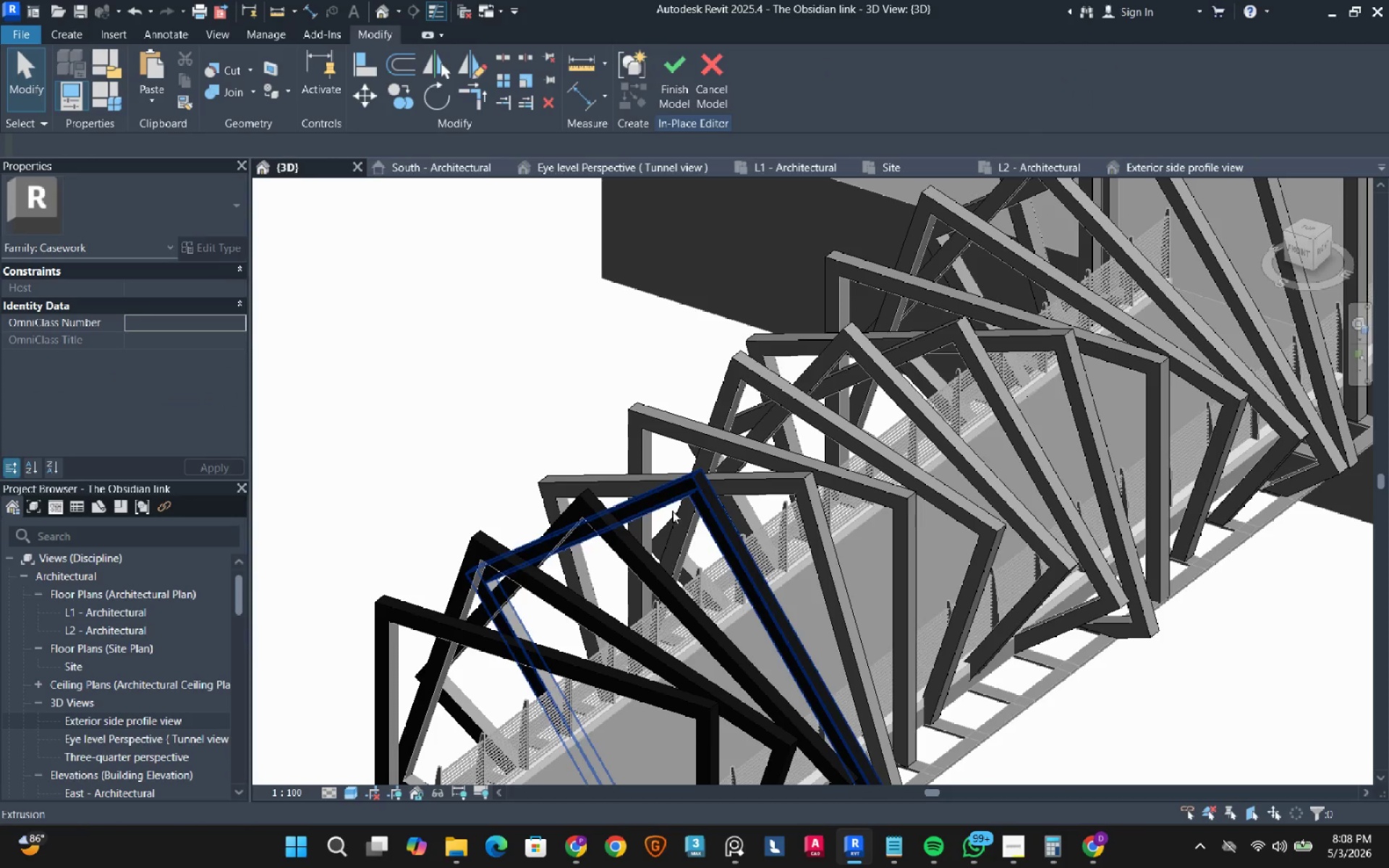 
left_click([595, 482])
 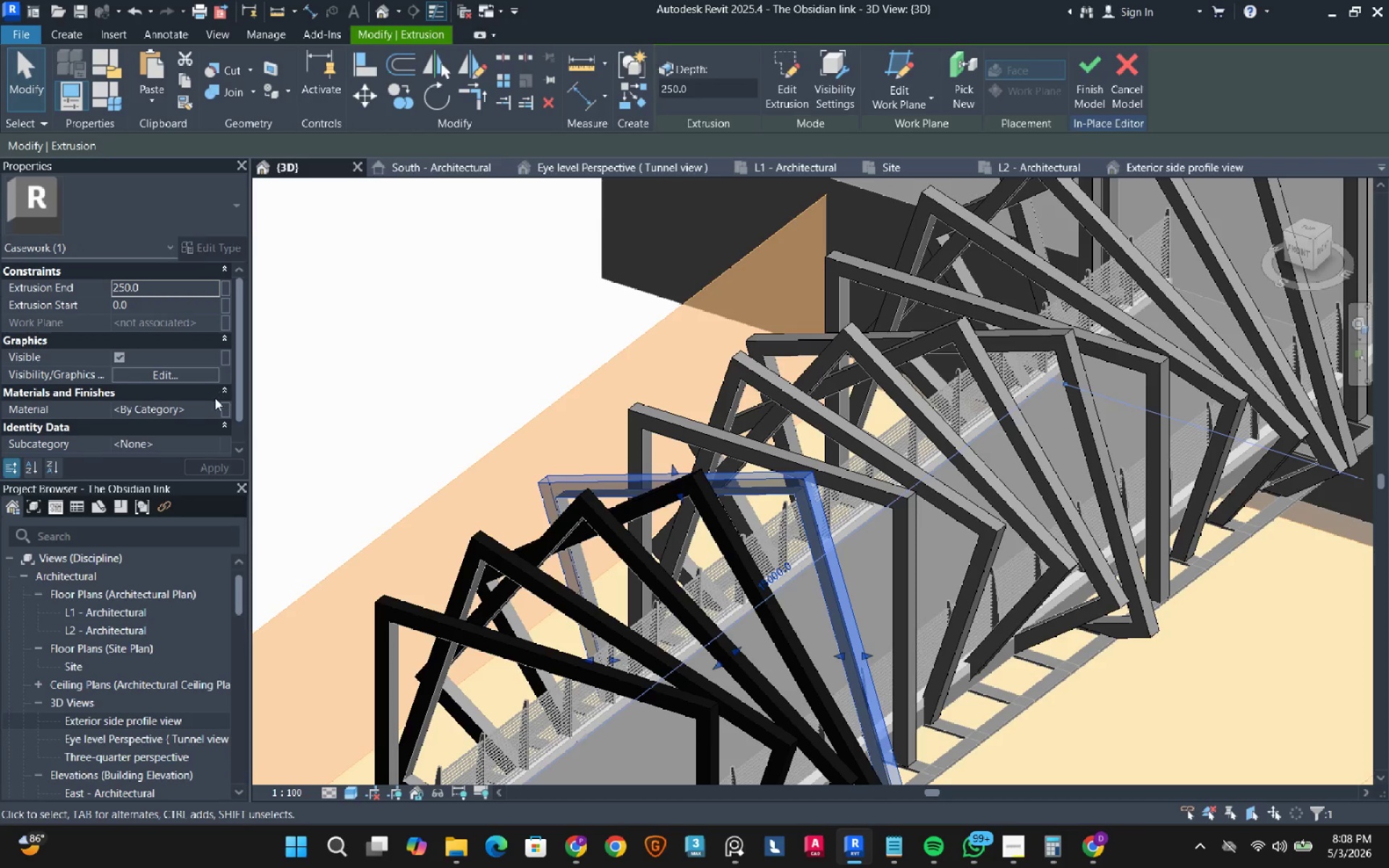 
left_click([215, 404])
 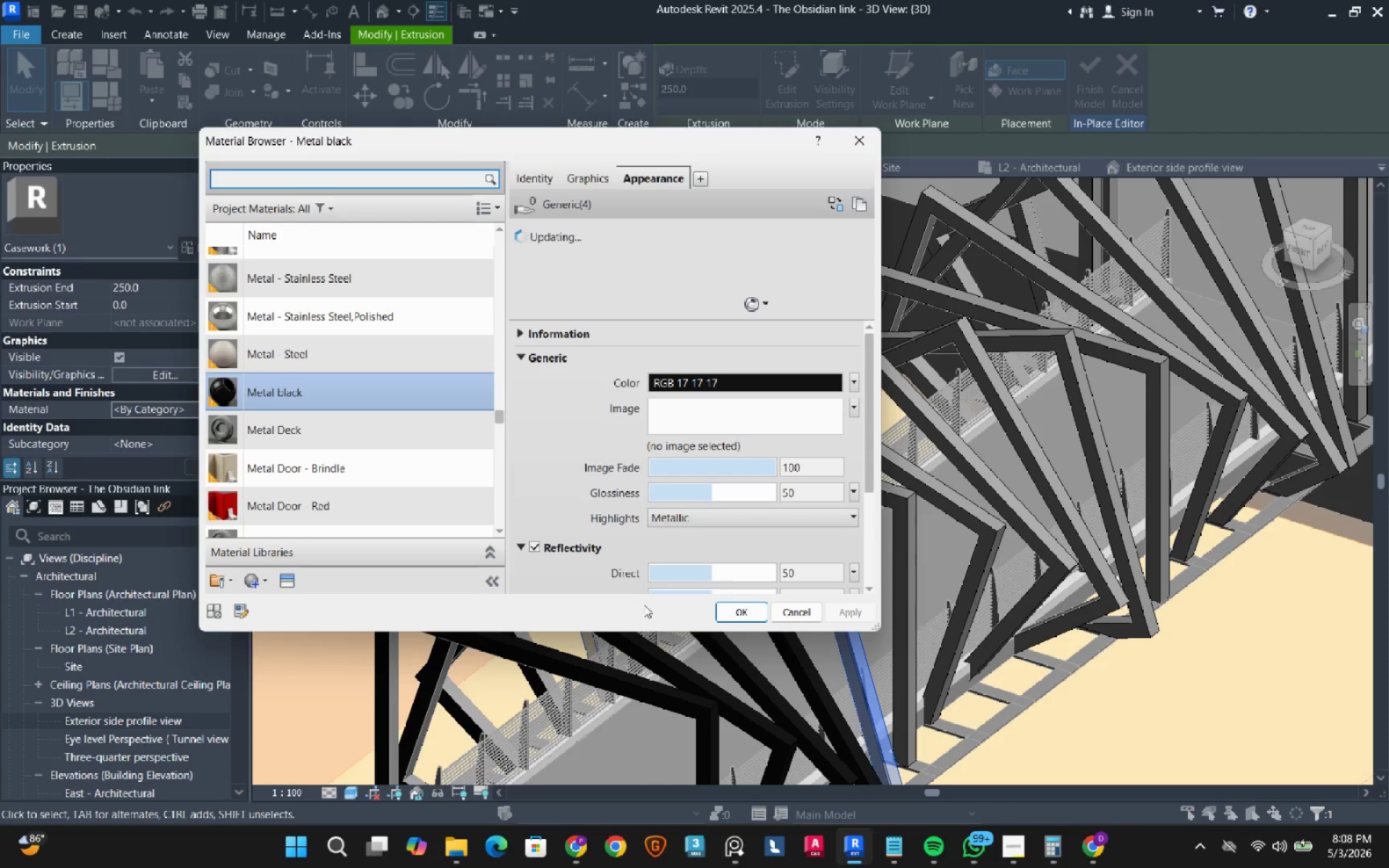 
left_click([718, 608])
 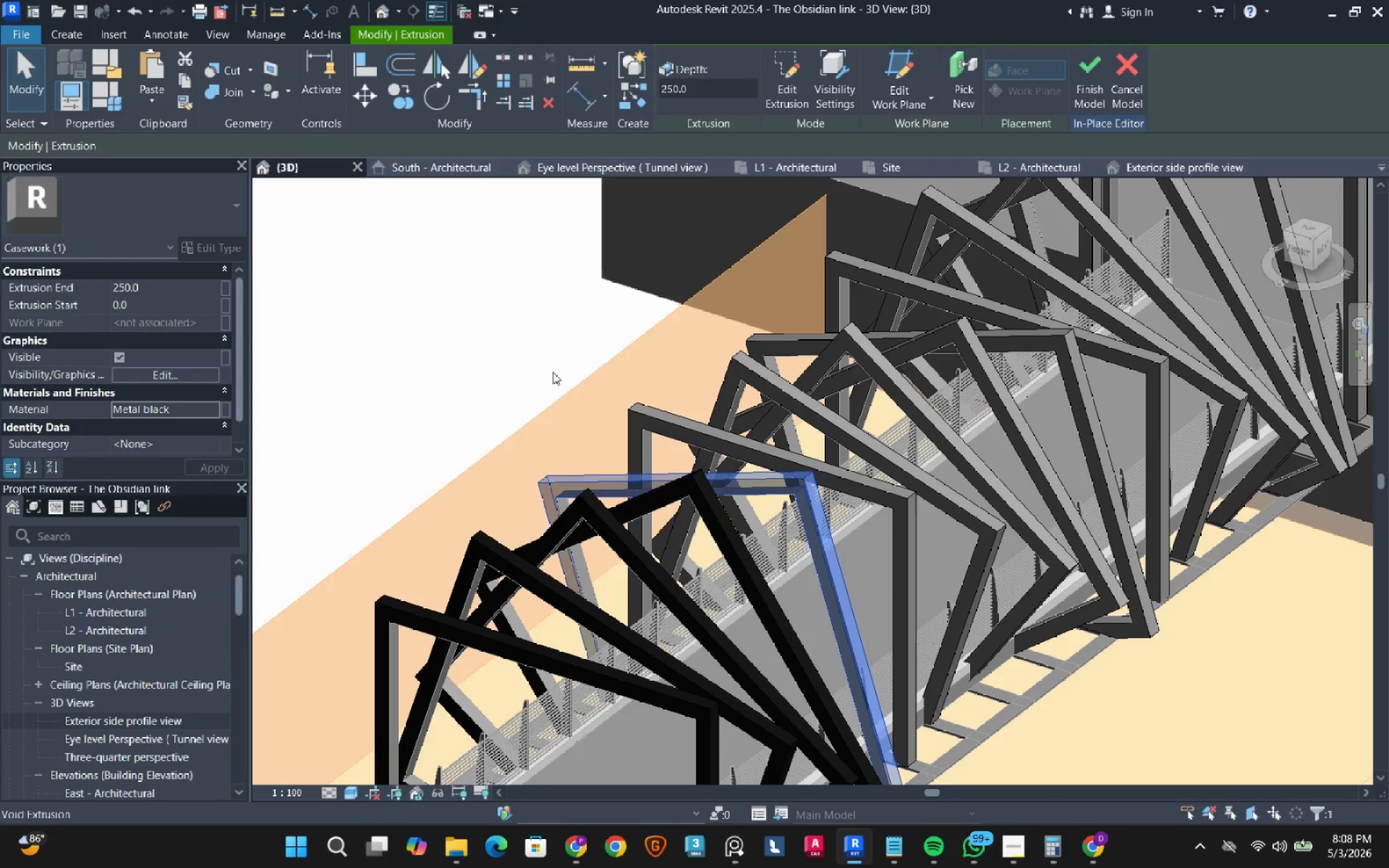 
left_click([546, 365])
 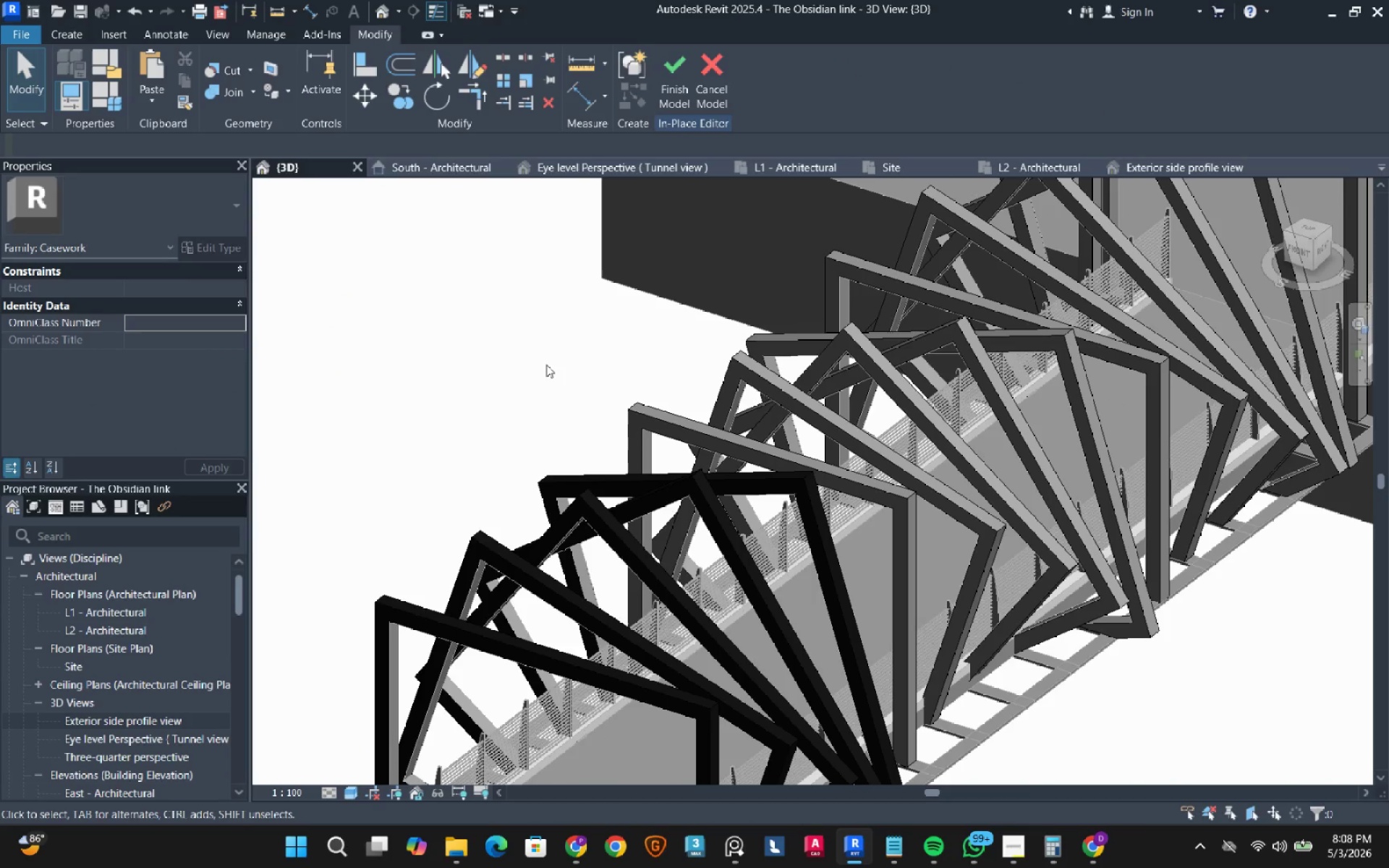 
wait(11.81)
 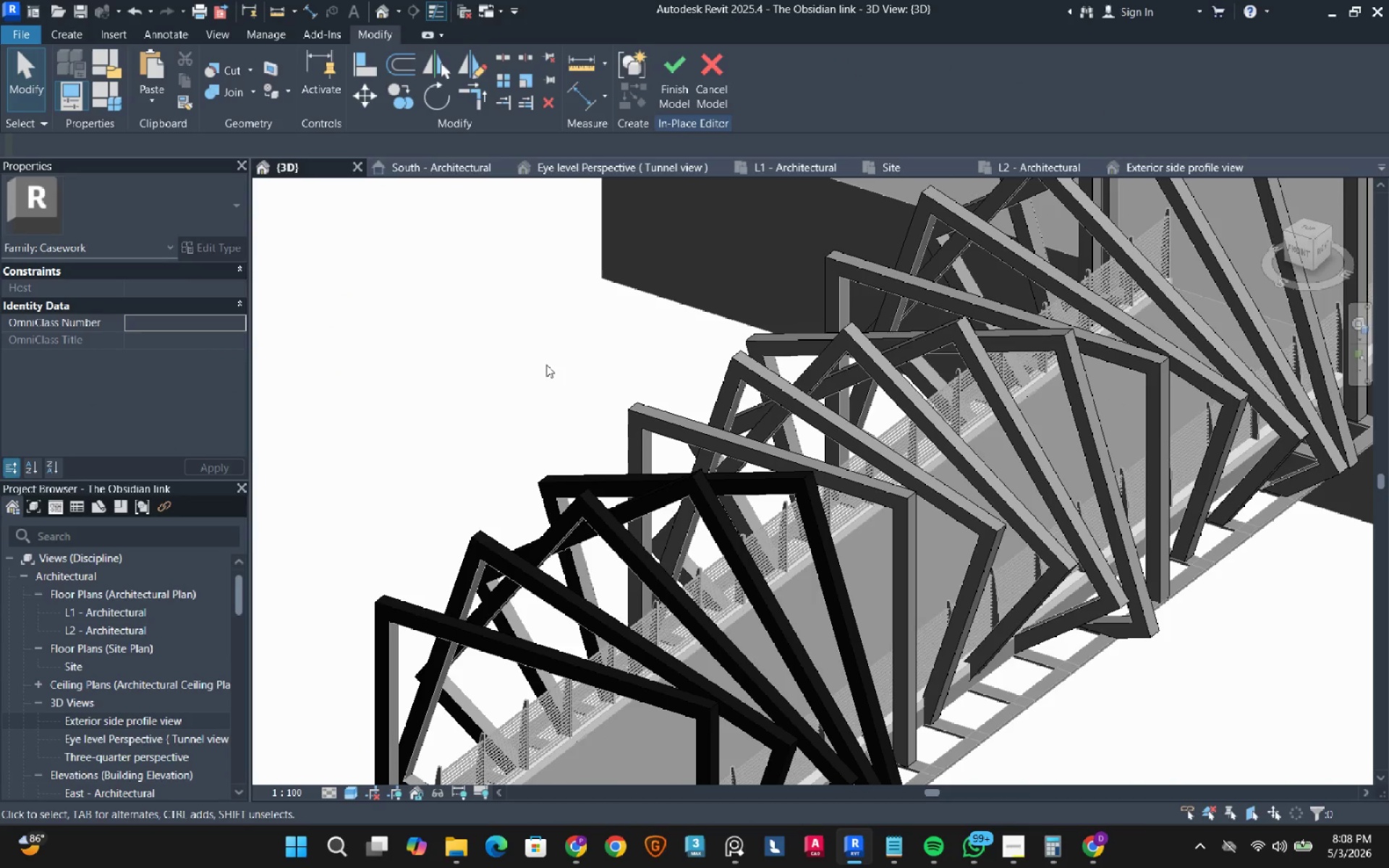 
left_click([667, 419])
 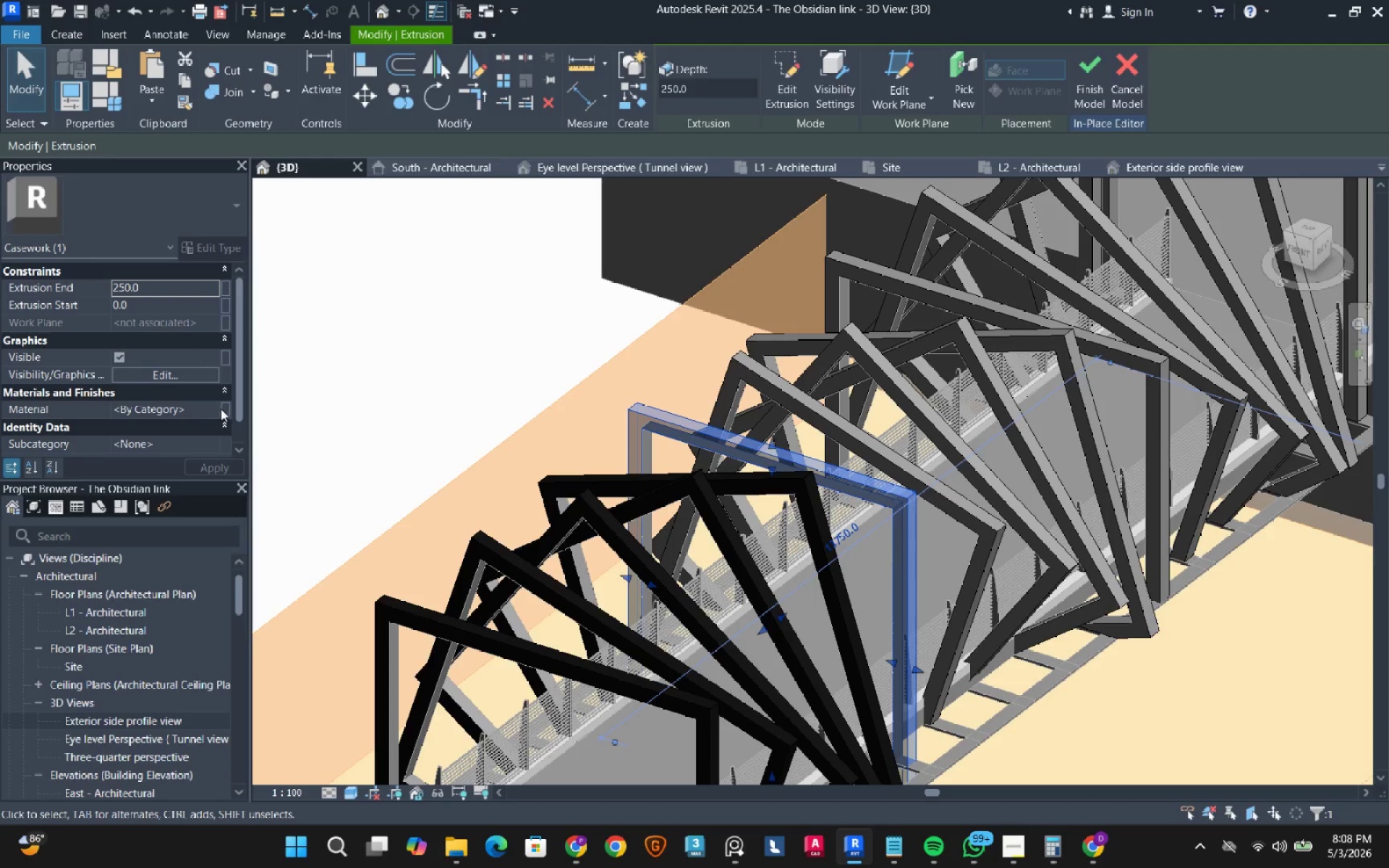 
left_click([213, 406])
 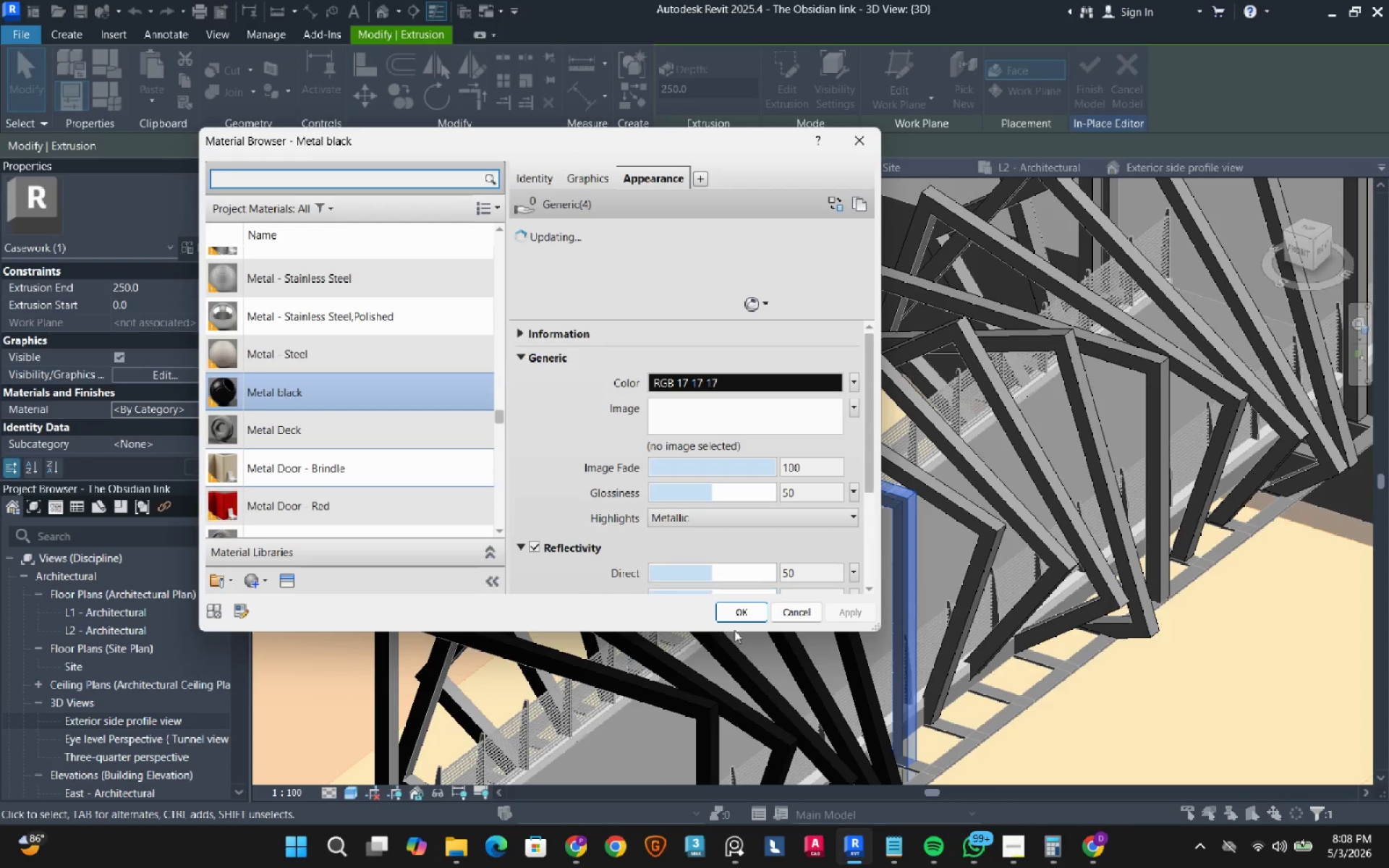 
left_click([741, 610])
 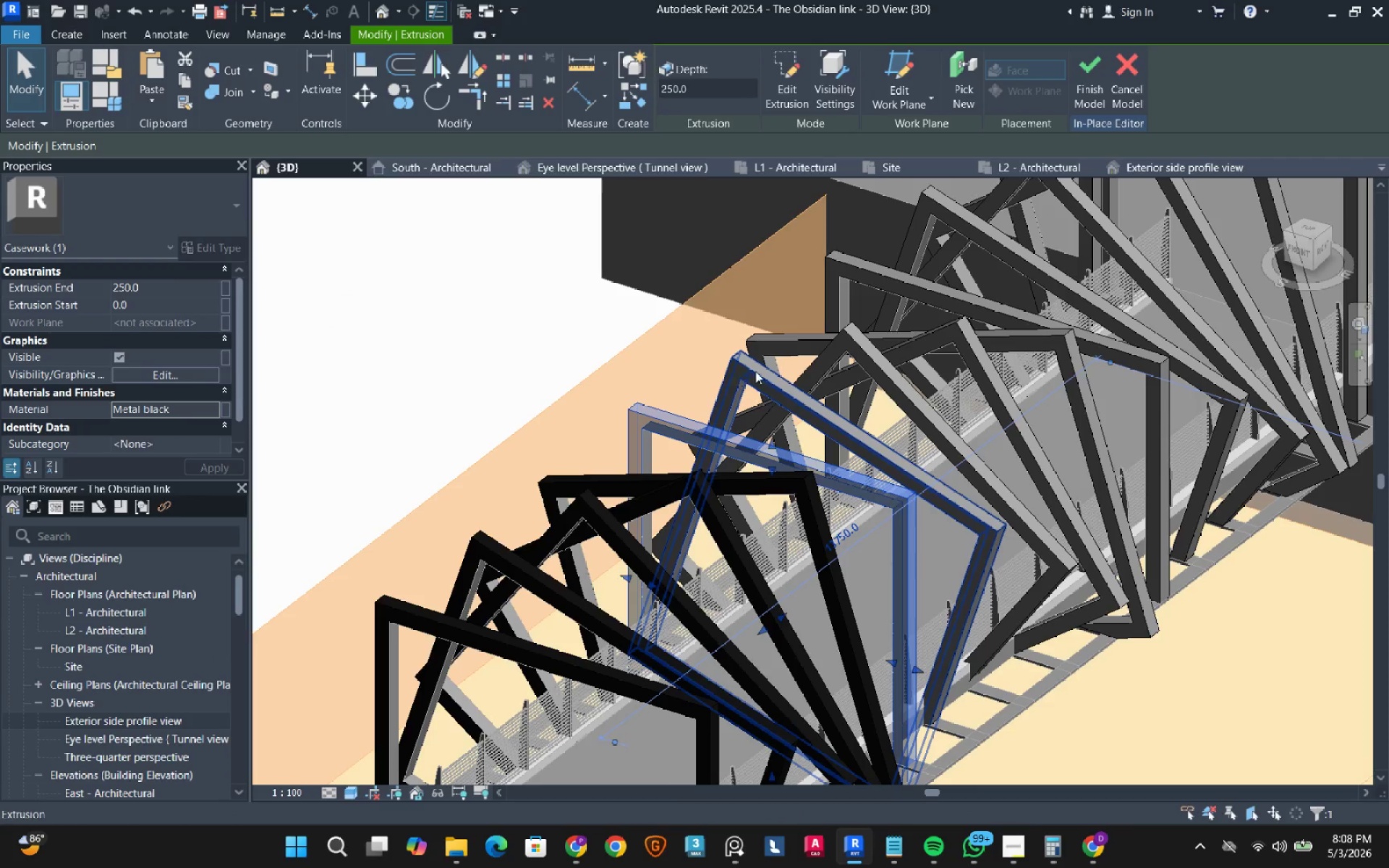 
left_click([760, 371])
 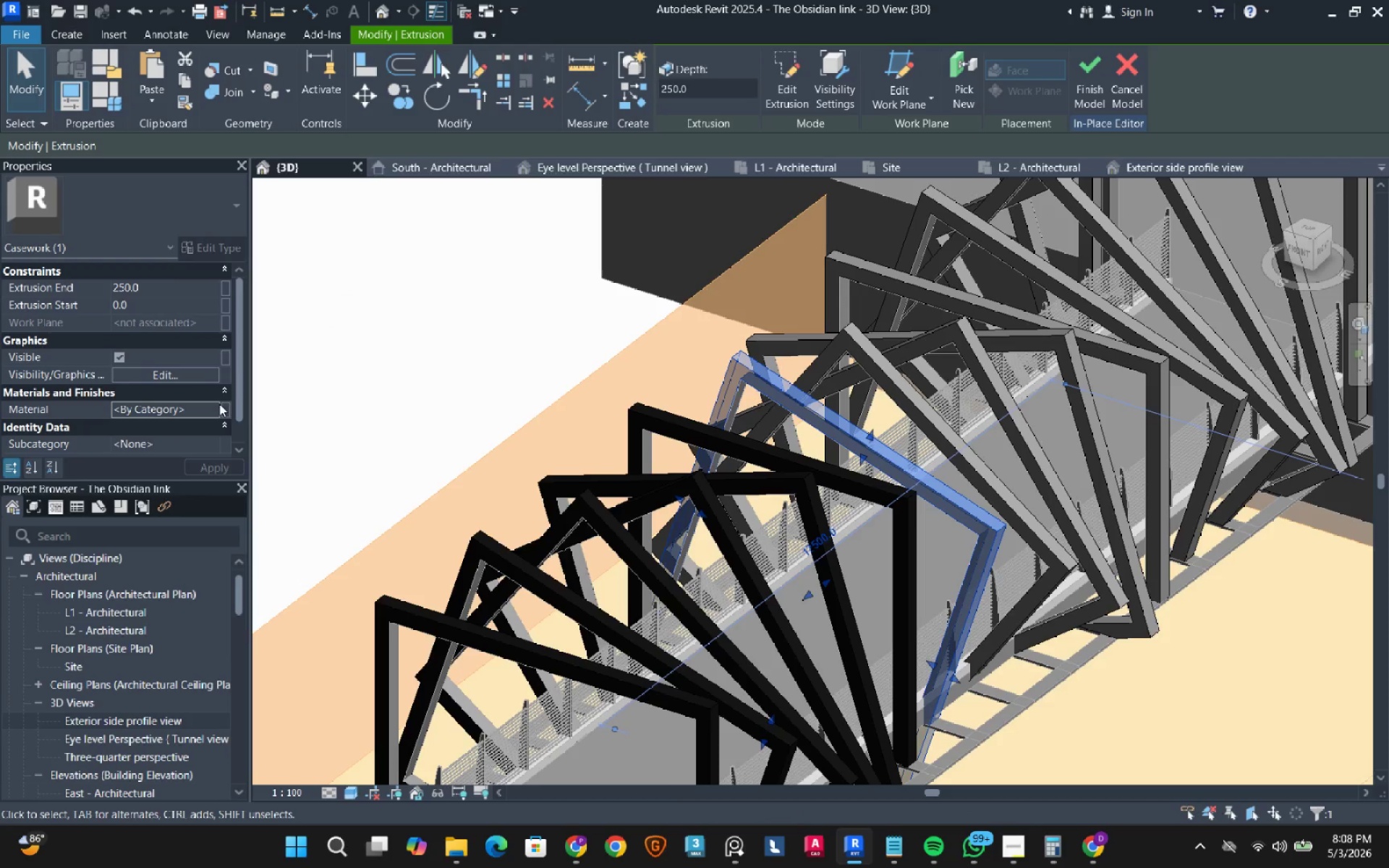 
left_click([212, 408])
 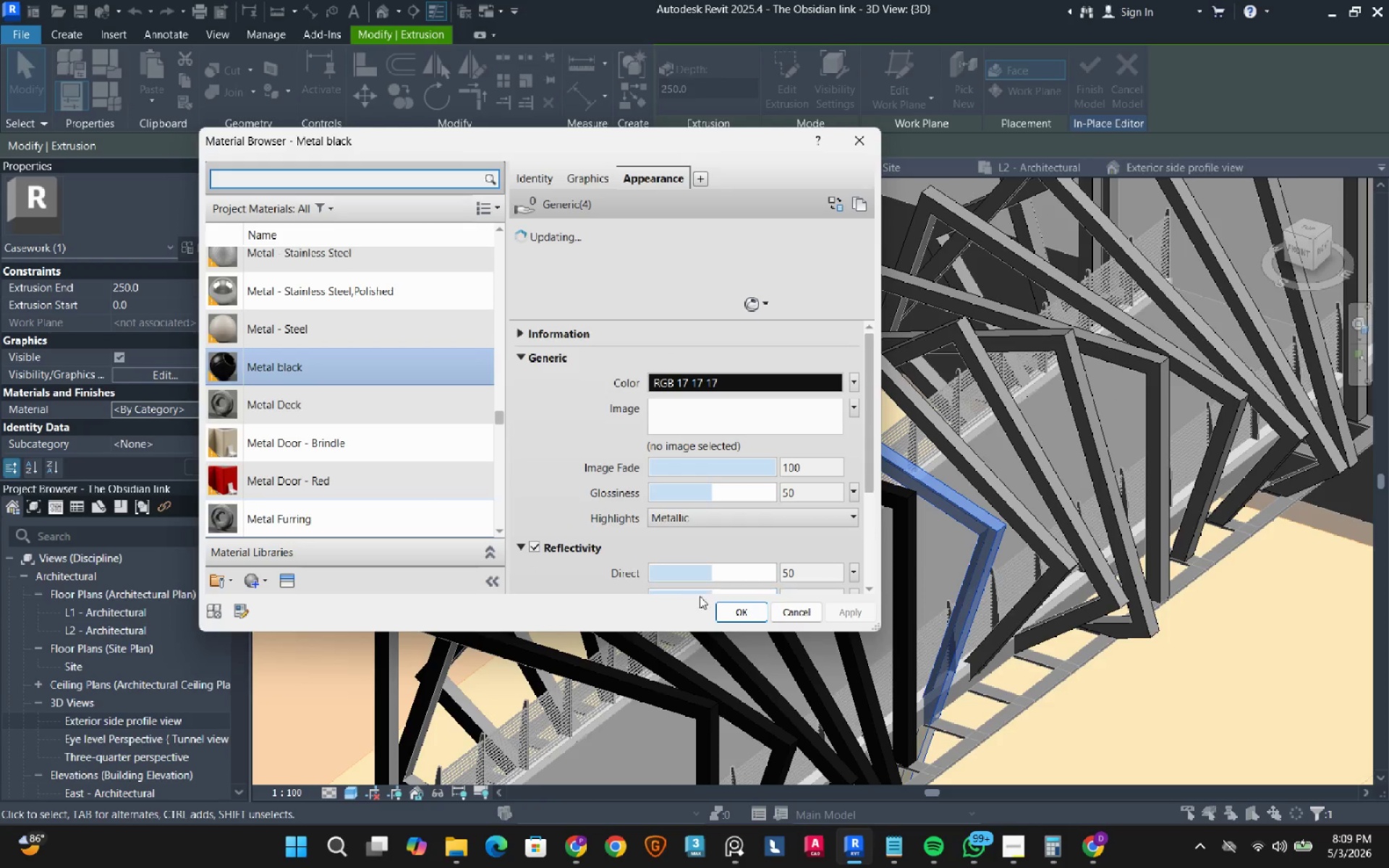 
left_click([729, 608])
 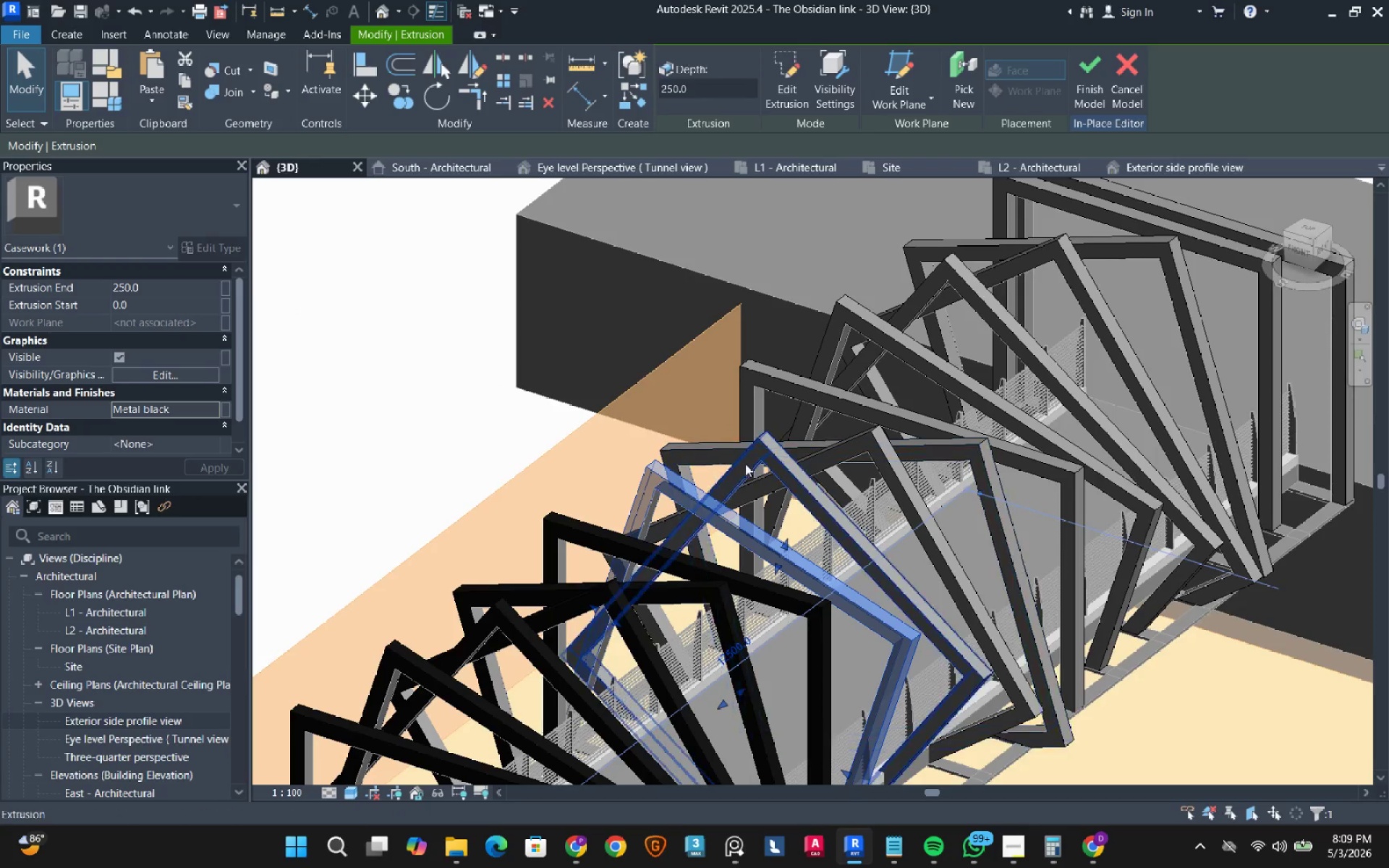 
left_click([745, 464])
 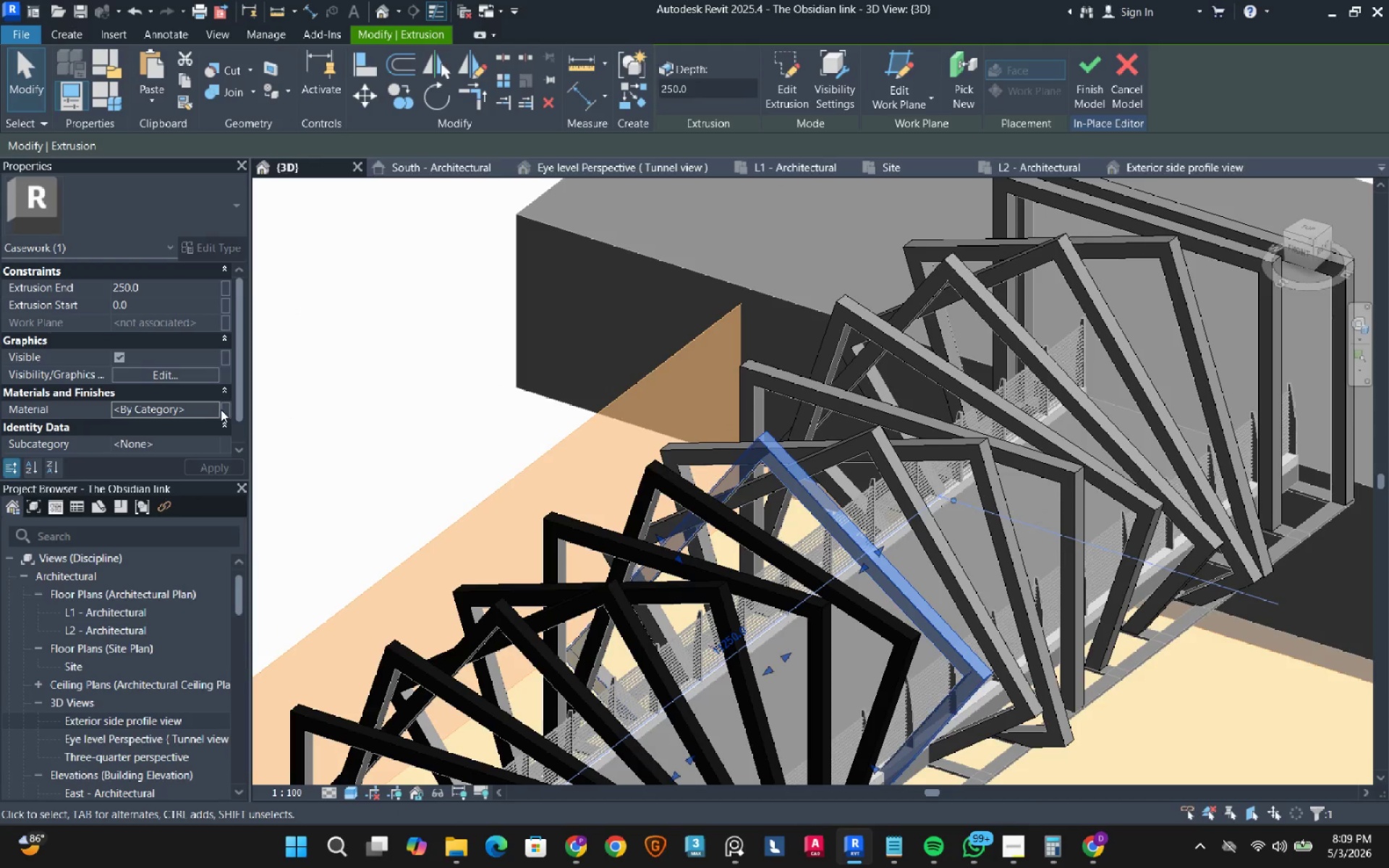 
left_click([212, 409])
 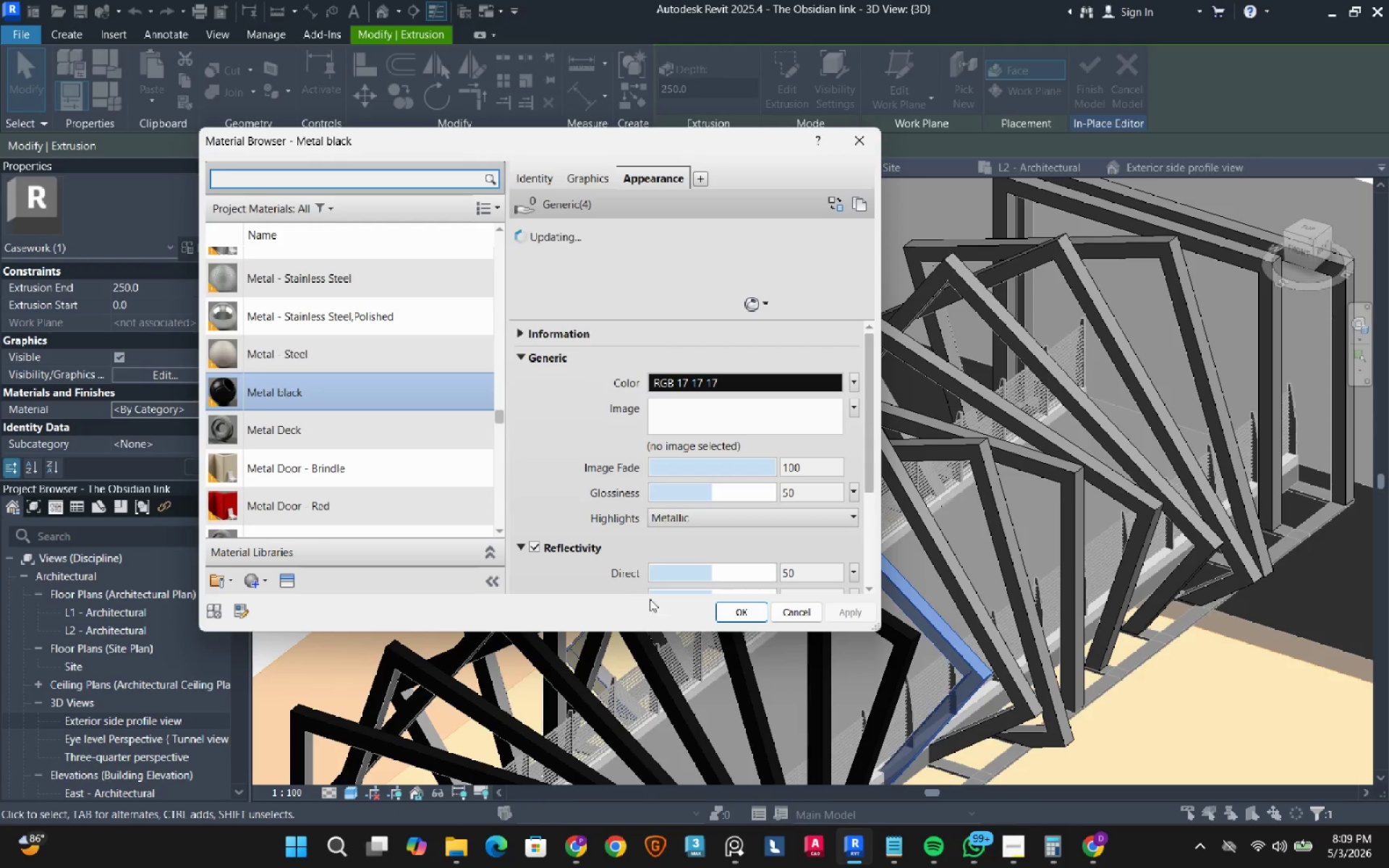 
left_click([720, 613])
 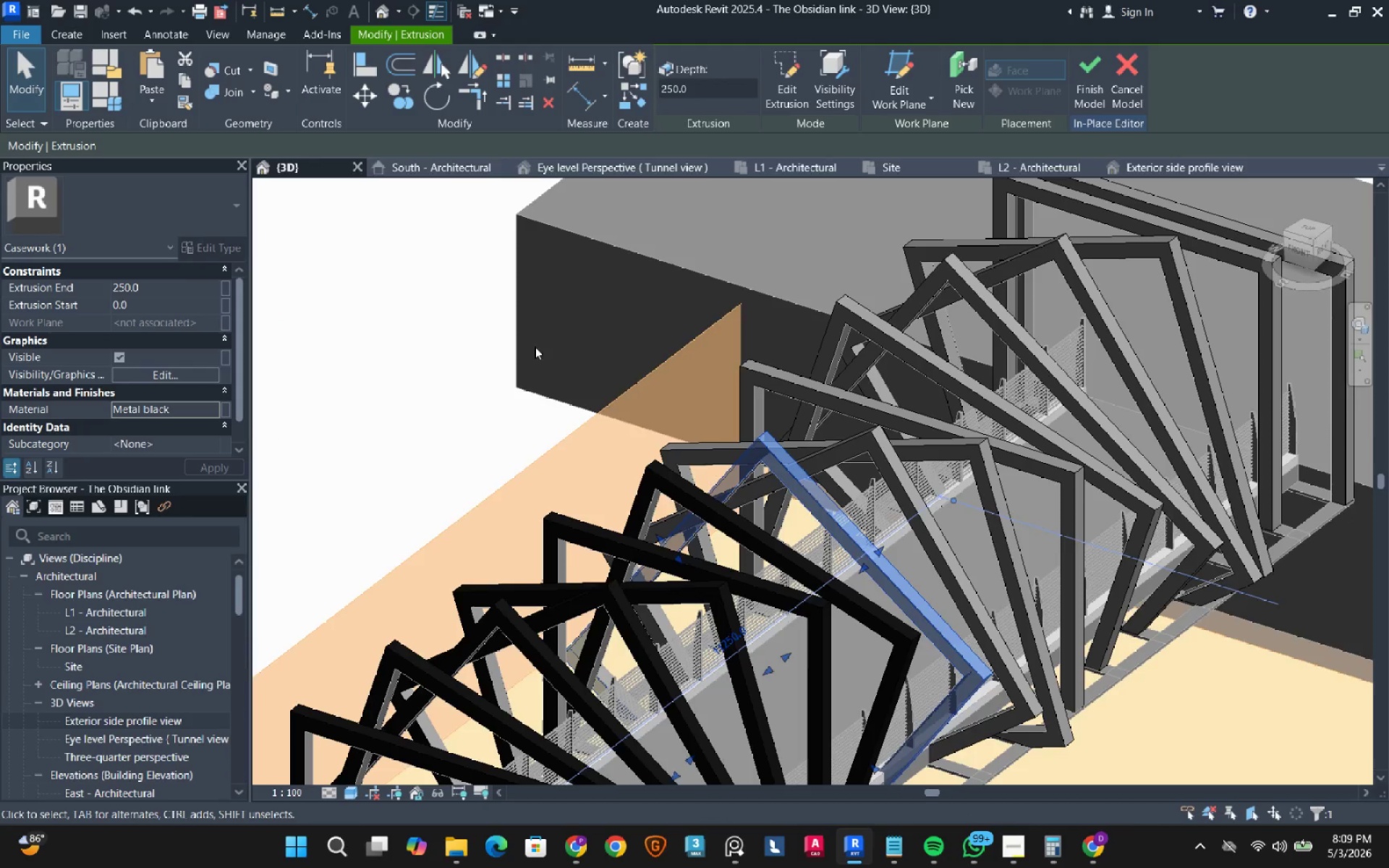 
left_click([454, 354])
 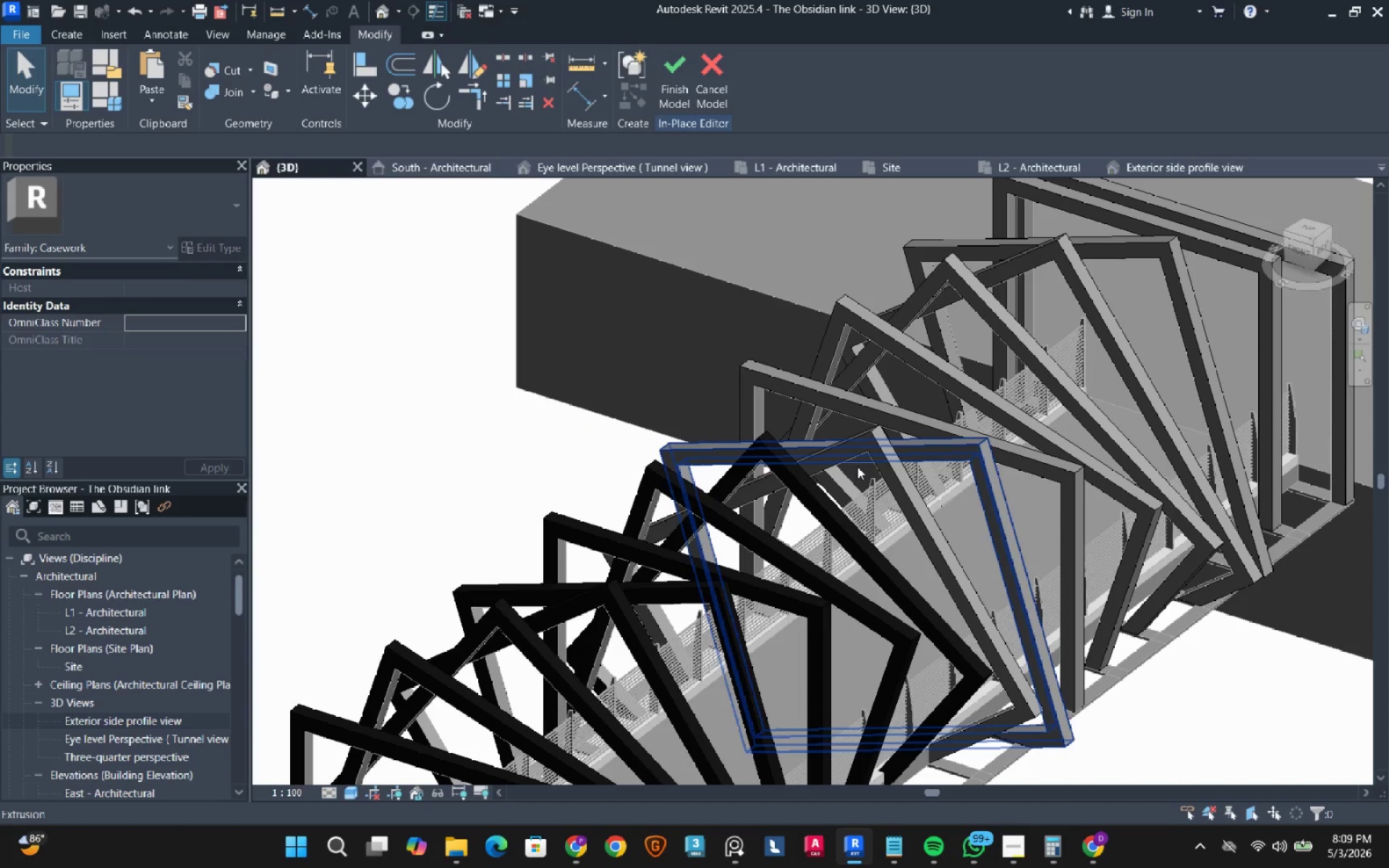 
left_click([866, 446])
 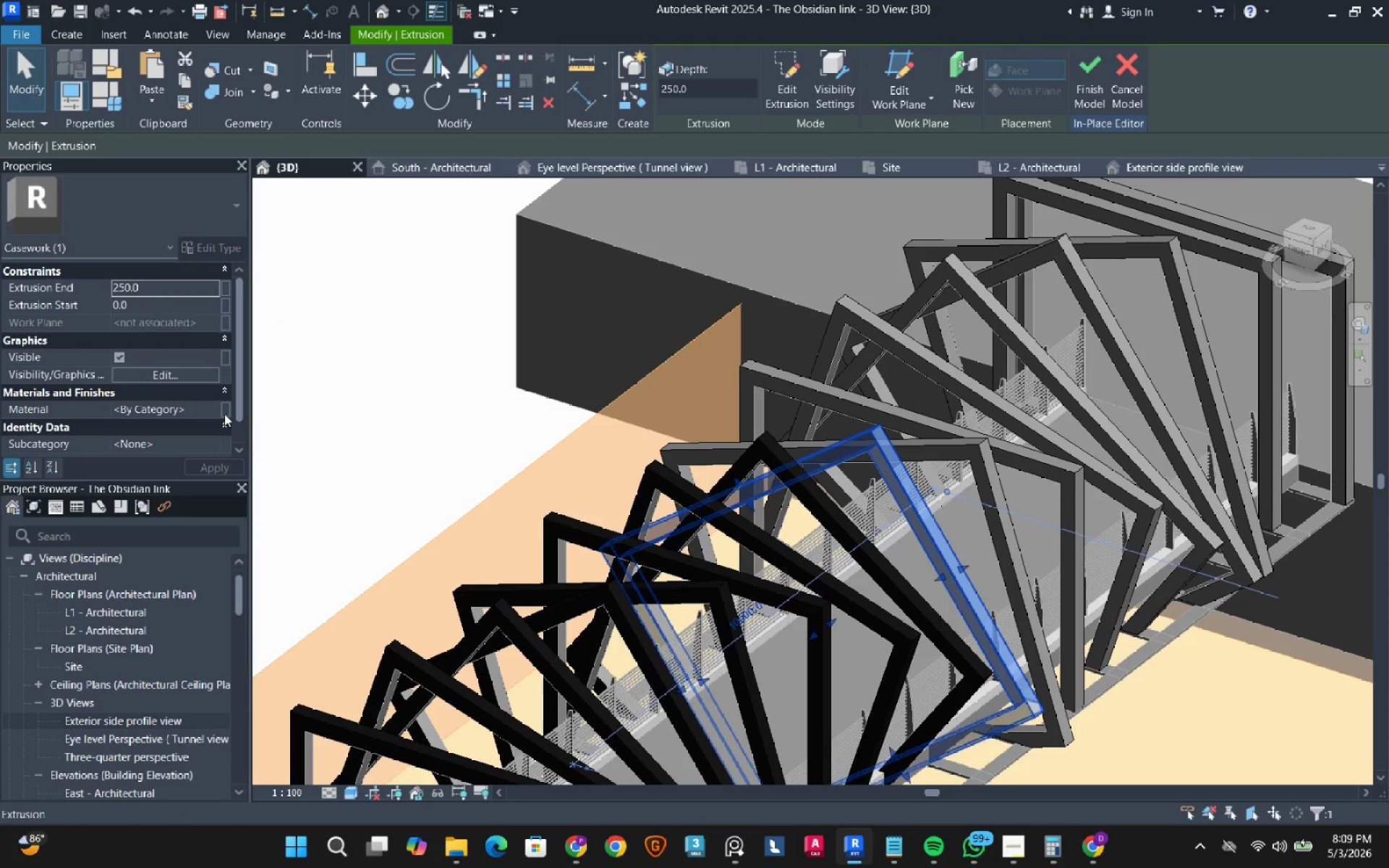 
left_click([211, 409])
 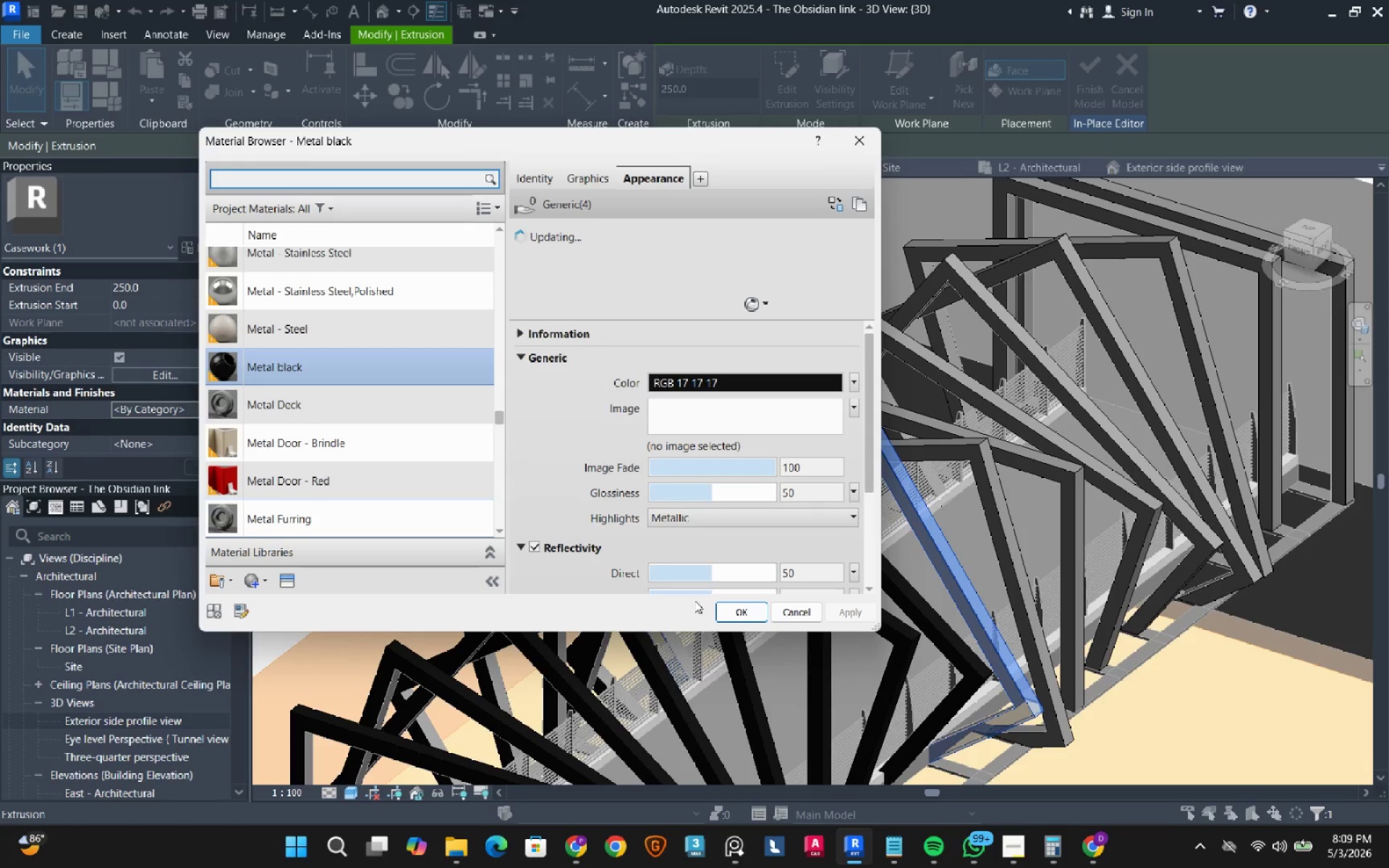 
left_click([730, 613])
 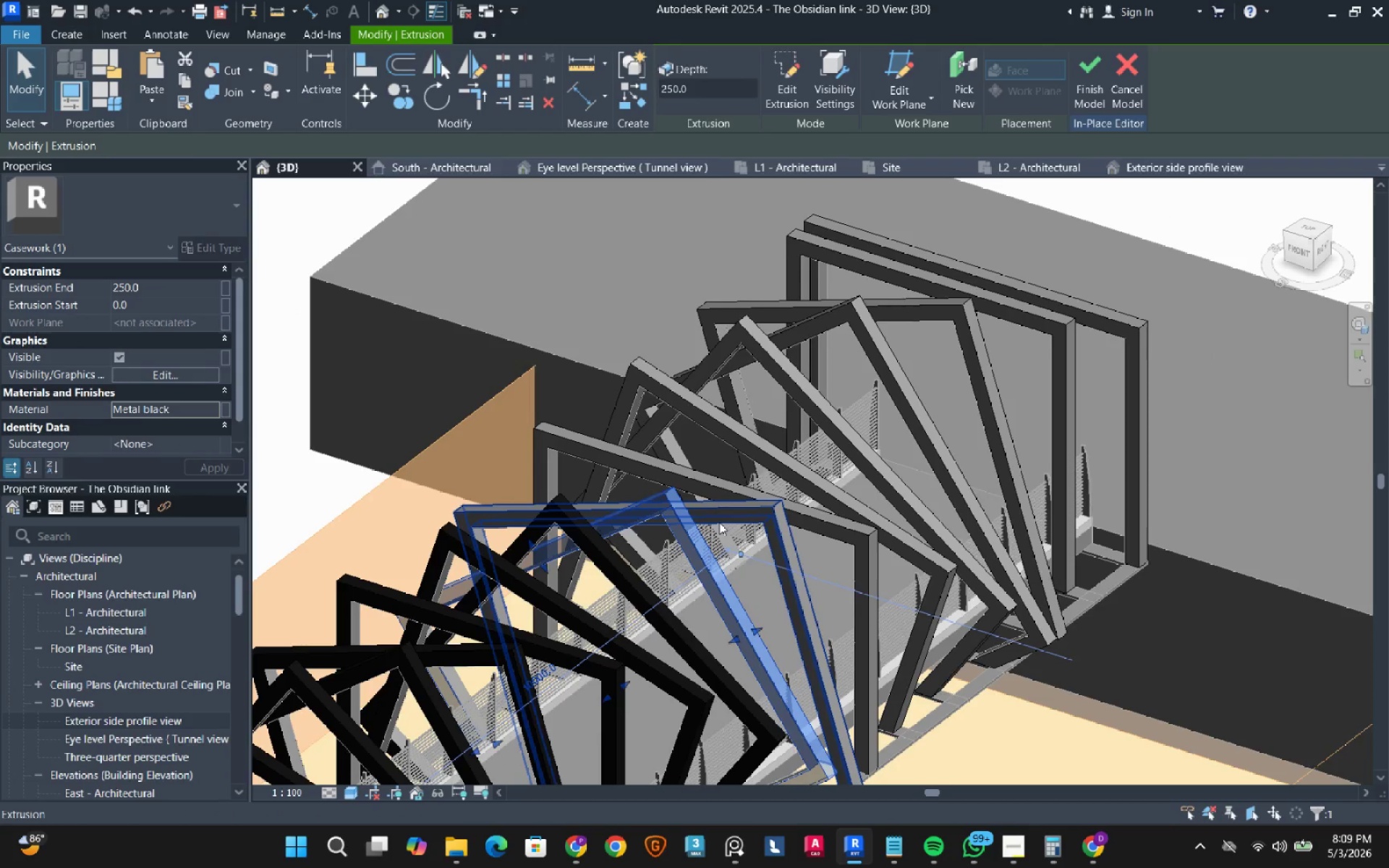 
left_click([719, 522])
 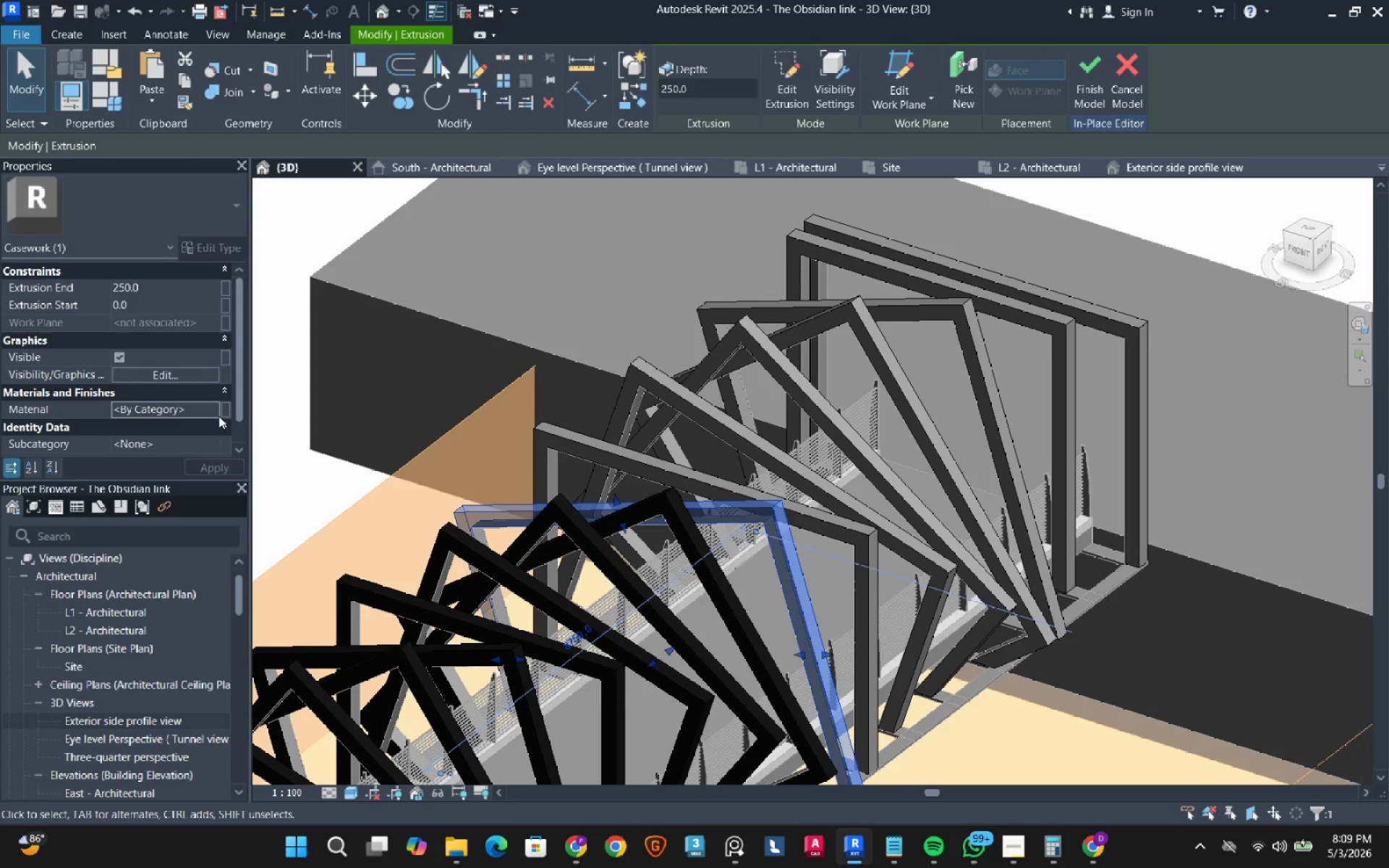 
left_click([216, 413])
 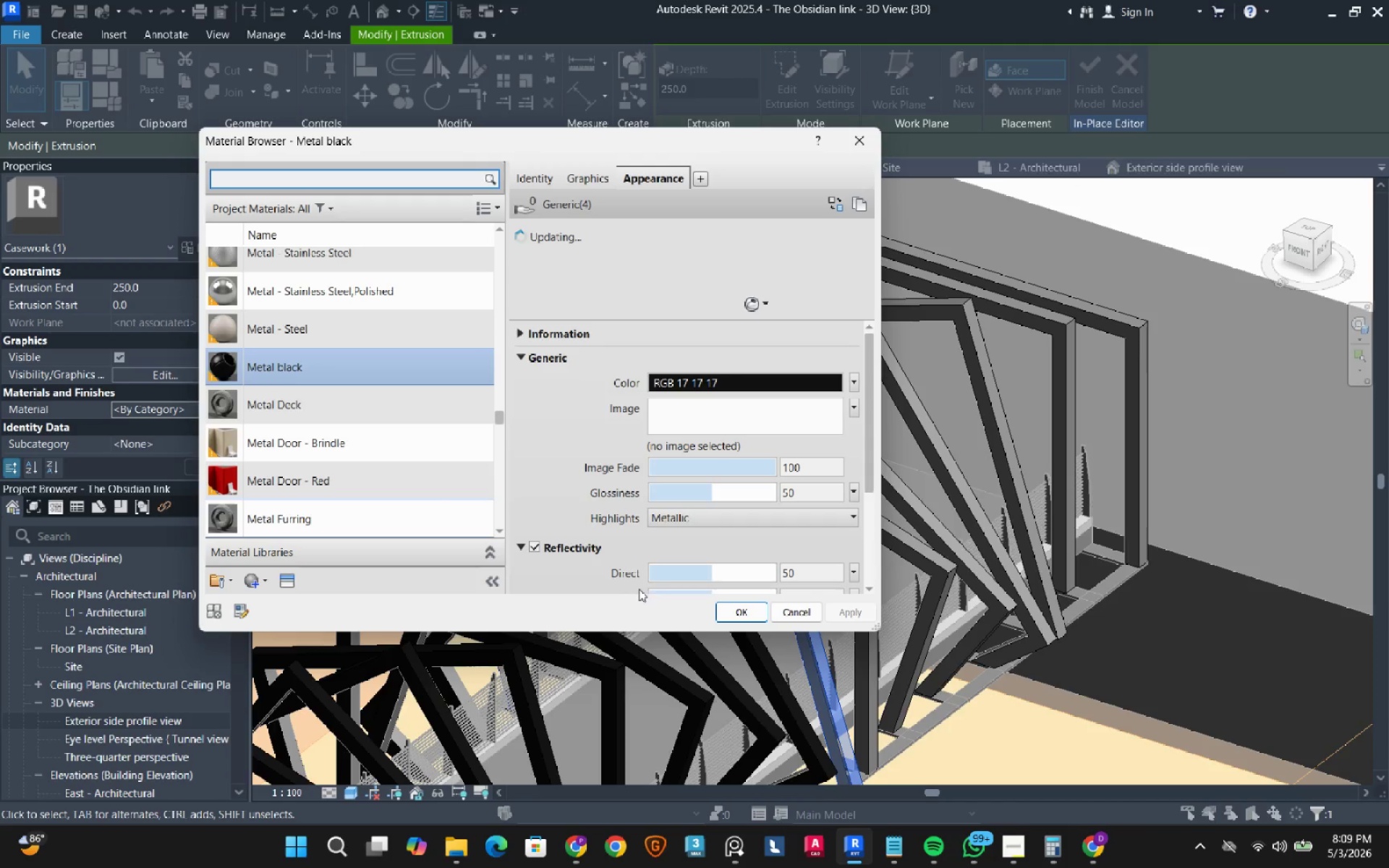 
left_click([725, 615])
 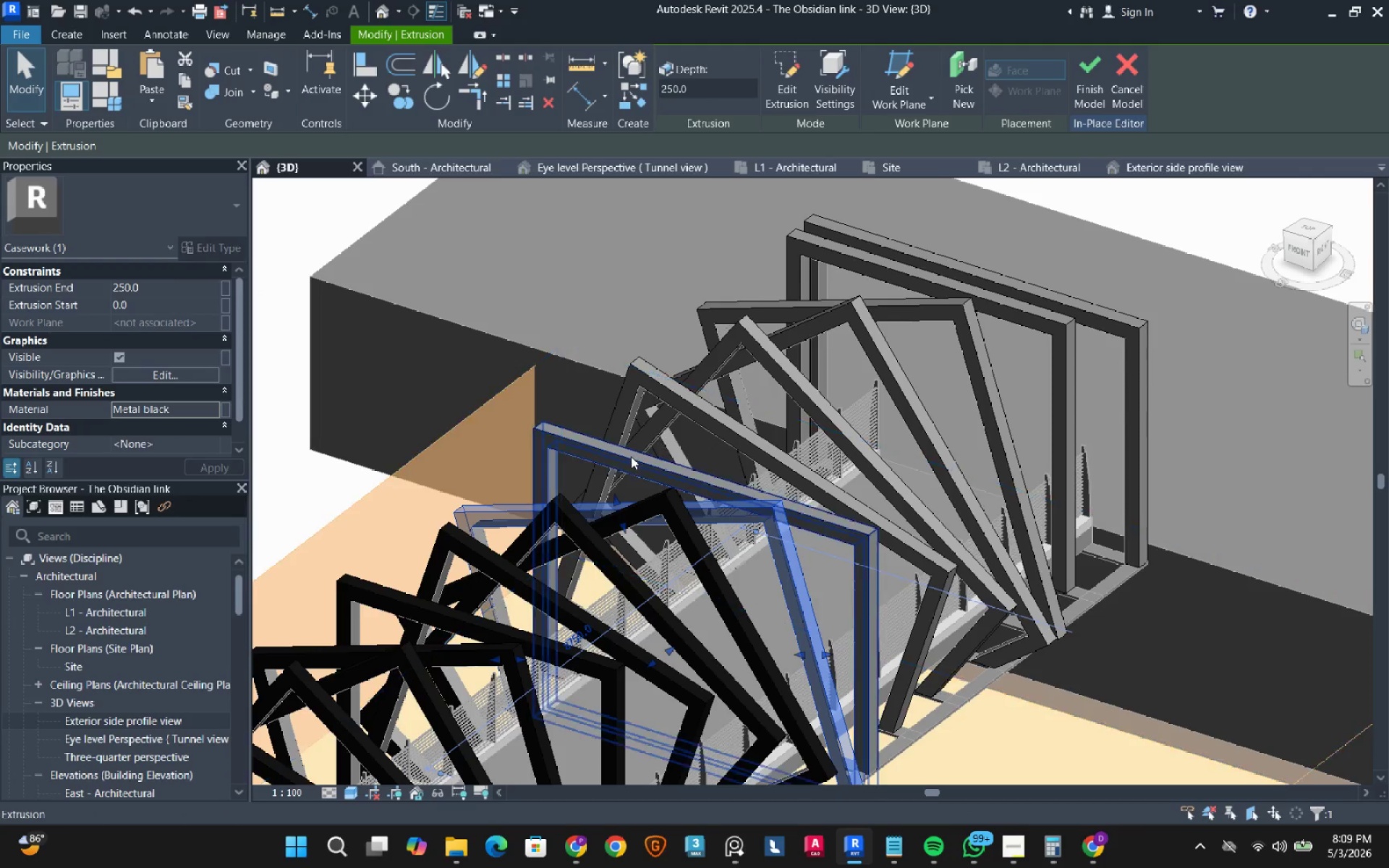 
left_click([631, 456])
 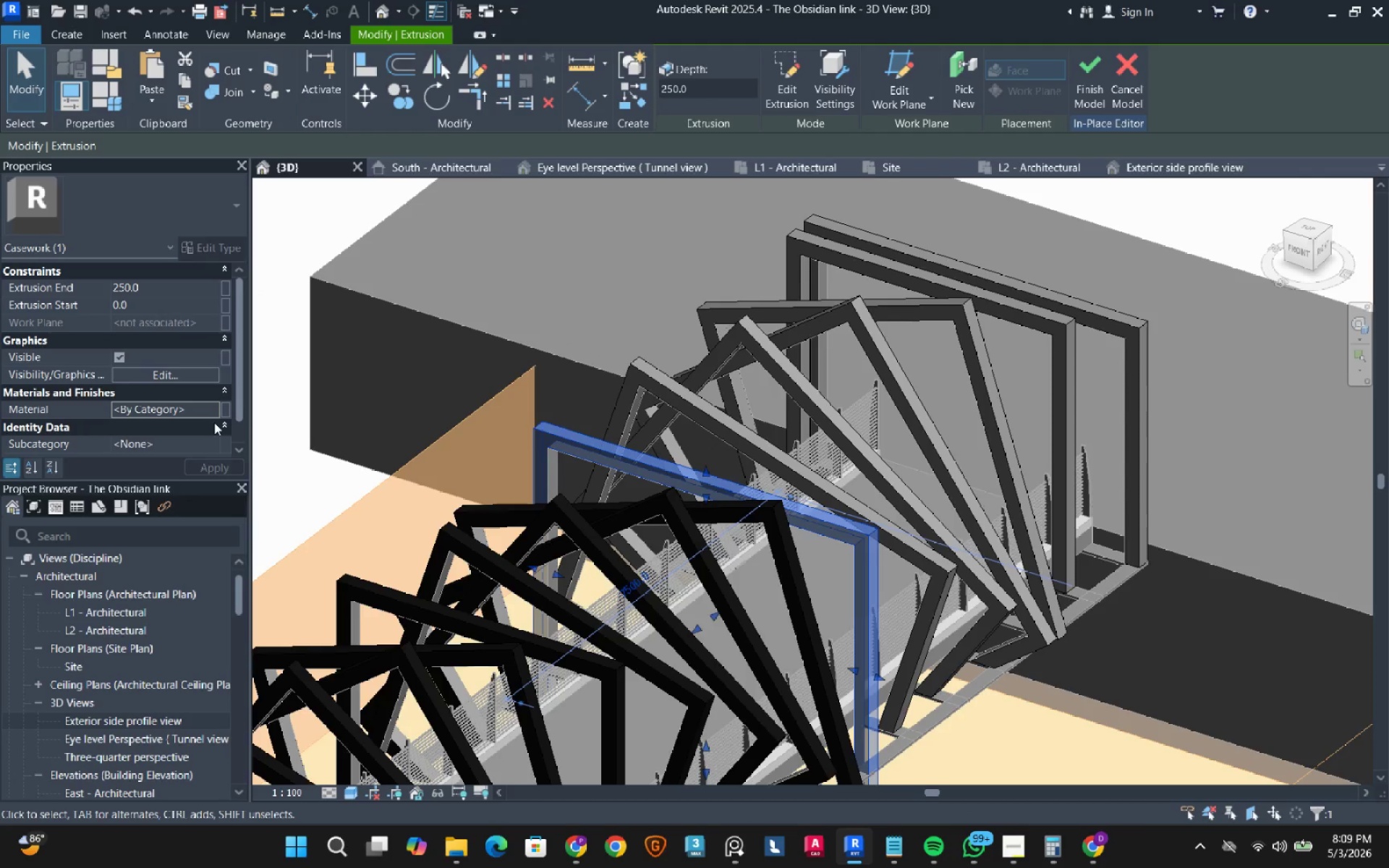 
left_click([211, 410])
 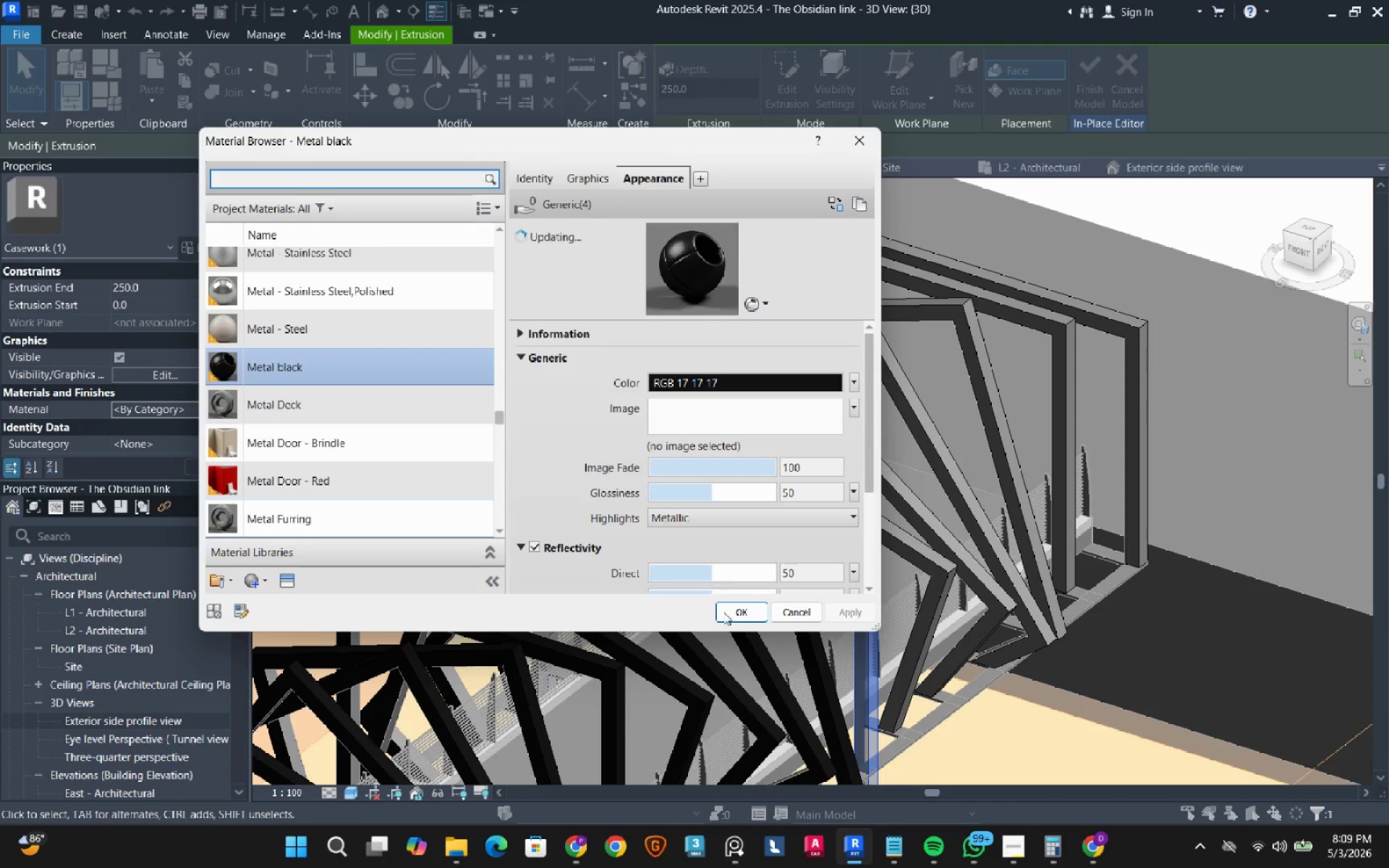 
left_click([726, 610])
 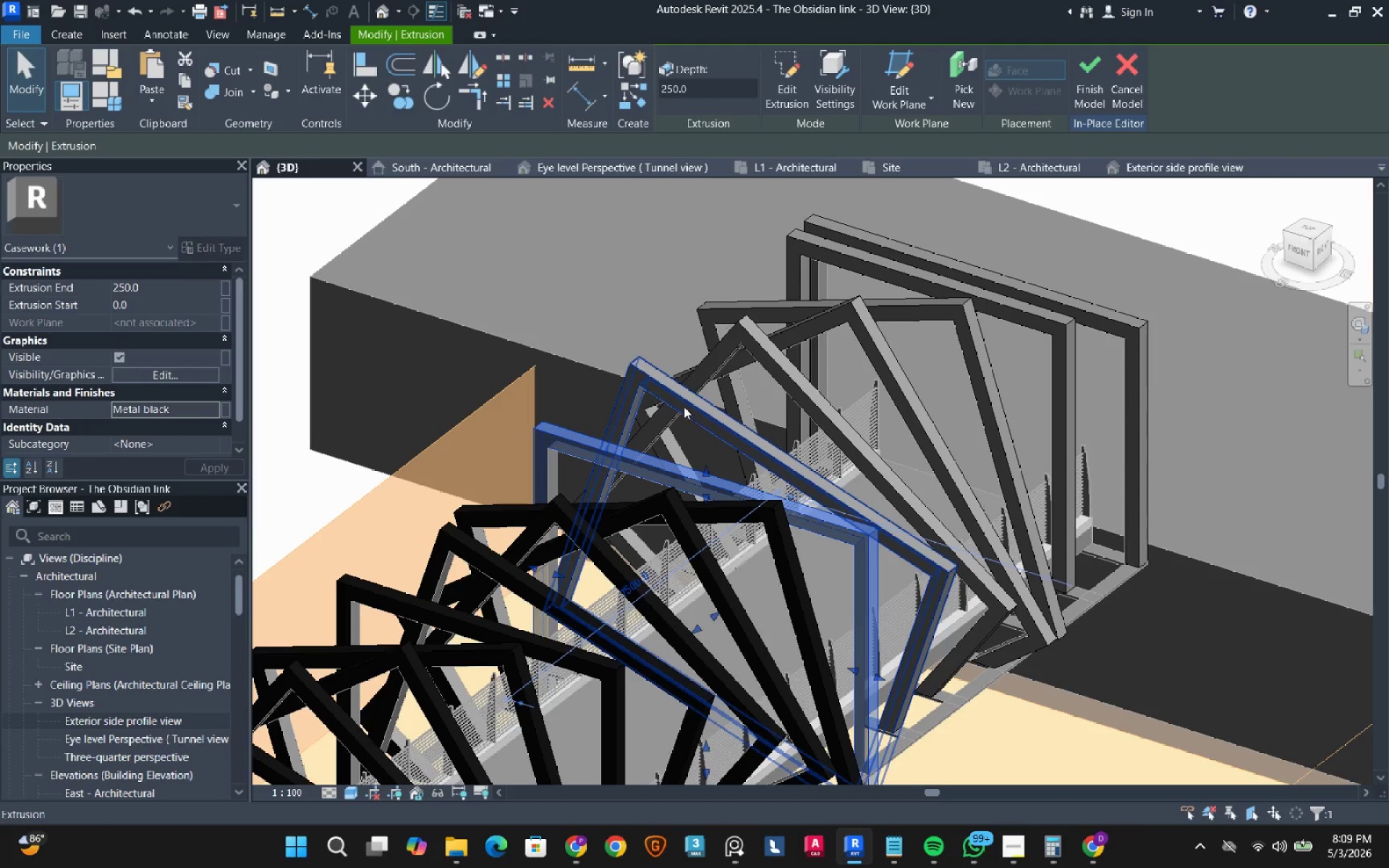 
left_click([684, 407])
 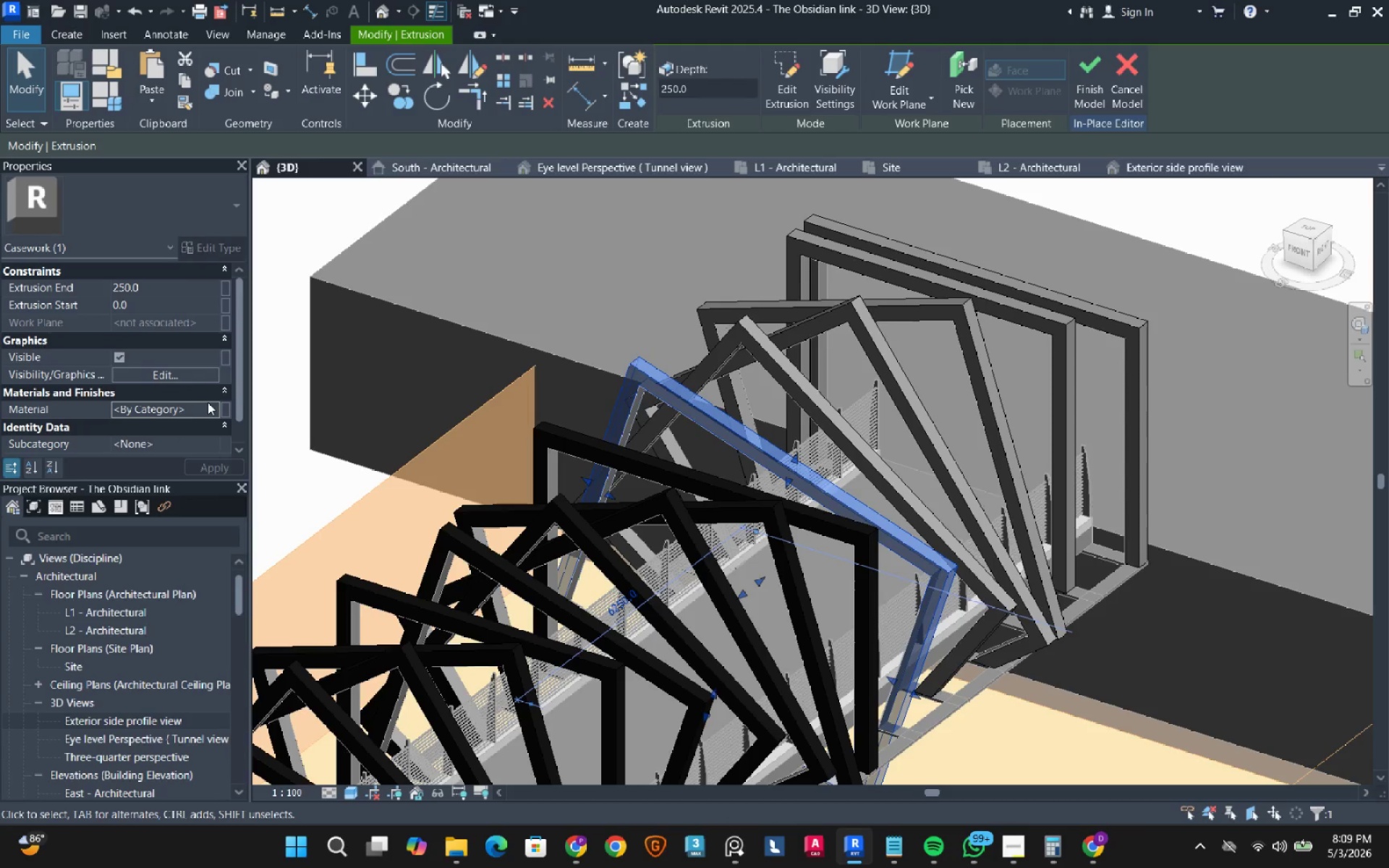 
left_click([210, 406])
 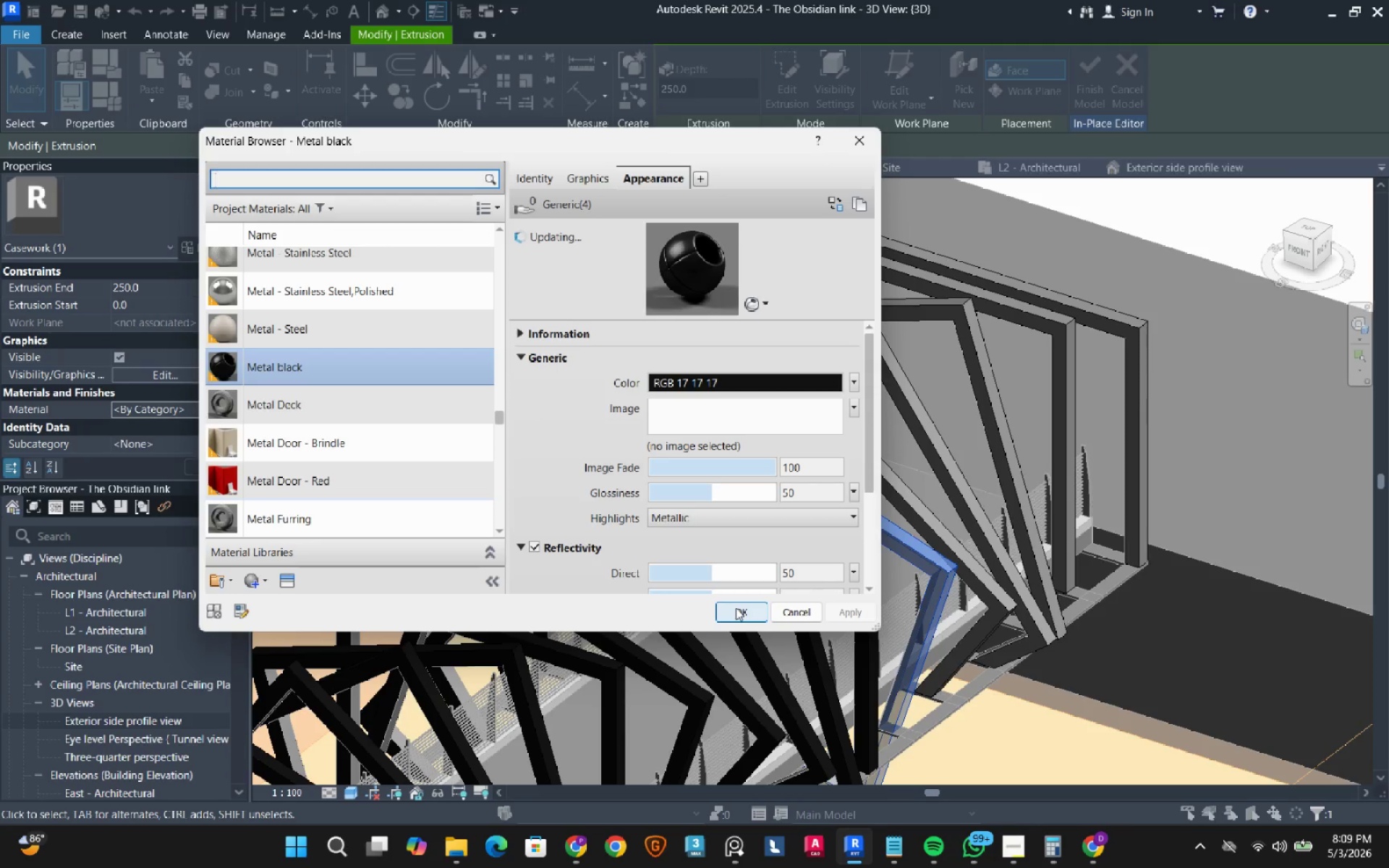 
left_click([736, 608])
 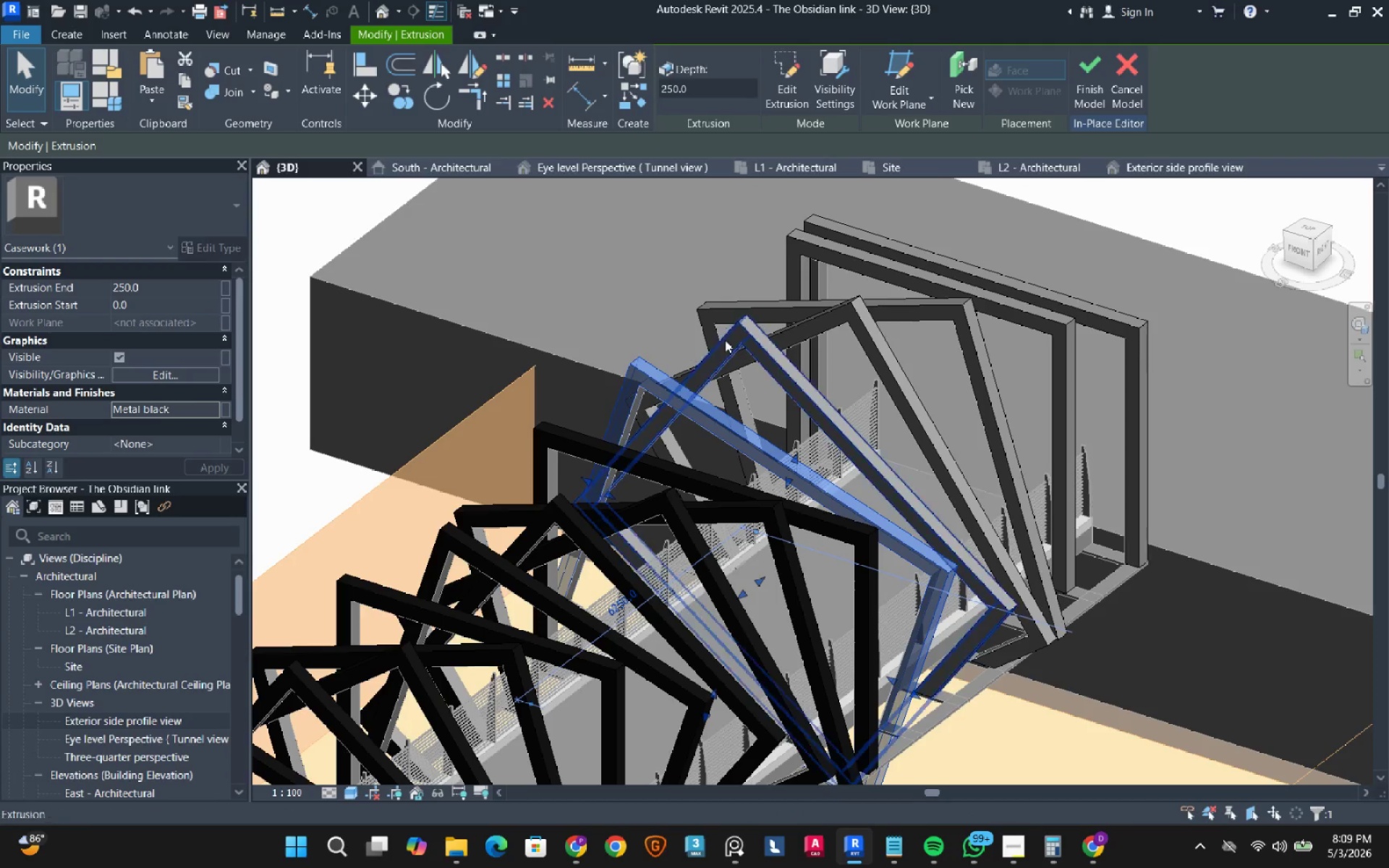 
left_click([725, 340])
 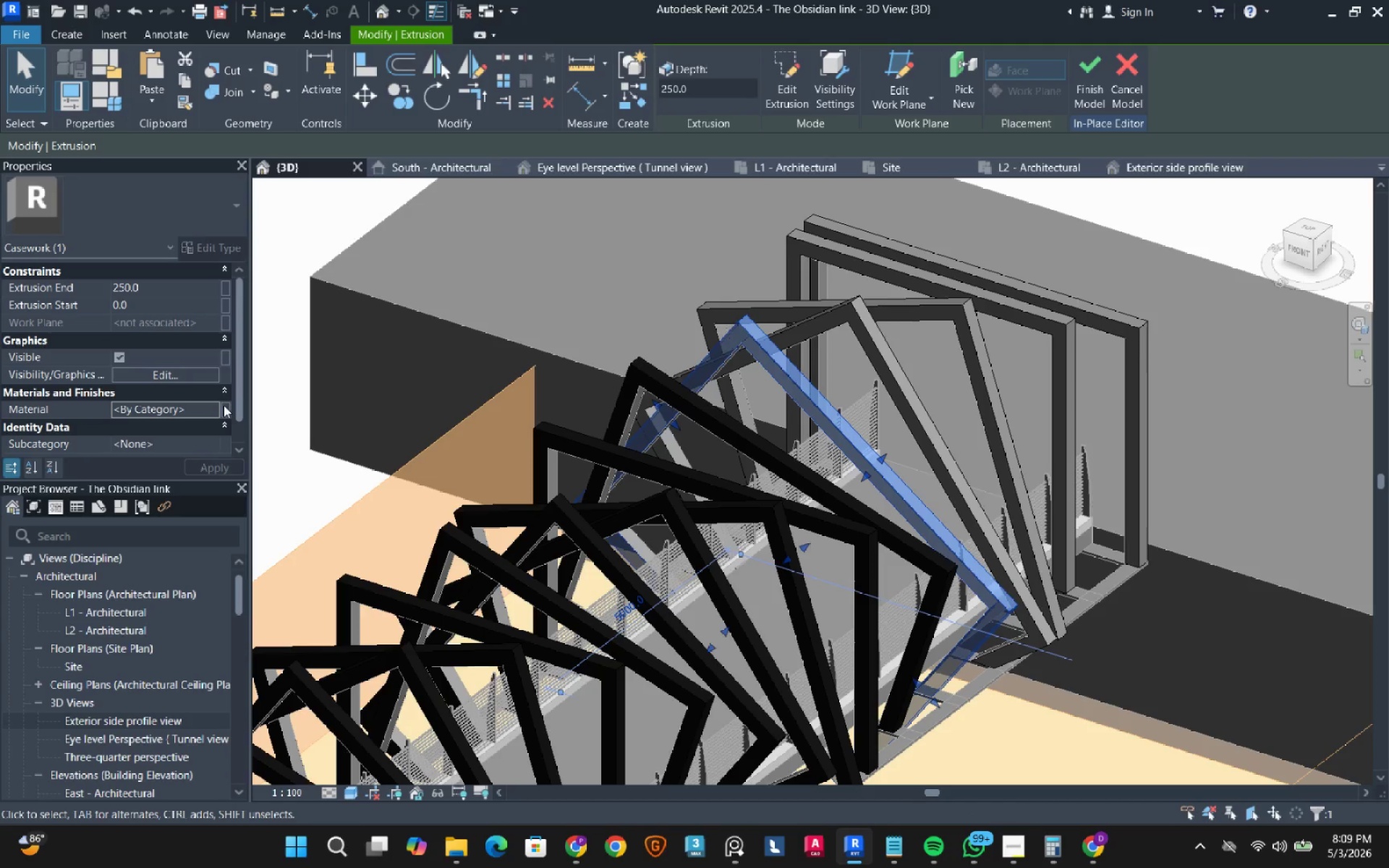 
left_click([211, 410])
 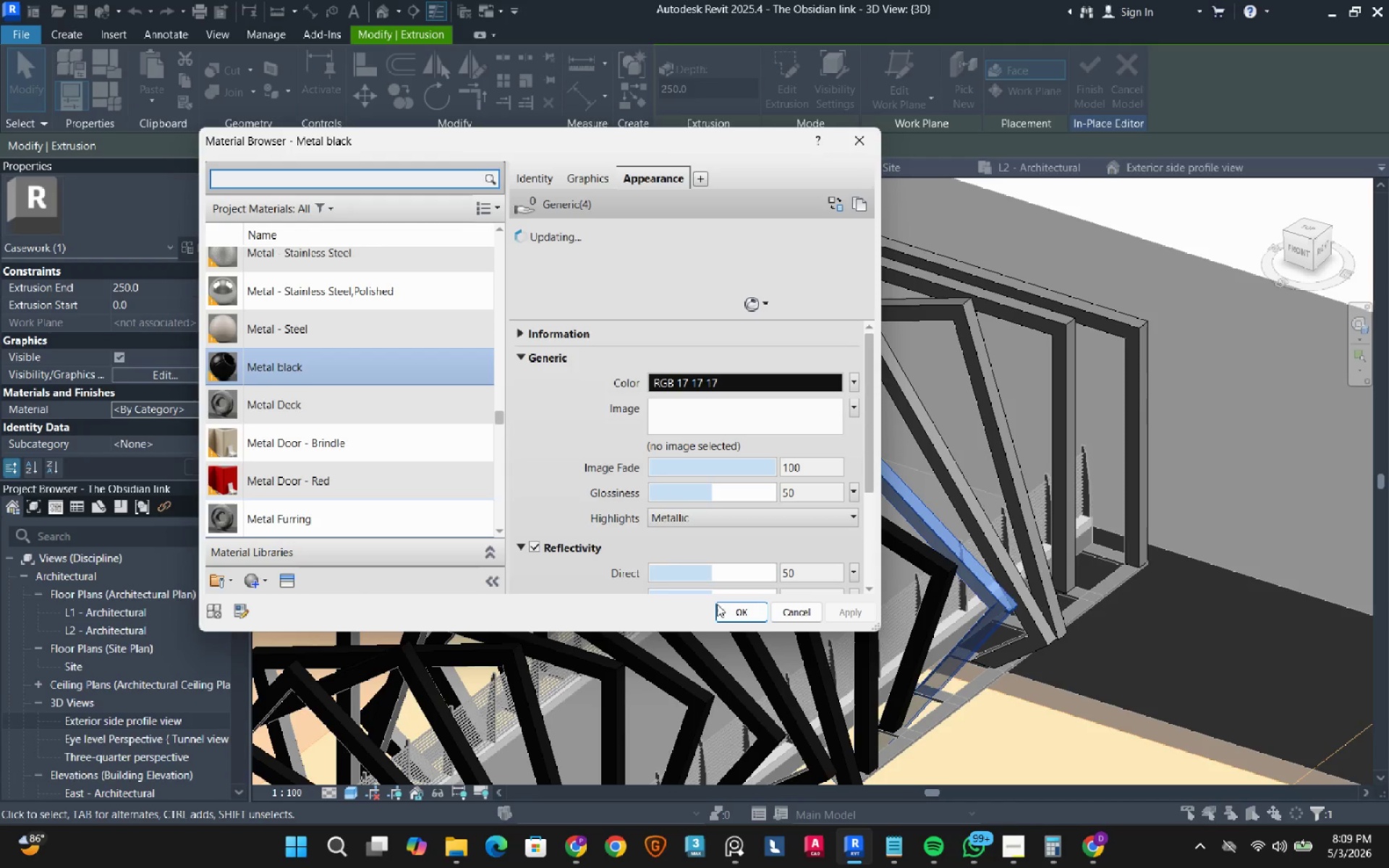 
left_click([737, 608])
 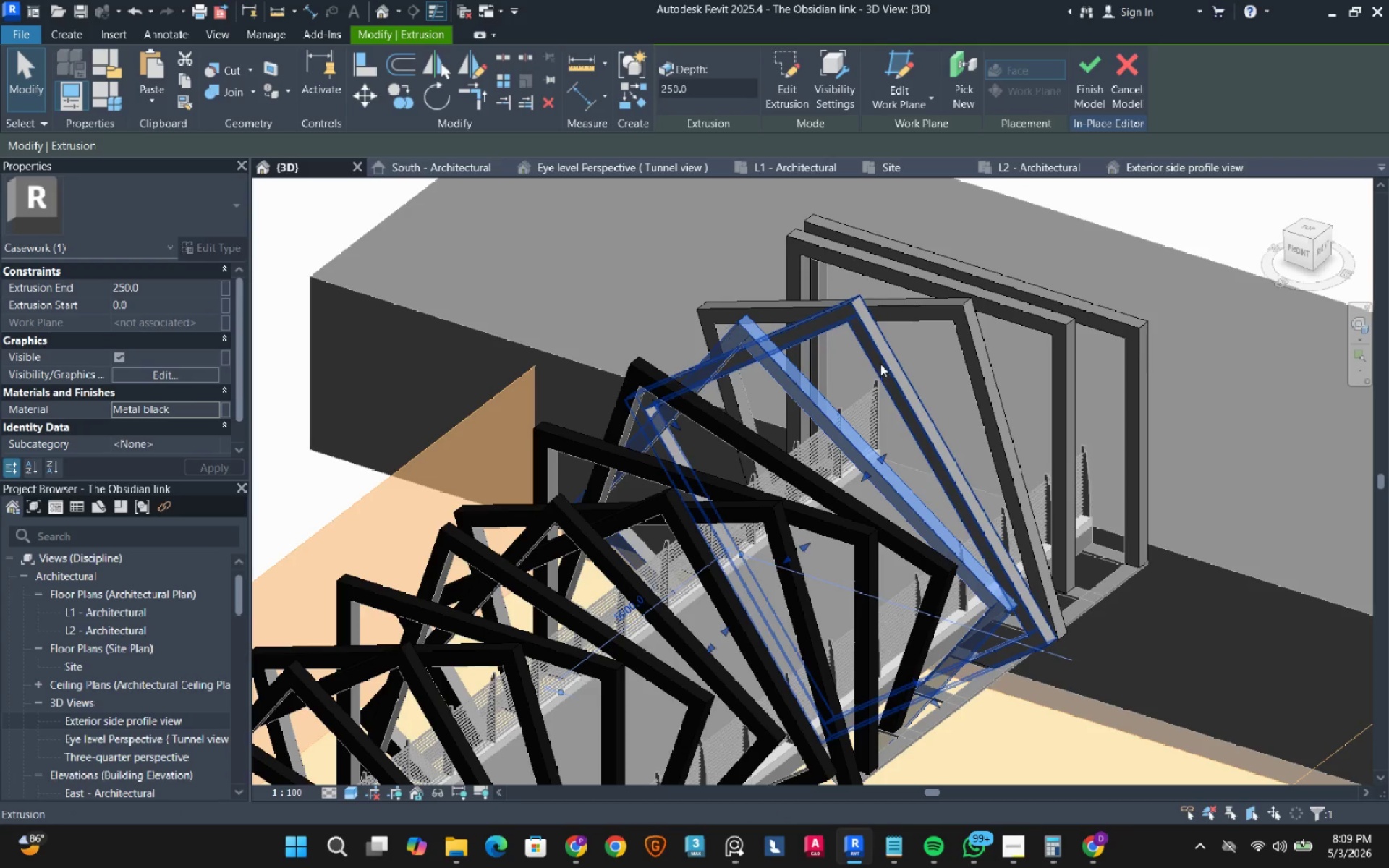 
left_click([880, 357])
 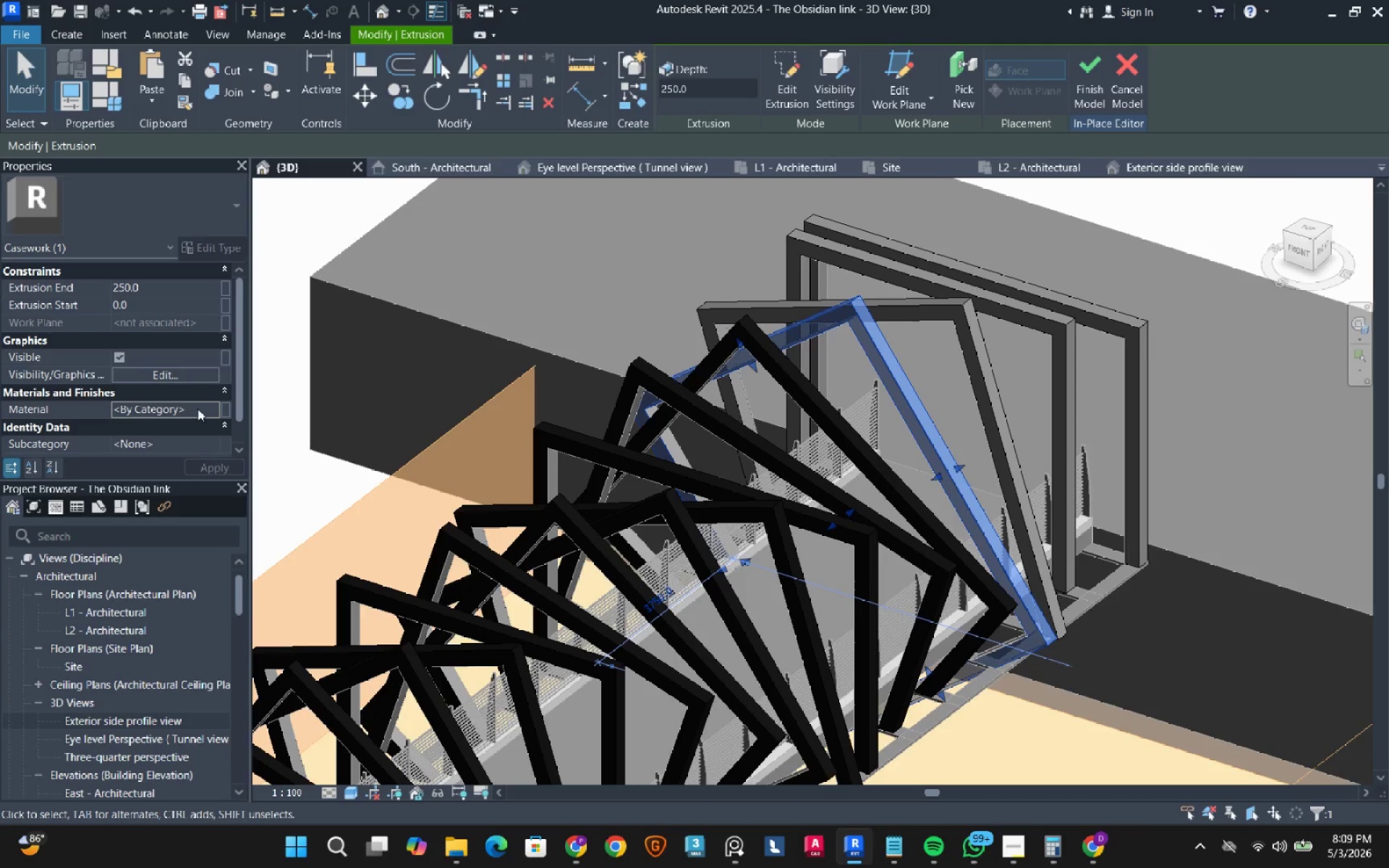 
left_click([208, 409])
 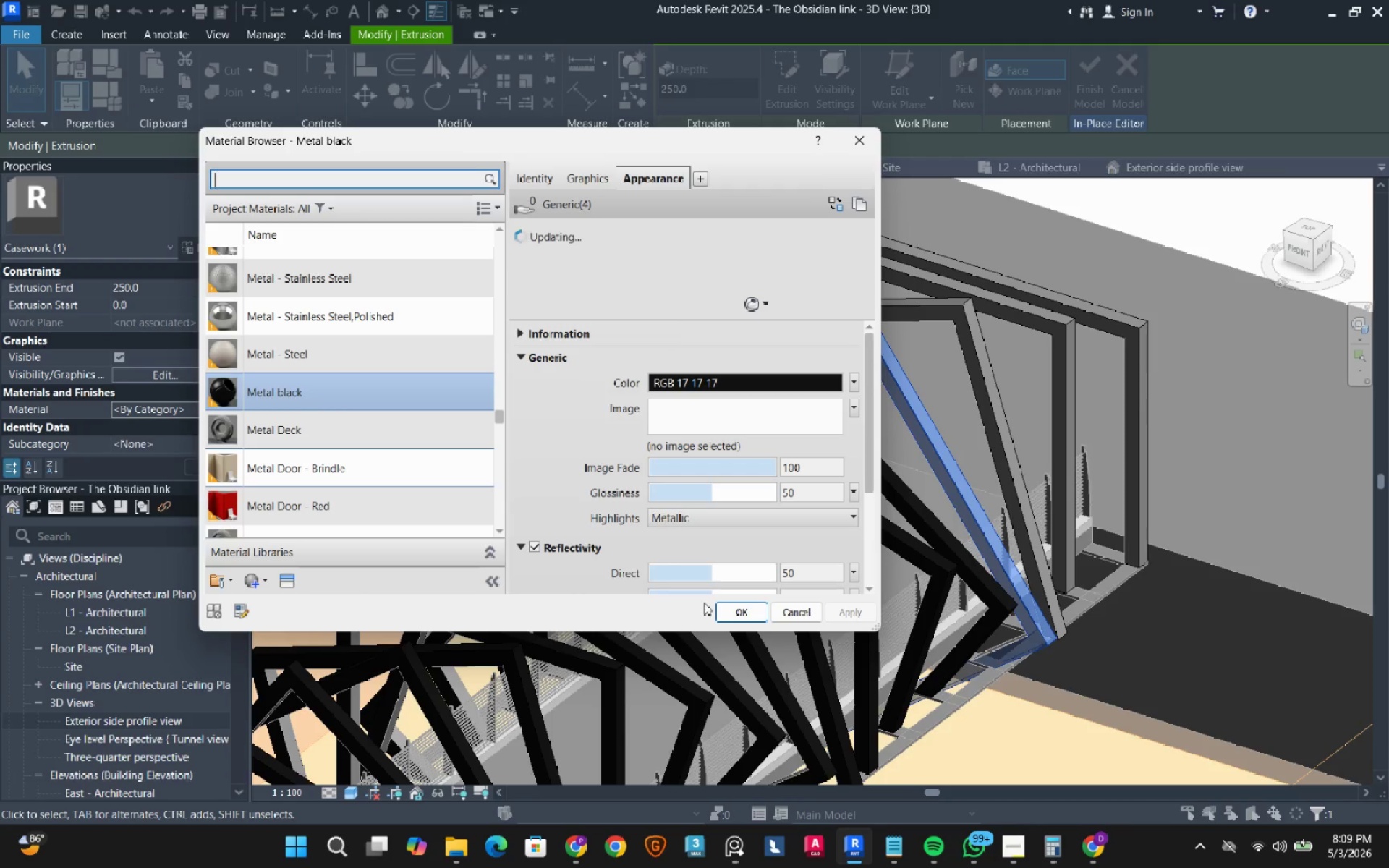 
left_click([734, 612])
 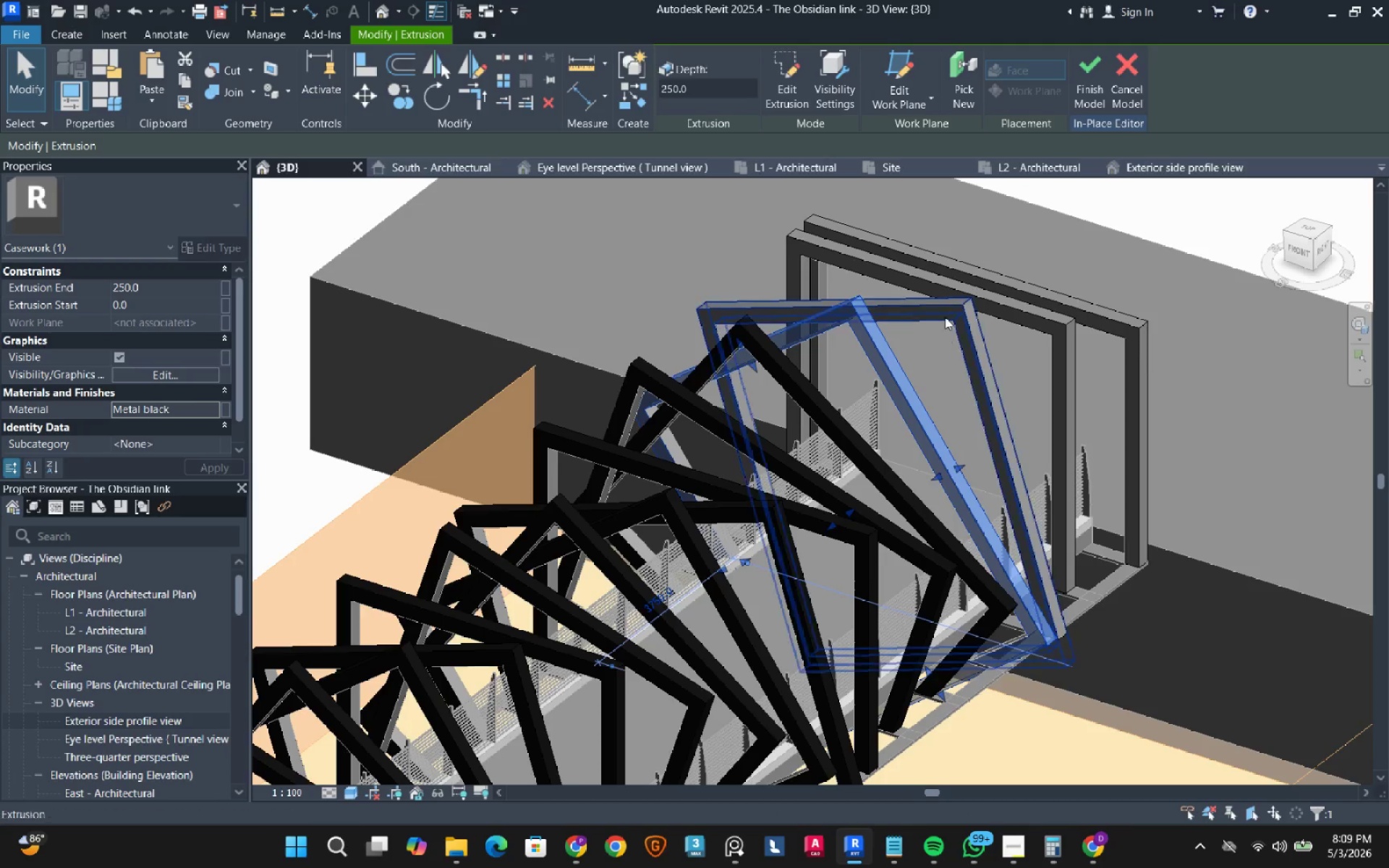 
left_click([945, 317])
 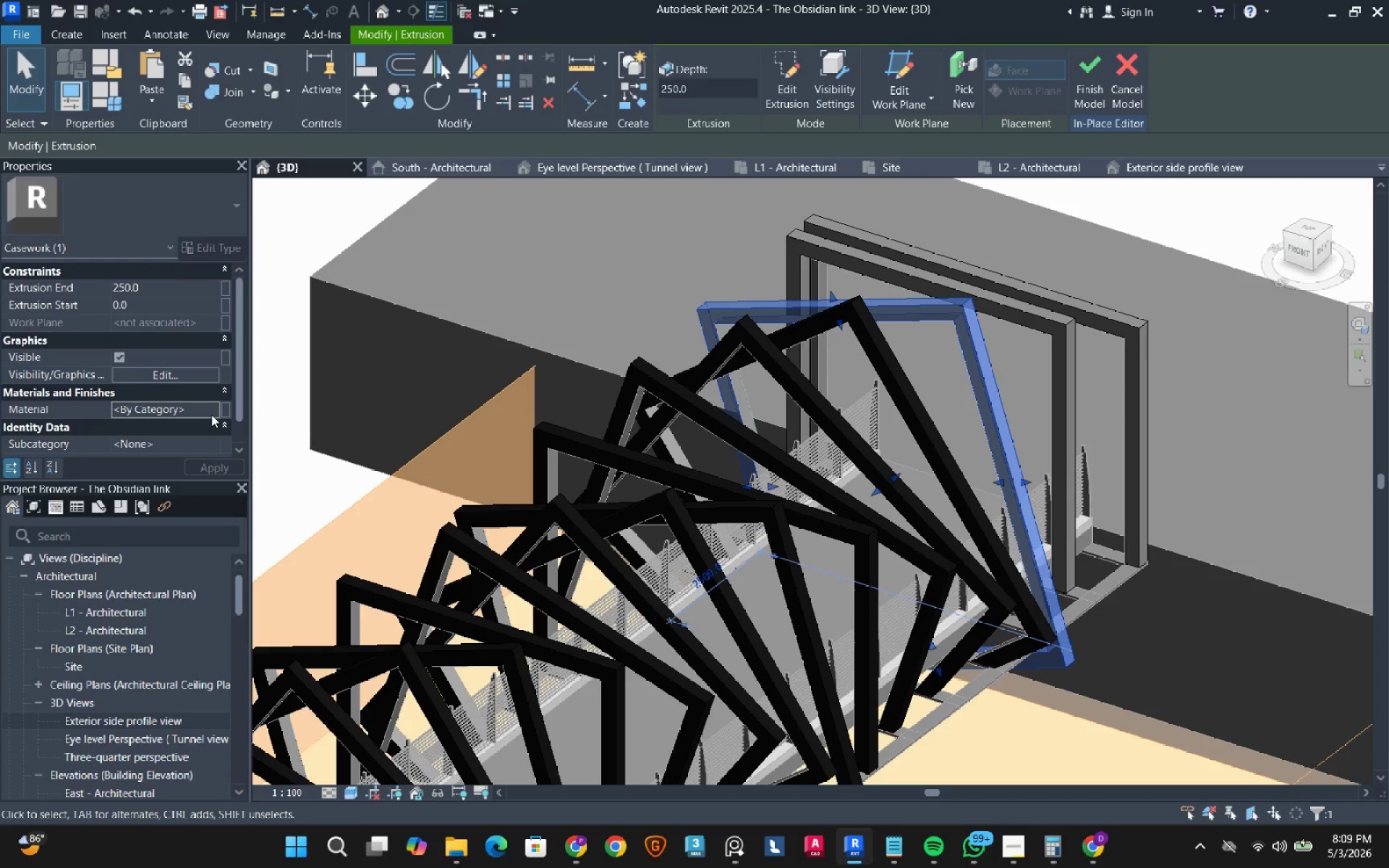 
left_click([211, 412])
 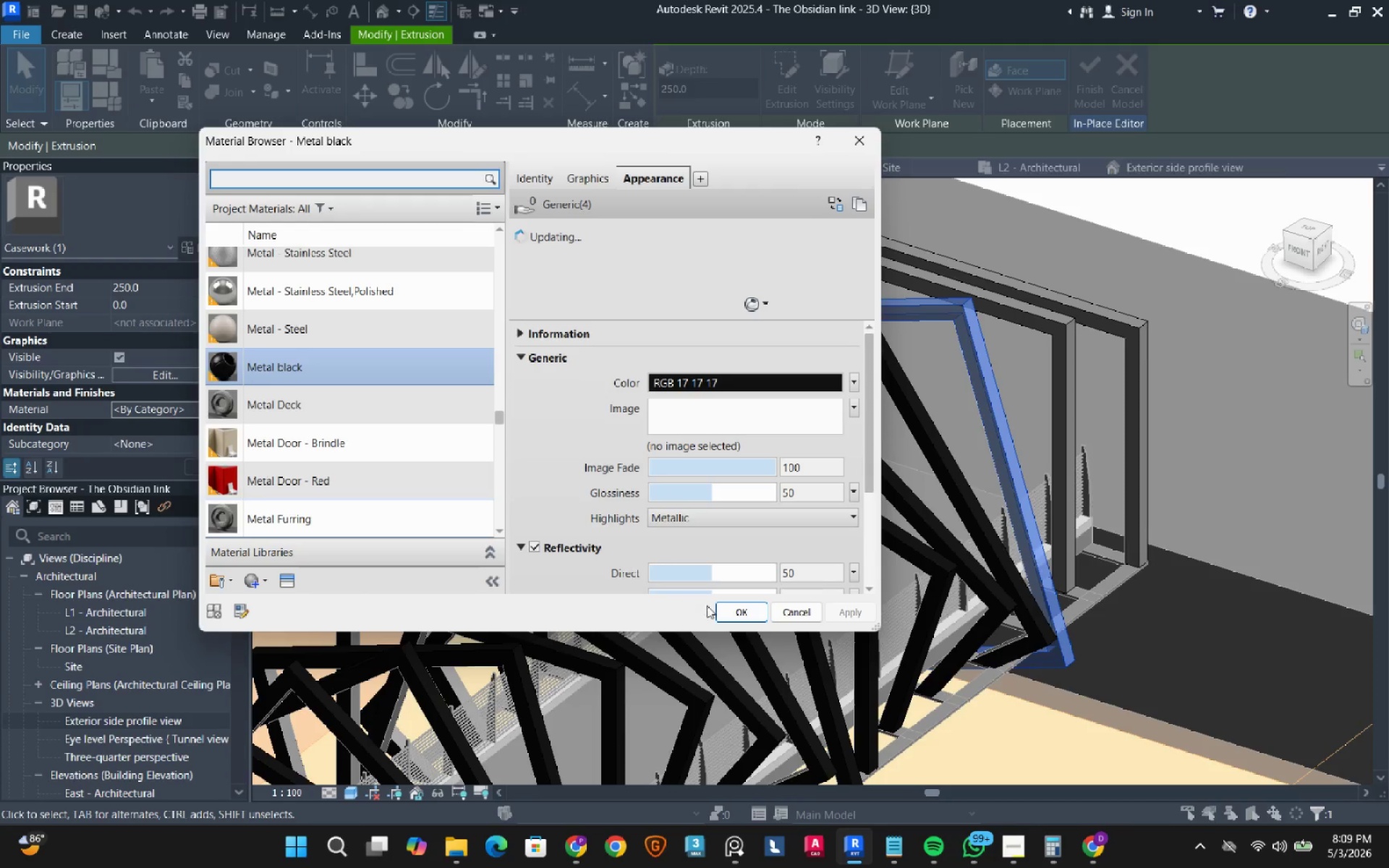 
left_click([737, 611])
 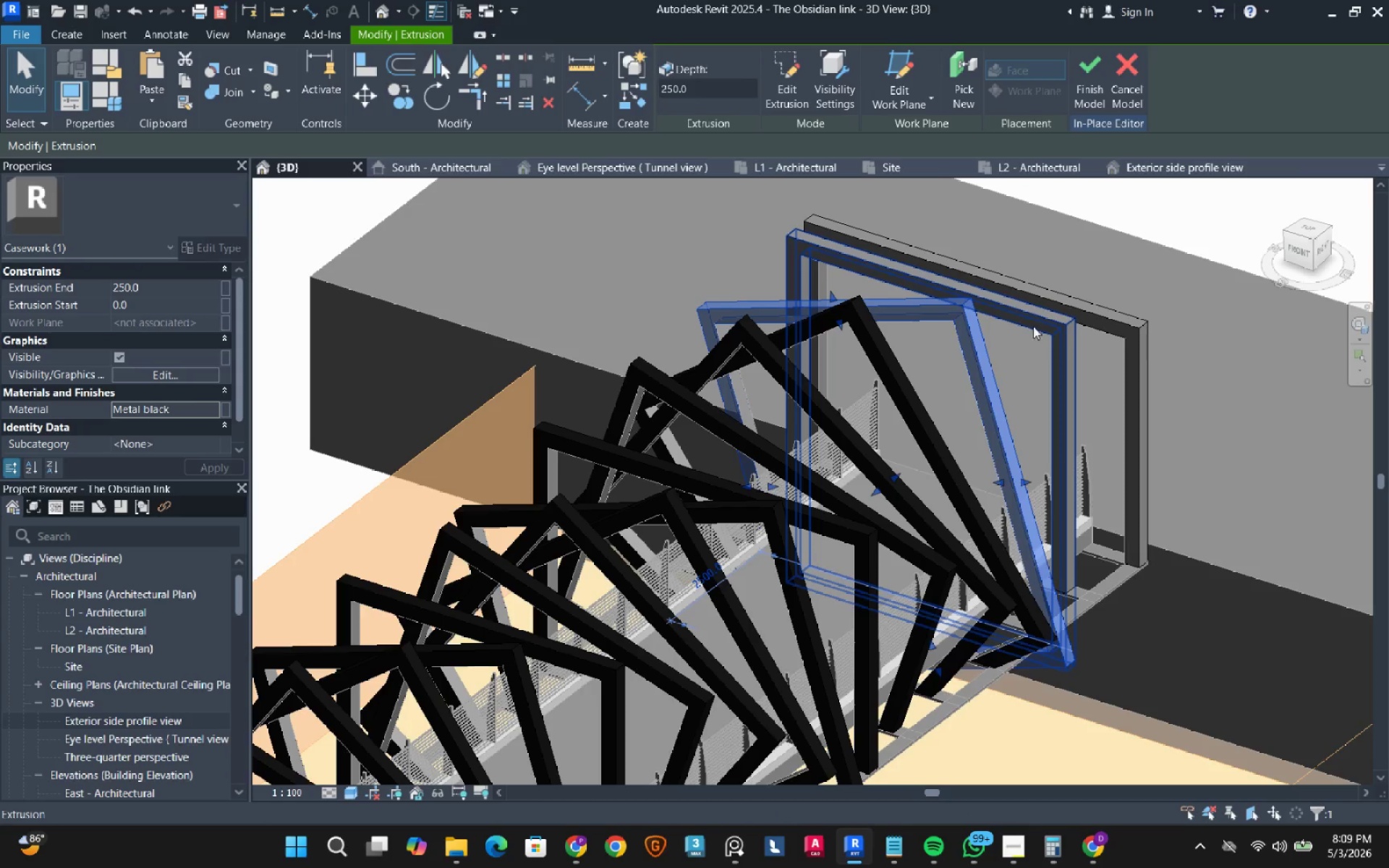 
left_click([1035, 324])
 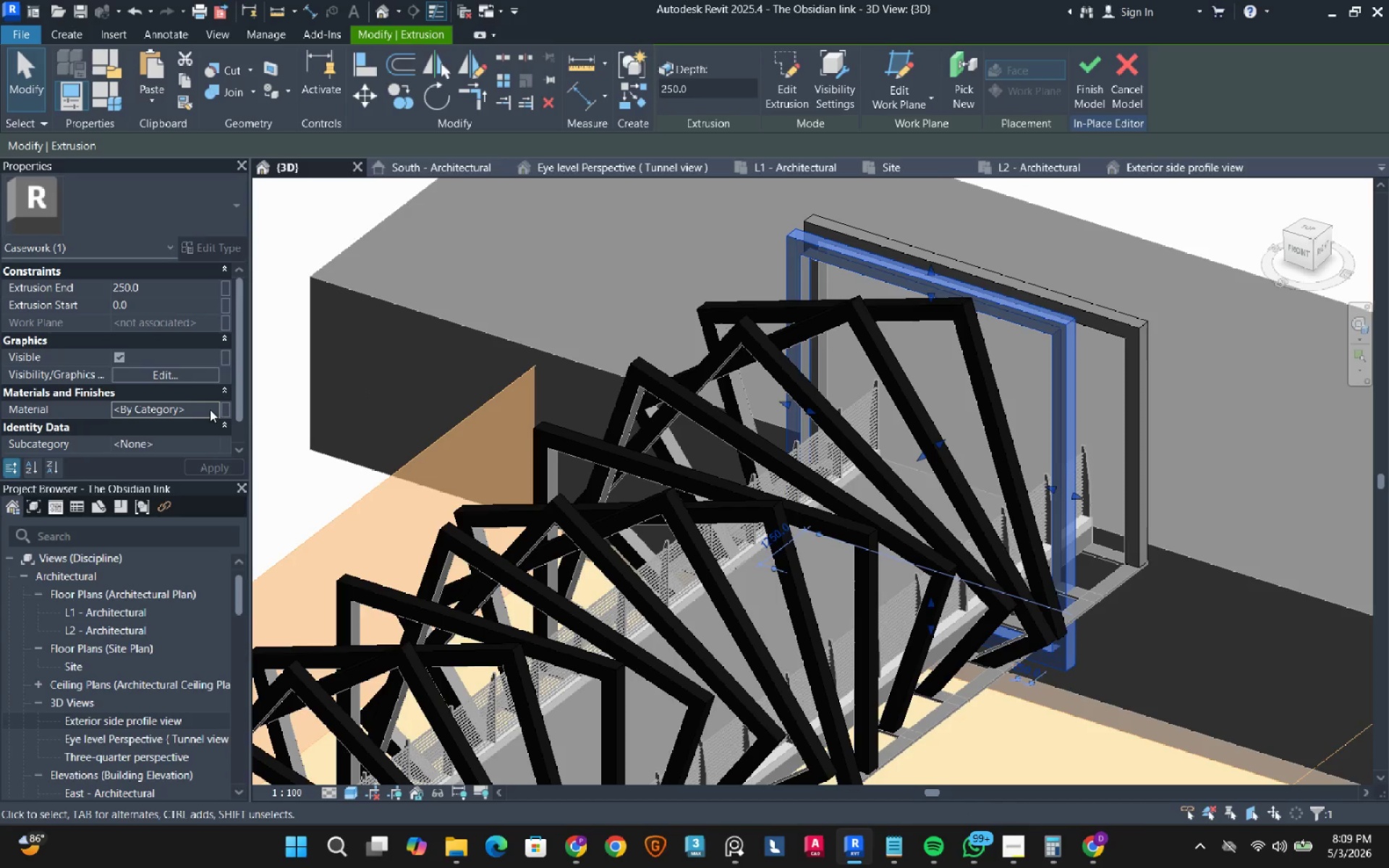 
left_click([215, 409])
 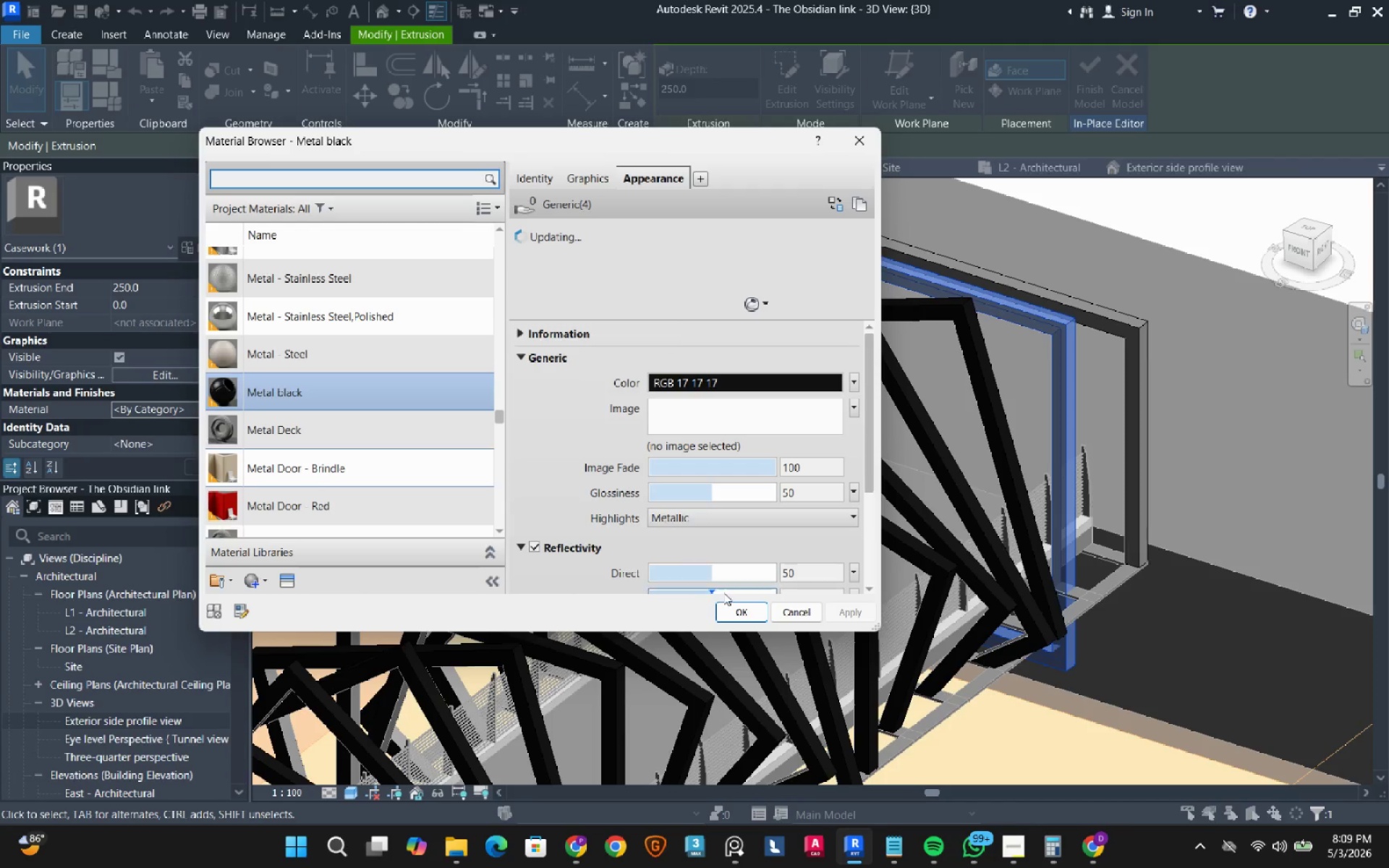 
left_click([749, 610])
 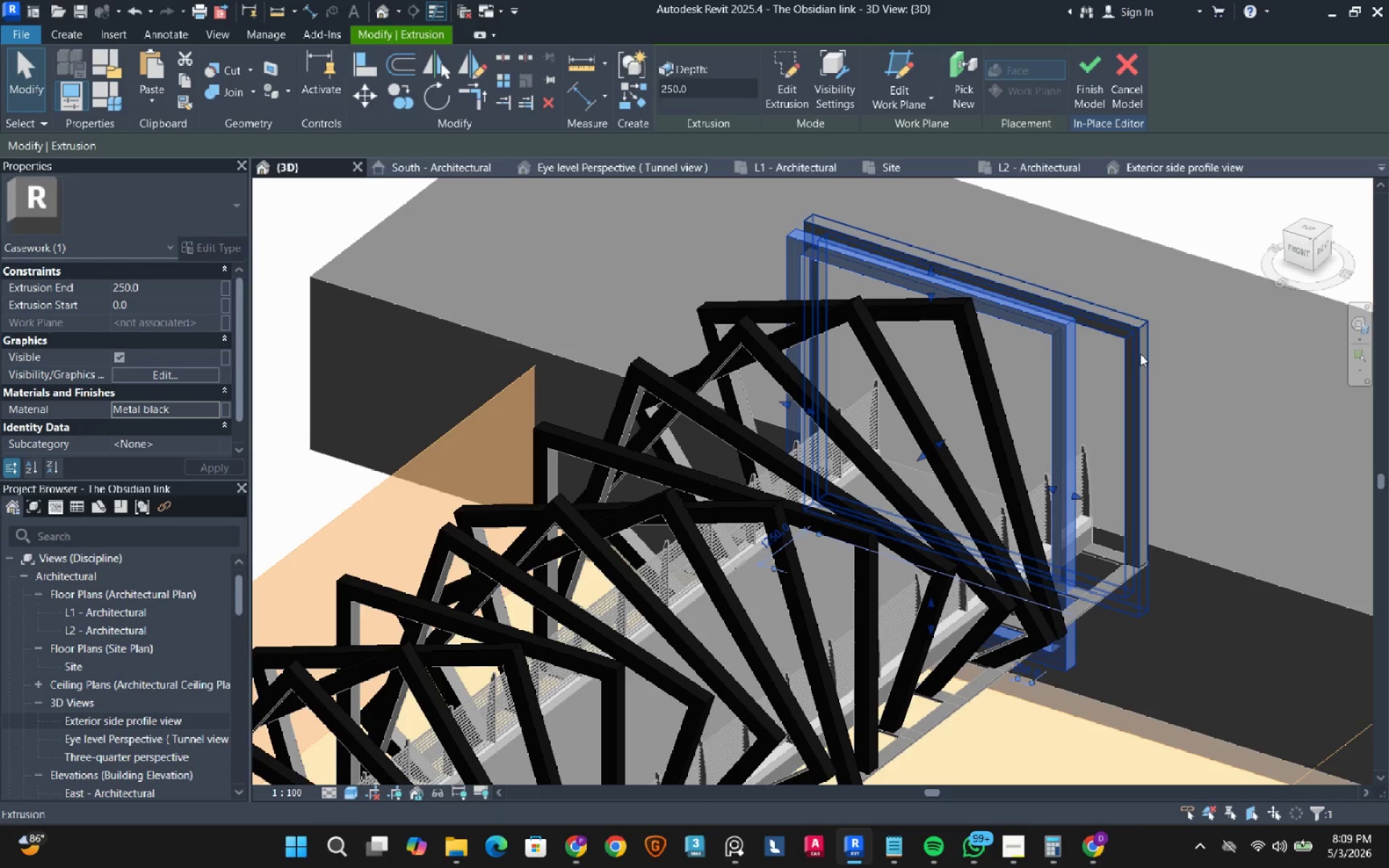 
left_click([1140, 354])
 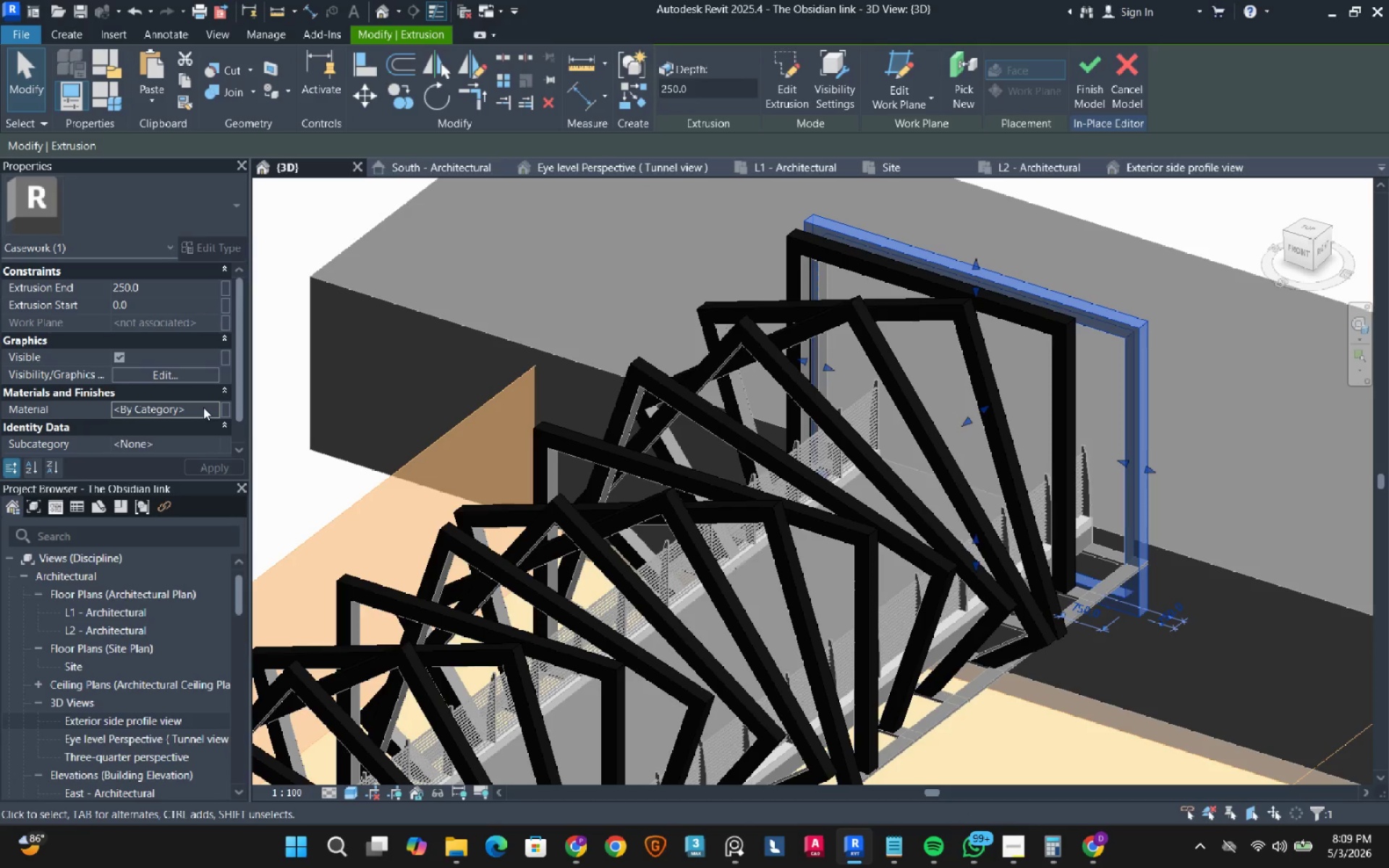 
left_click([214, 411])
 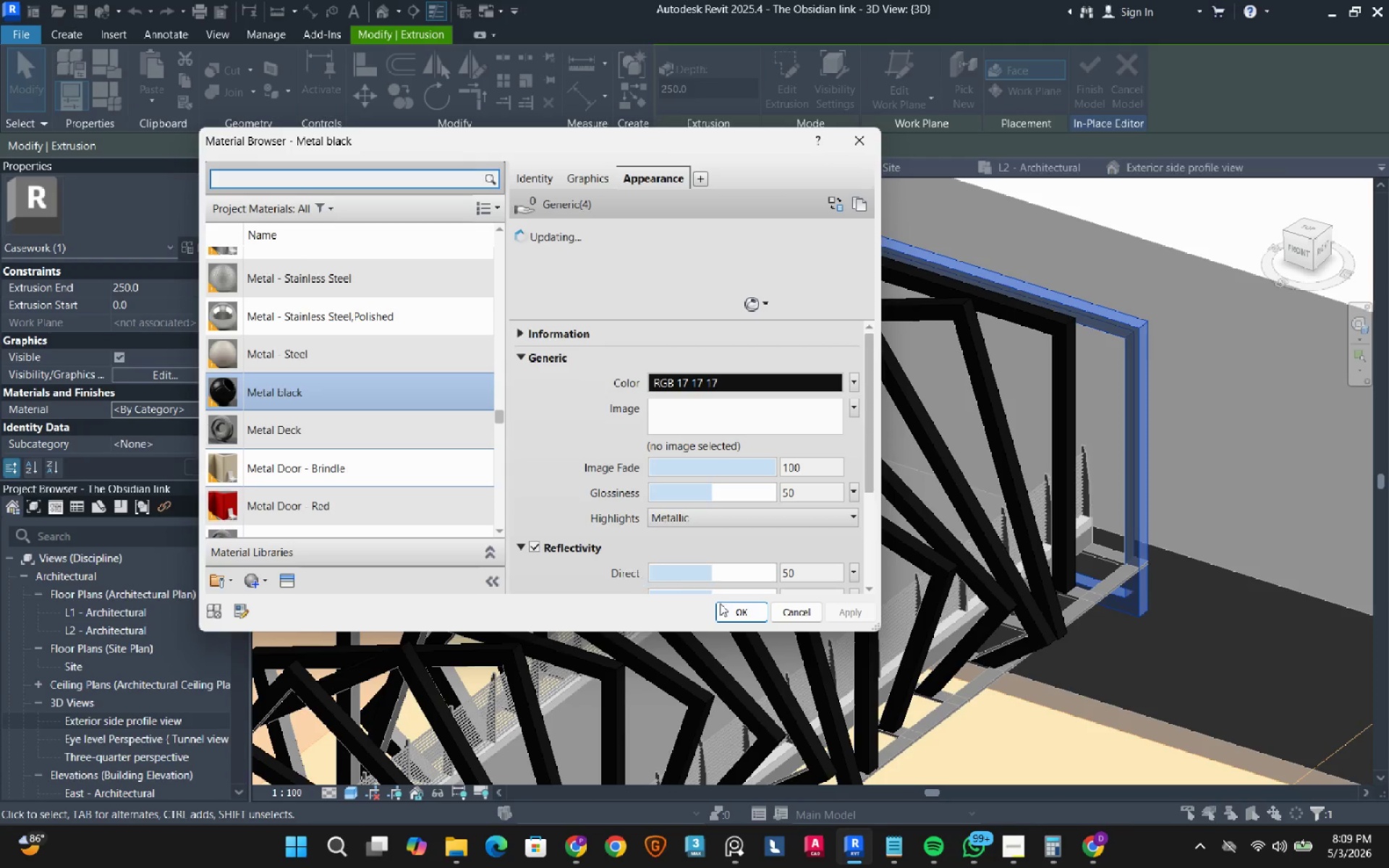 
left_click([756, 614])
 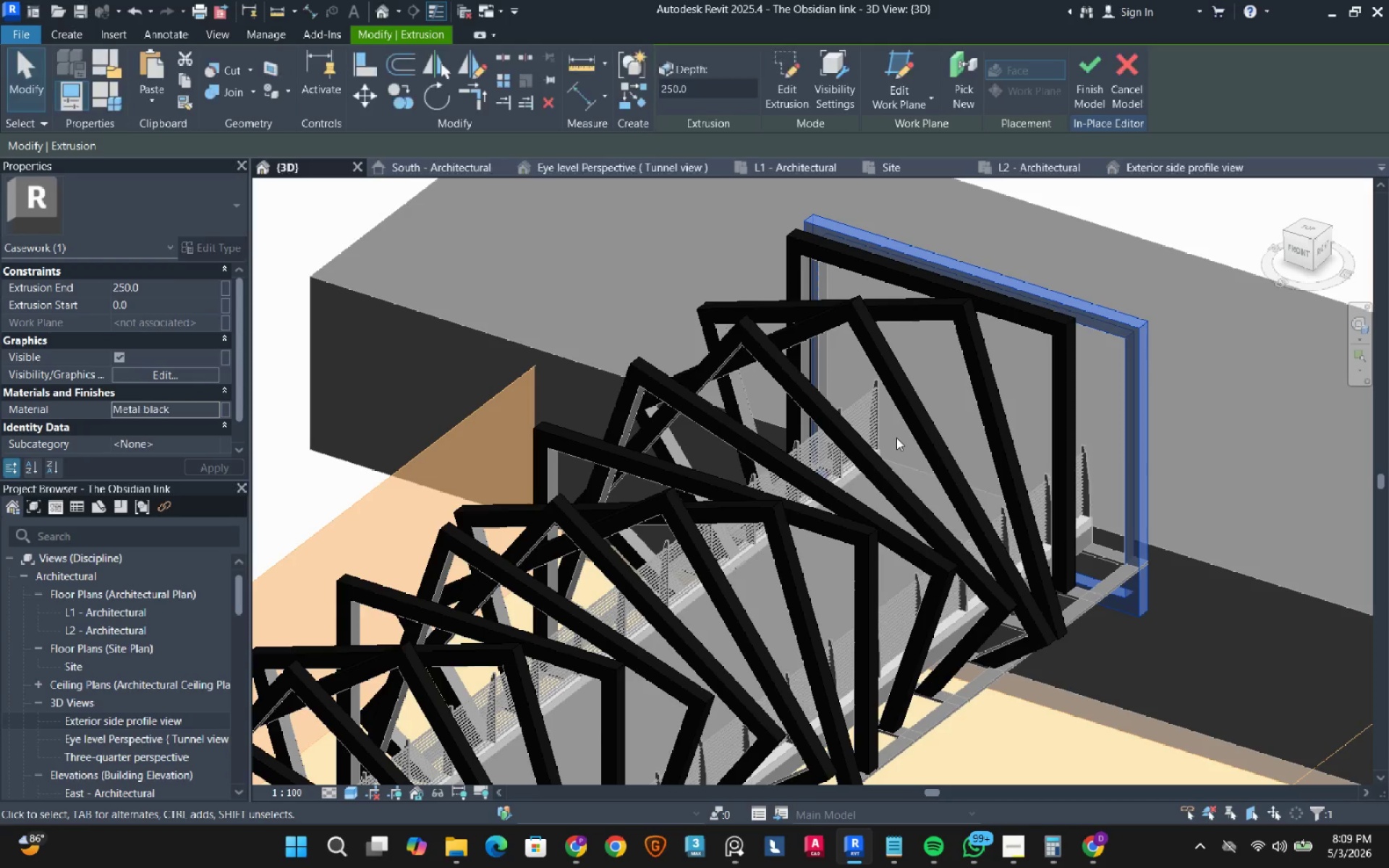 
left_click([479, 399])
 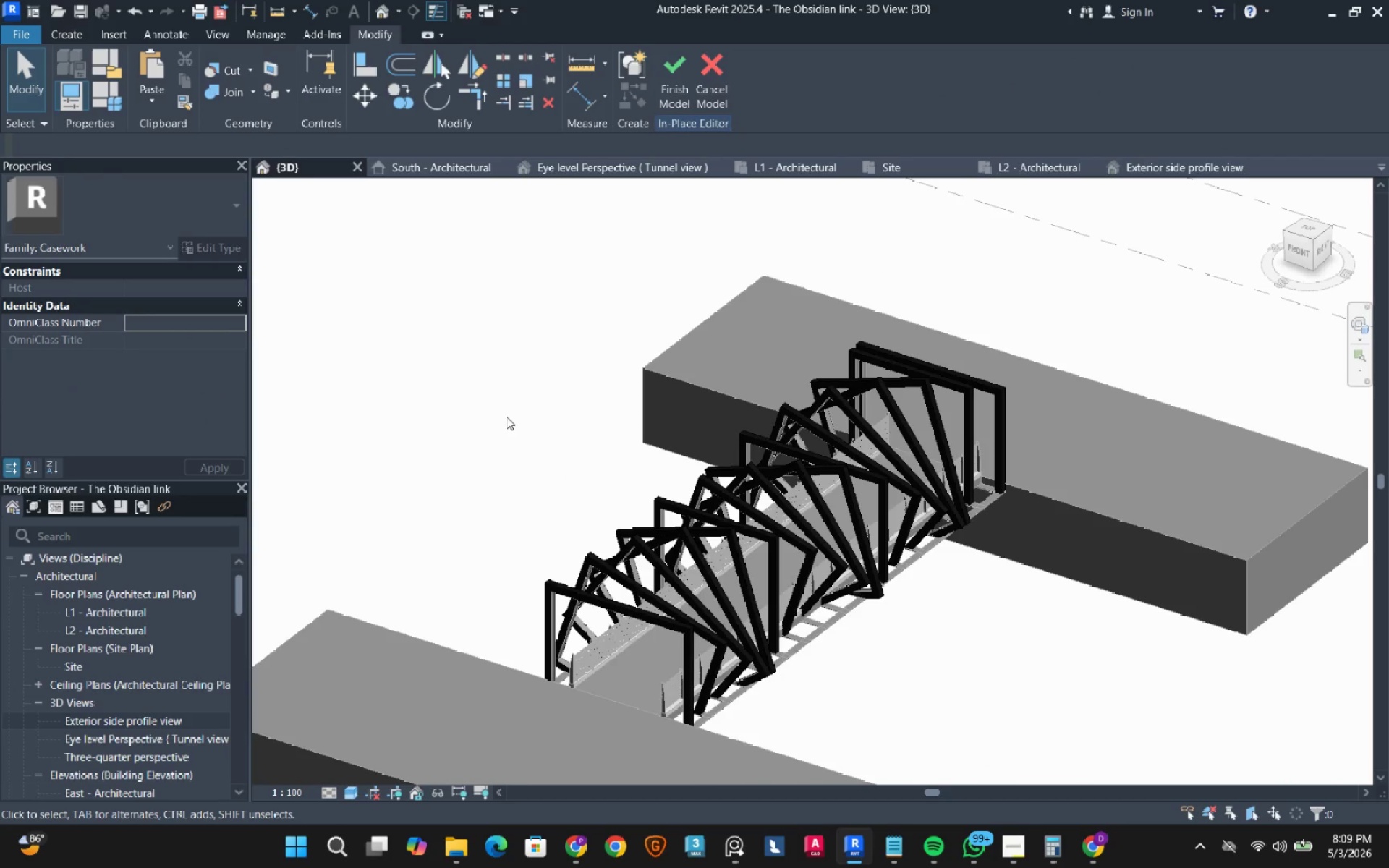 
scroll: coordinate [896, 438], scroll_direction: down, amount: 6.0
 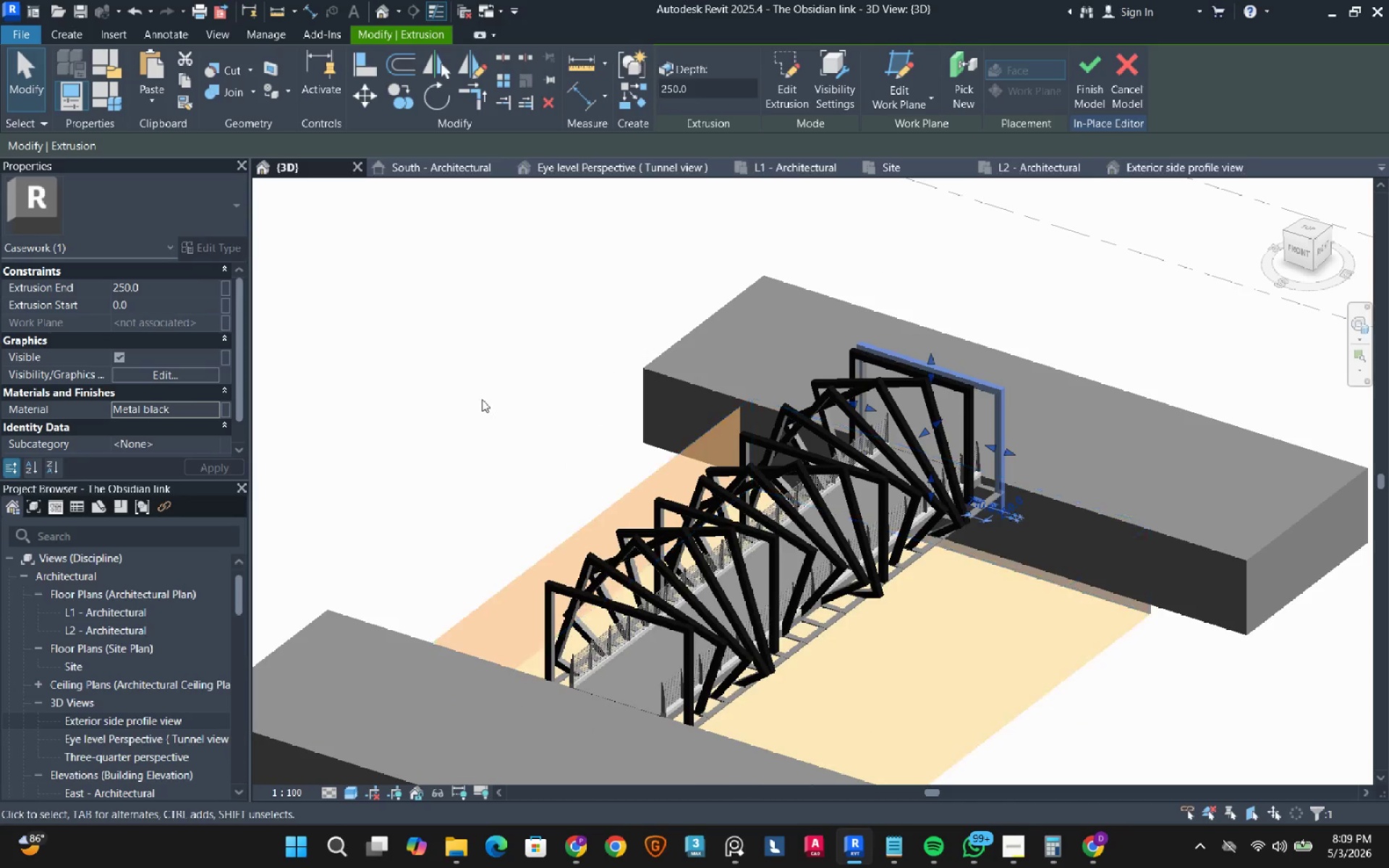 
scroll: coordinate [734, 708], scroll_direction: up, amount: 3.0
 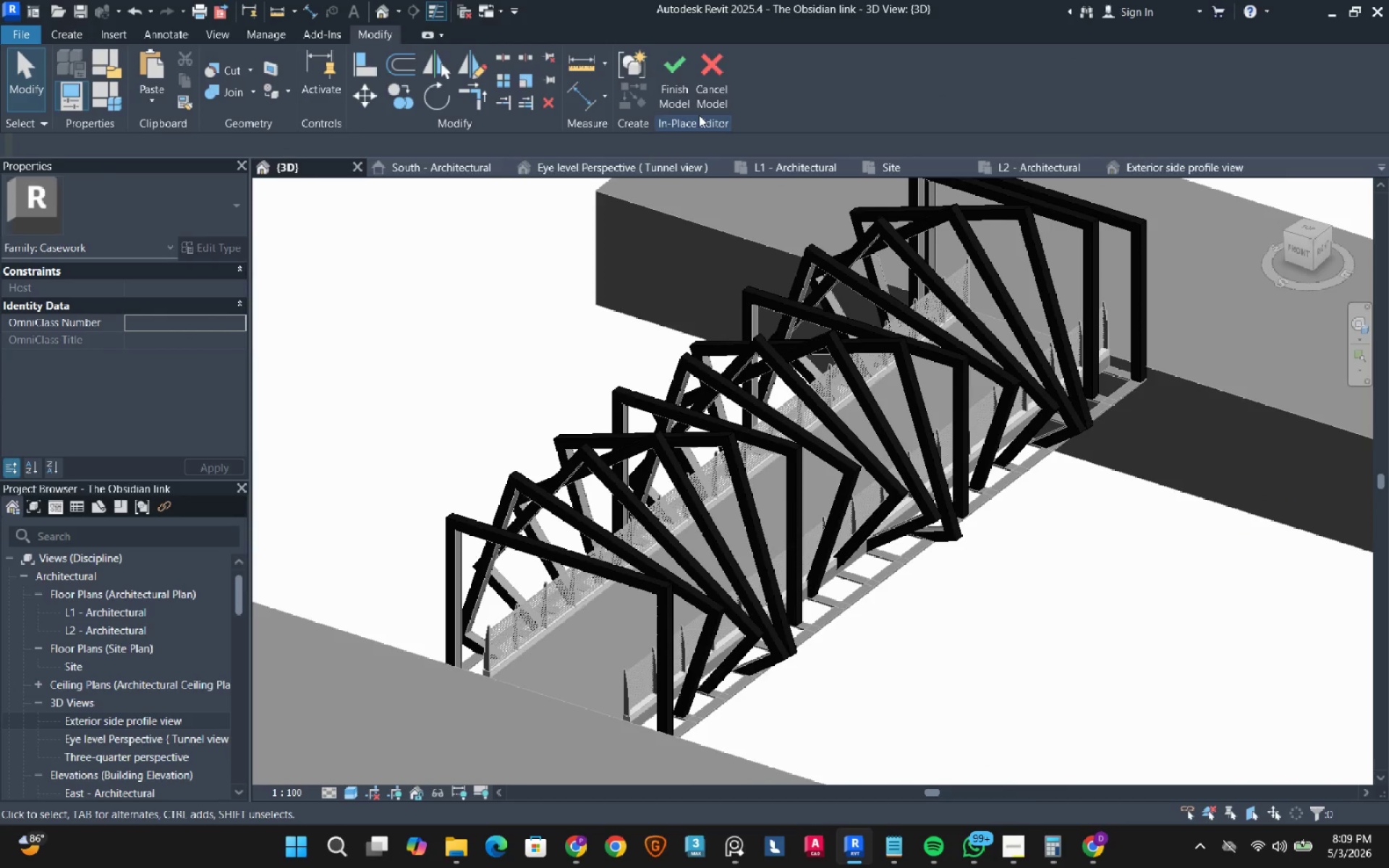 
left_click([680, 97])
 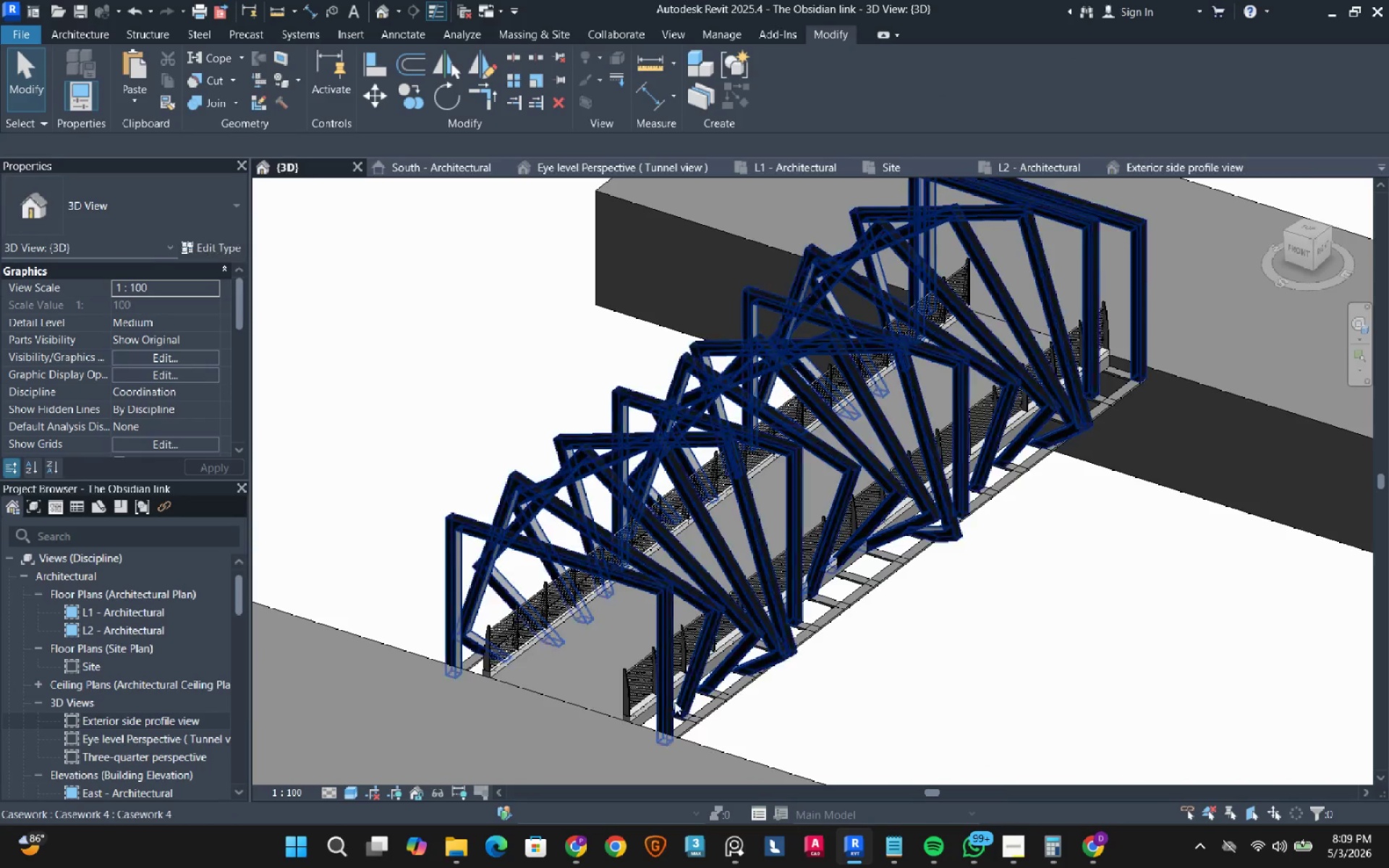 
left_click([715, 705])
 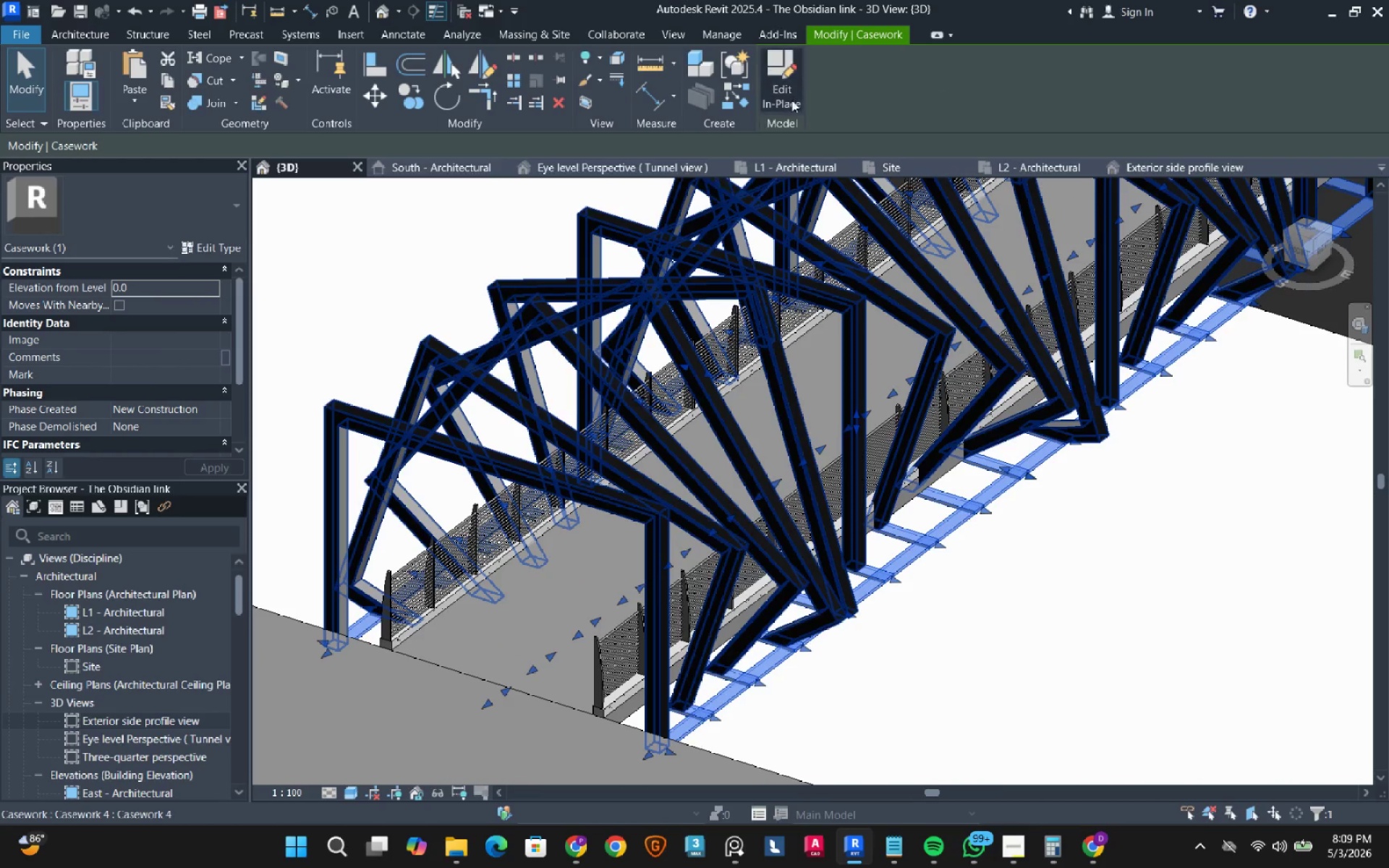 
scroll: coordinate [680, 731], scroll_direction: up, amount: 3.0
 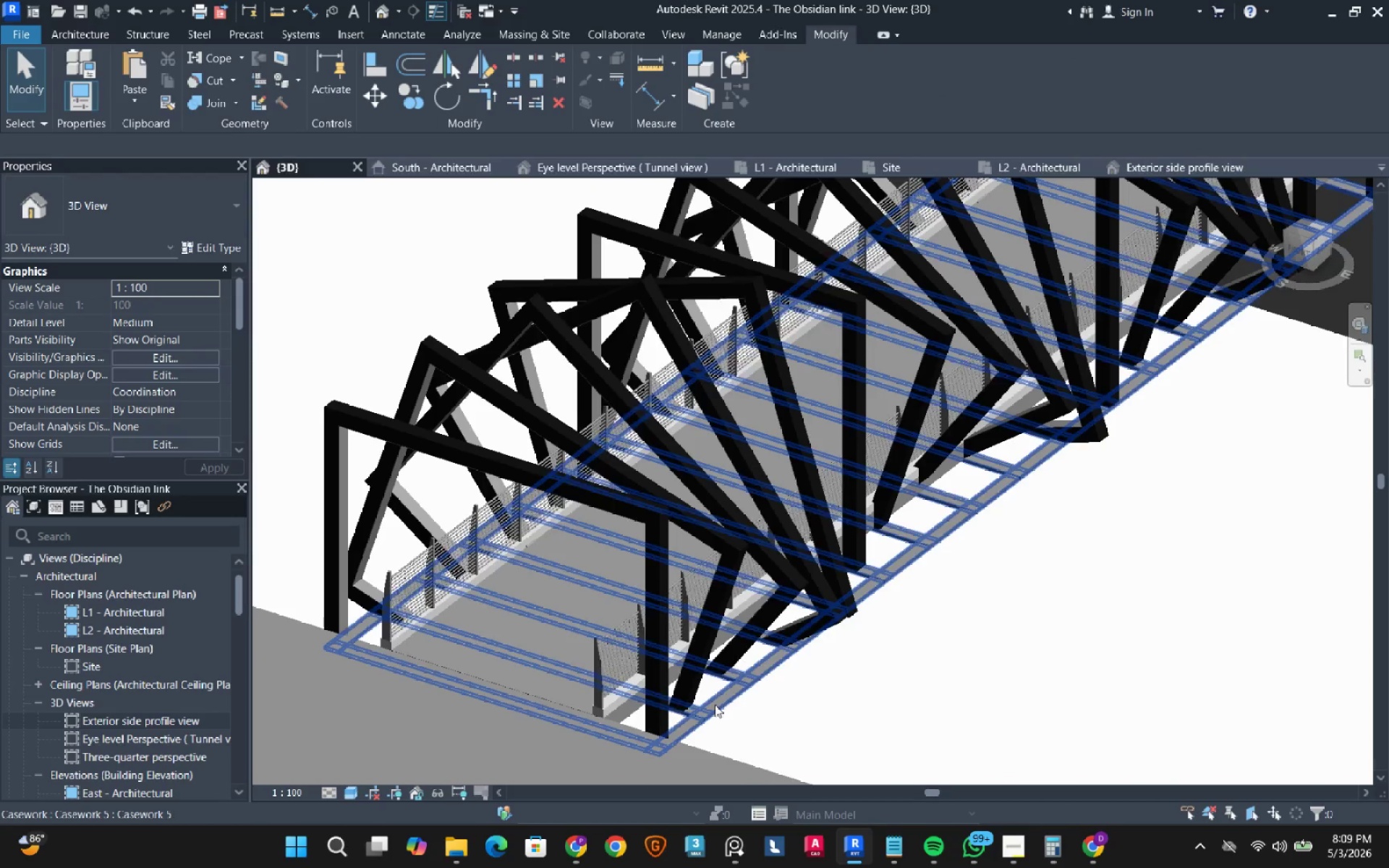 
left_click([794, 97])
 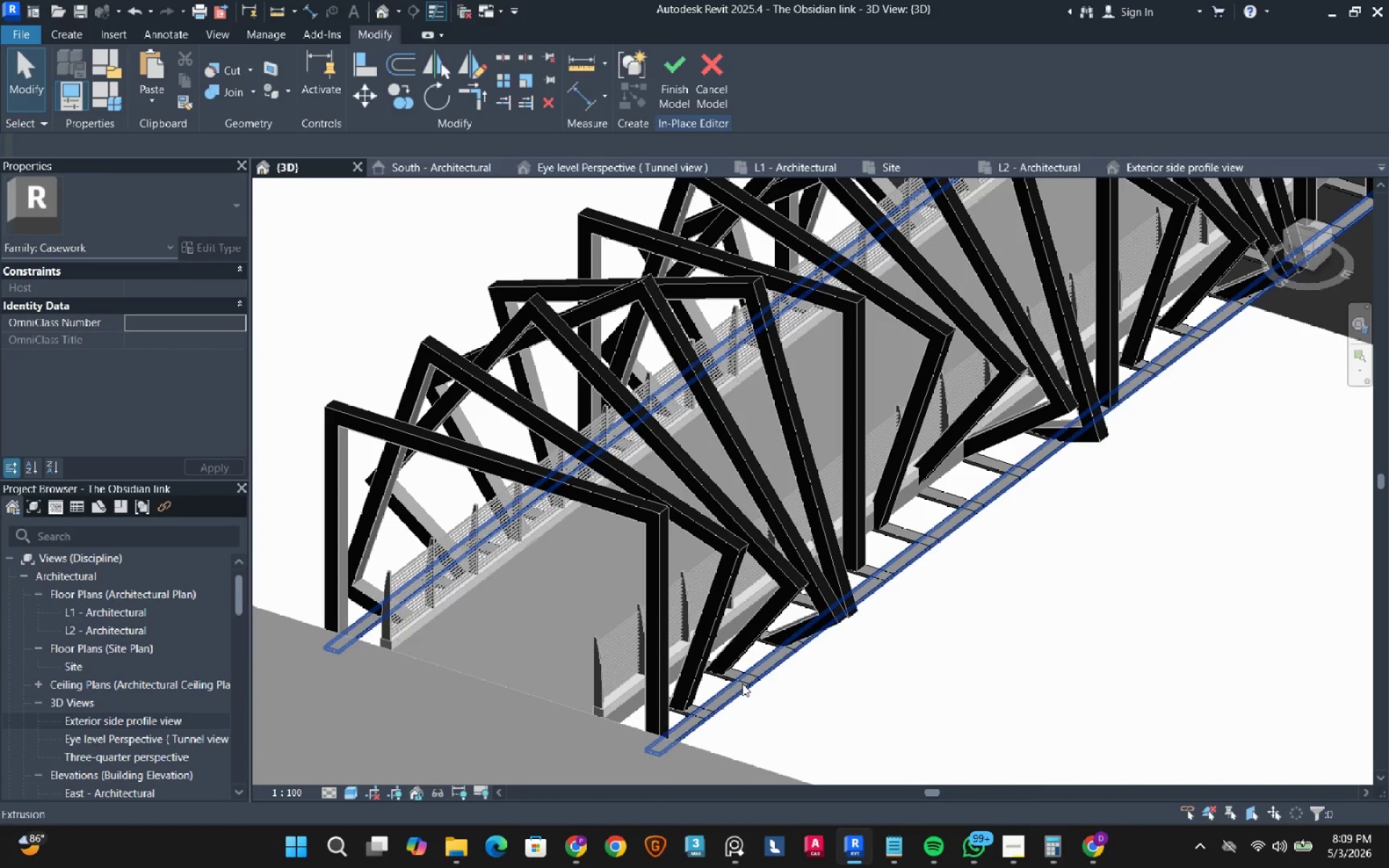 
left_click([742, 684])
 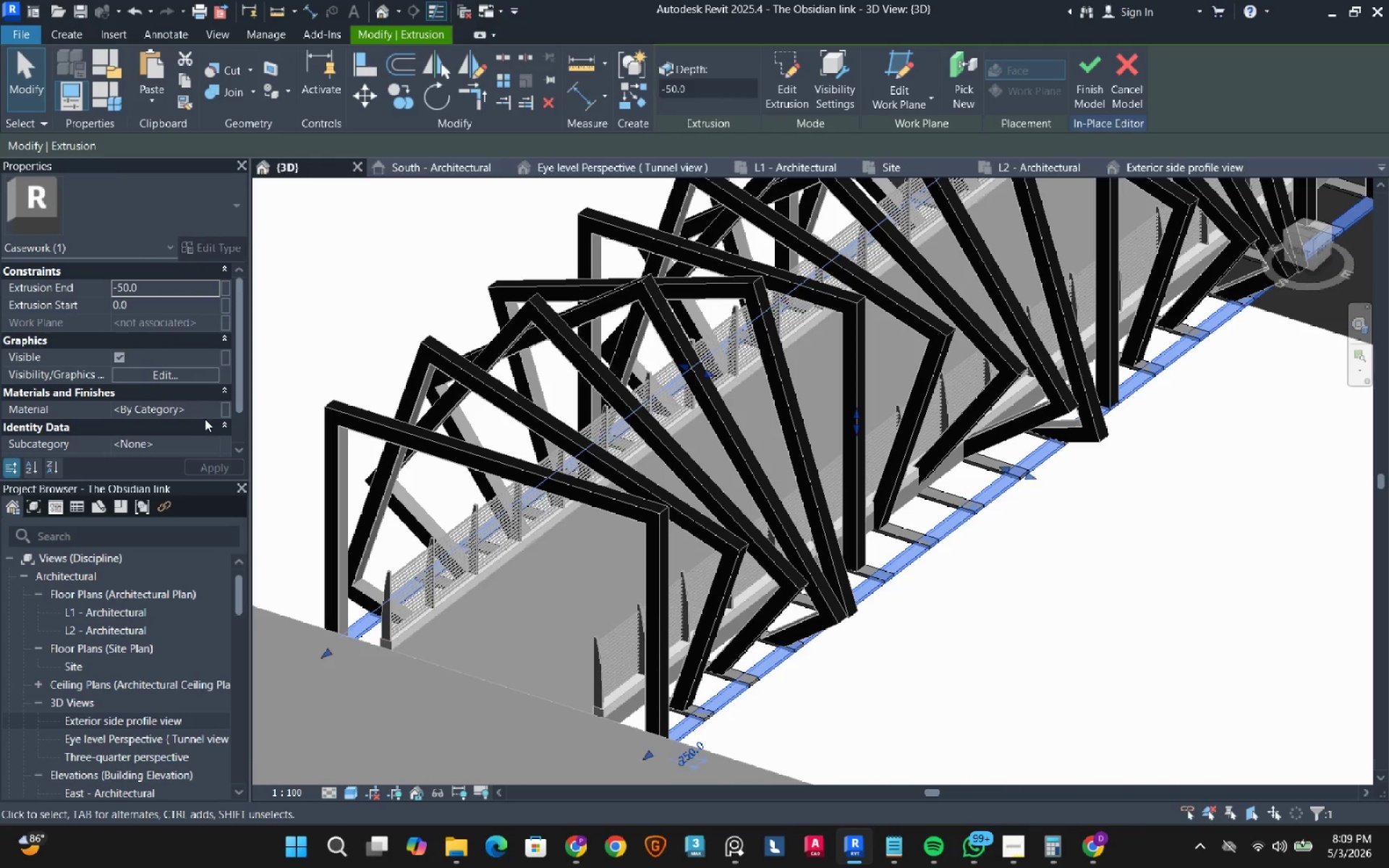 
left_click([210, 407])
 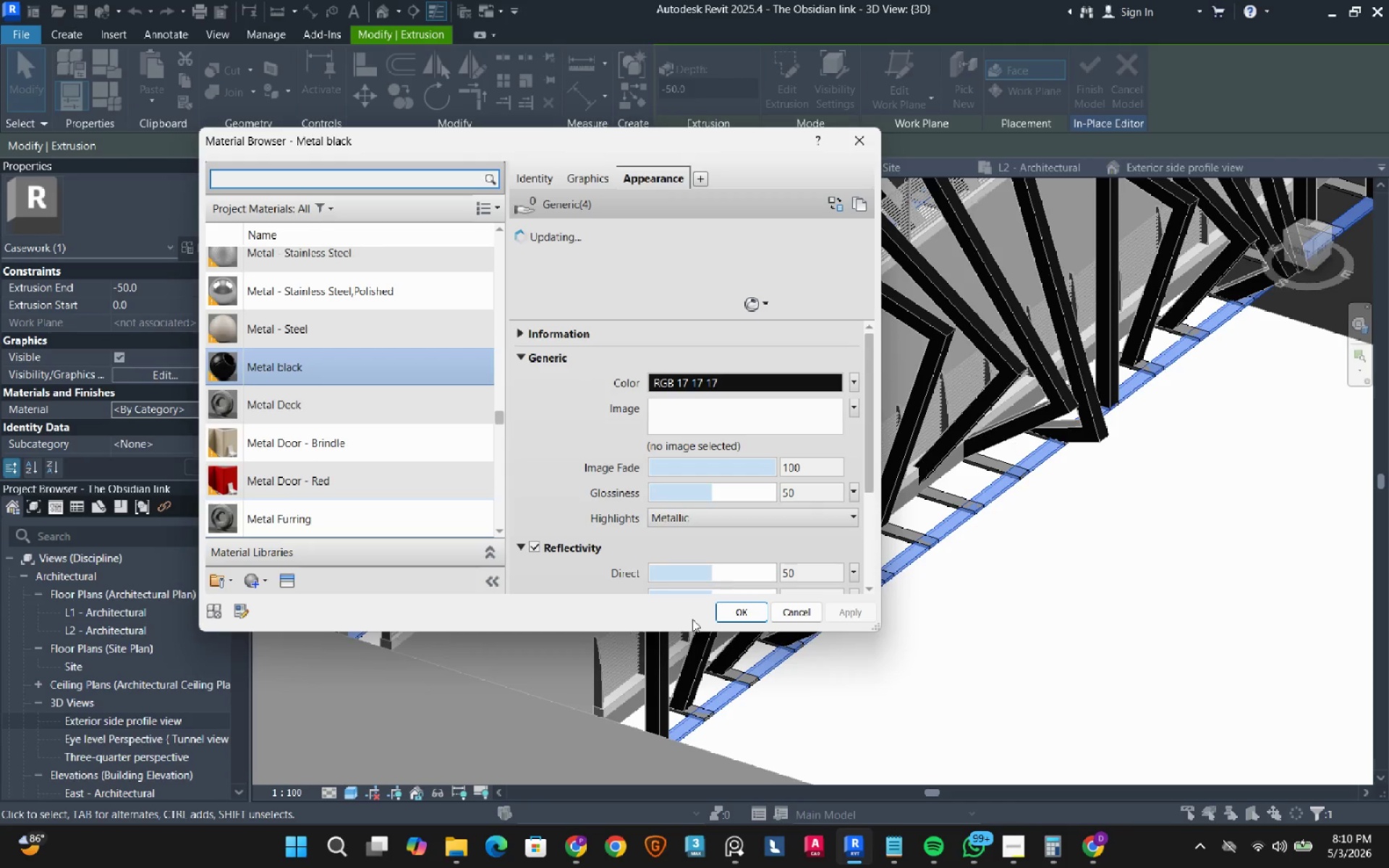 
left_click([733, 620])
 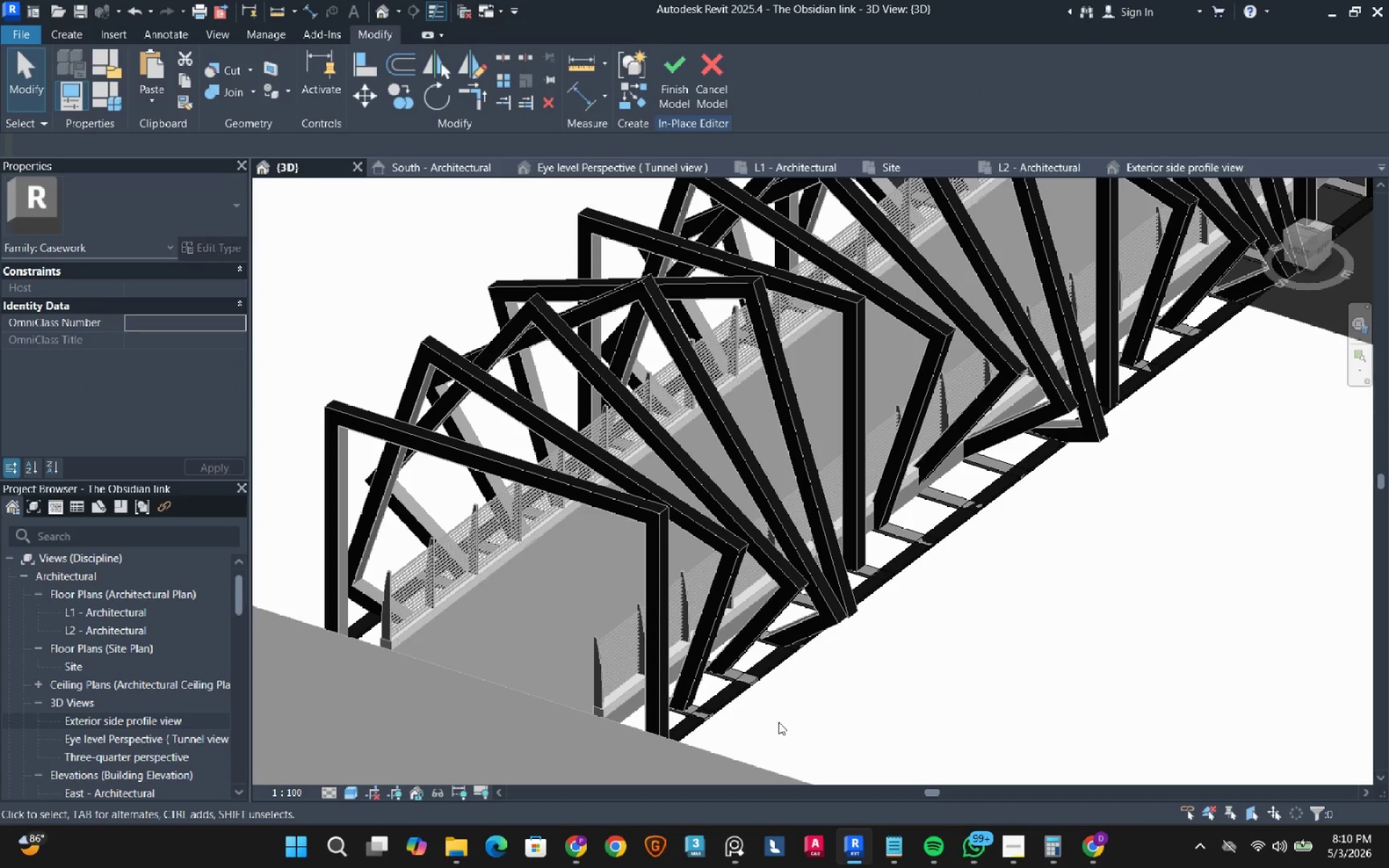 
scroll: coordinate [751, 705], scroll_direction: up, amount: 3.0
 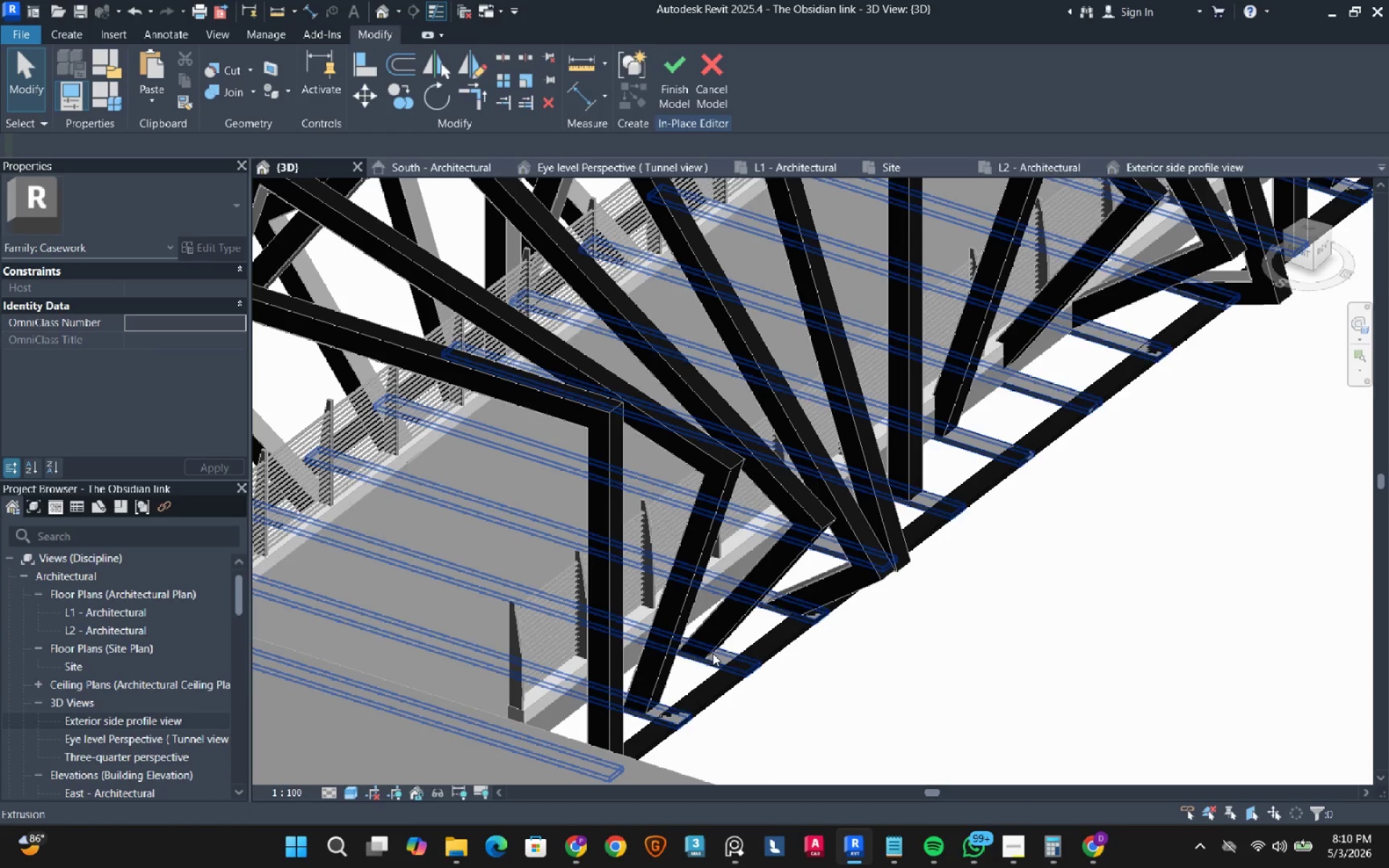 
left_click([713, 653])
 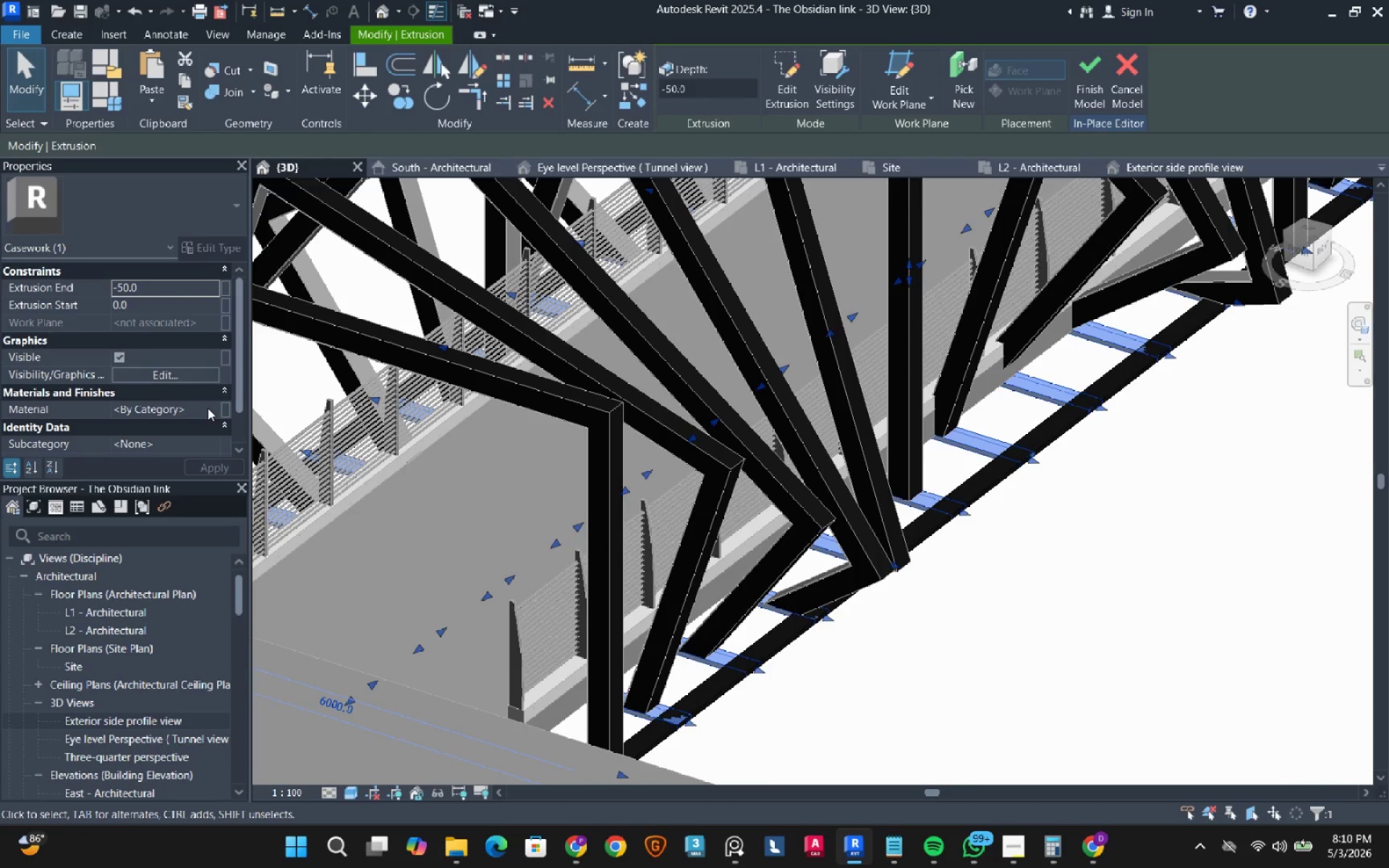 
left_click([773, 78])
 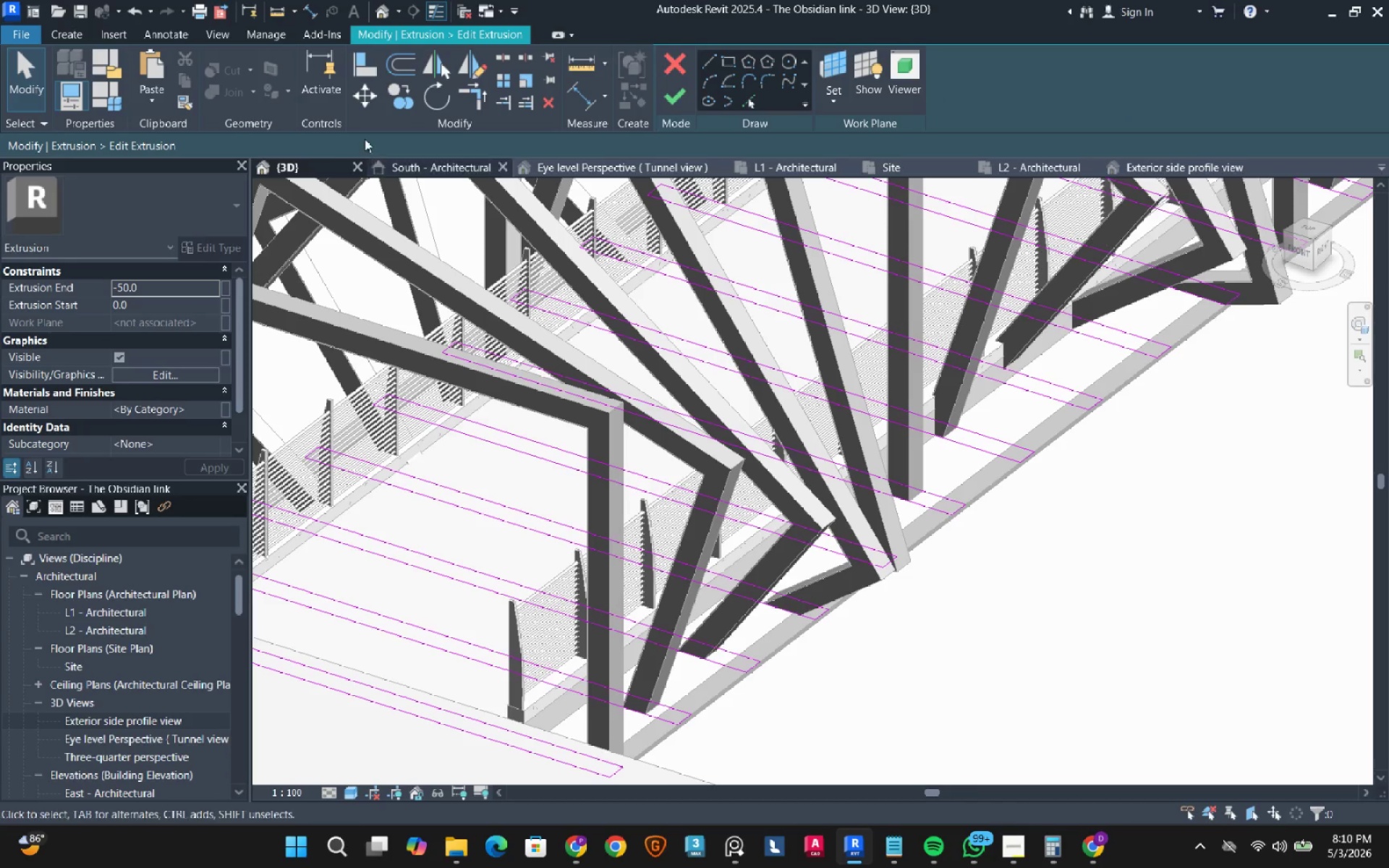 
left_click([365, 63])
 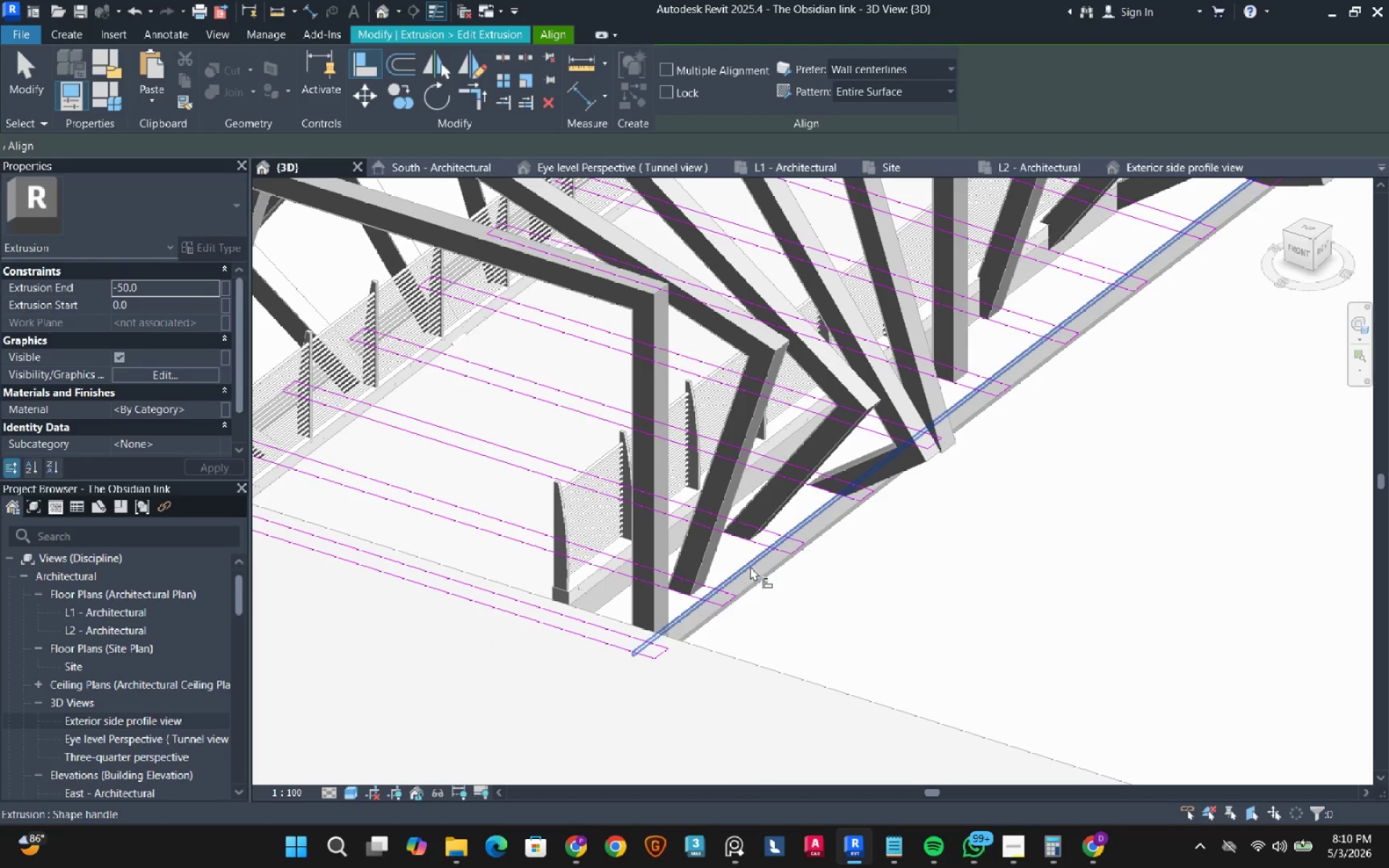 
left_click([696, 601])
 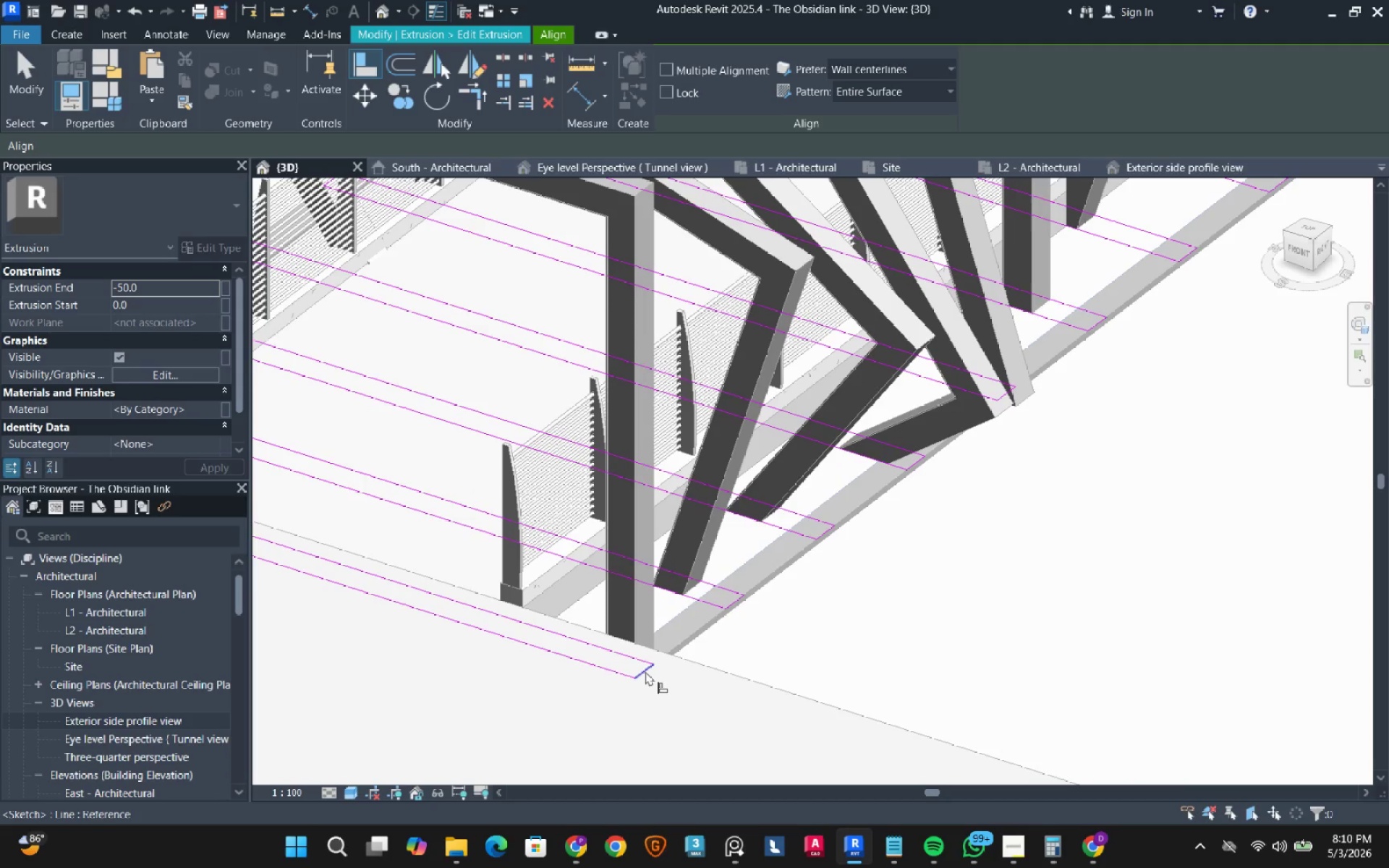 
scroll: coordinate [710, 600], scroll_direction: up, amount: 2.0
 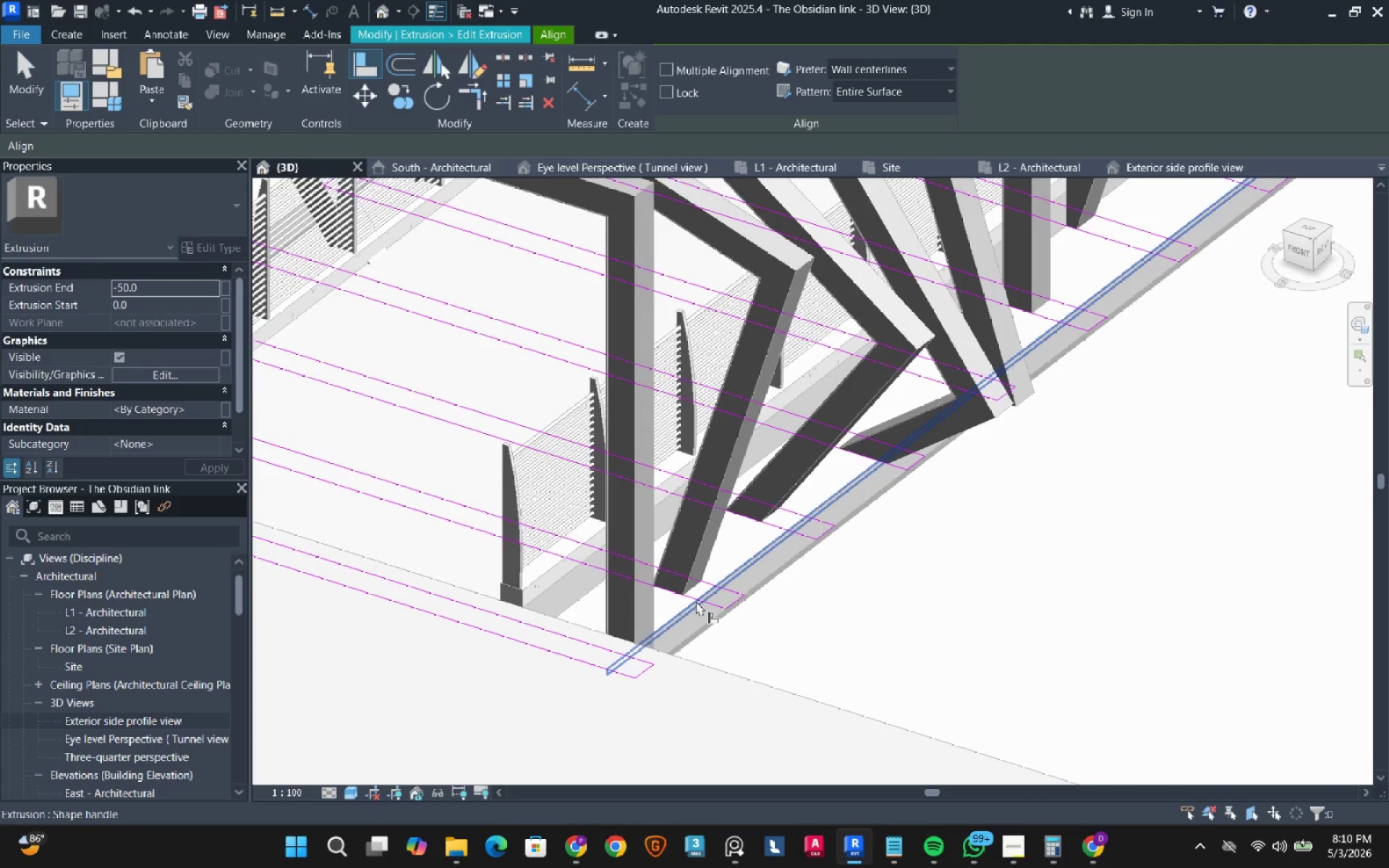 
left_click([645, 671])
 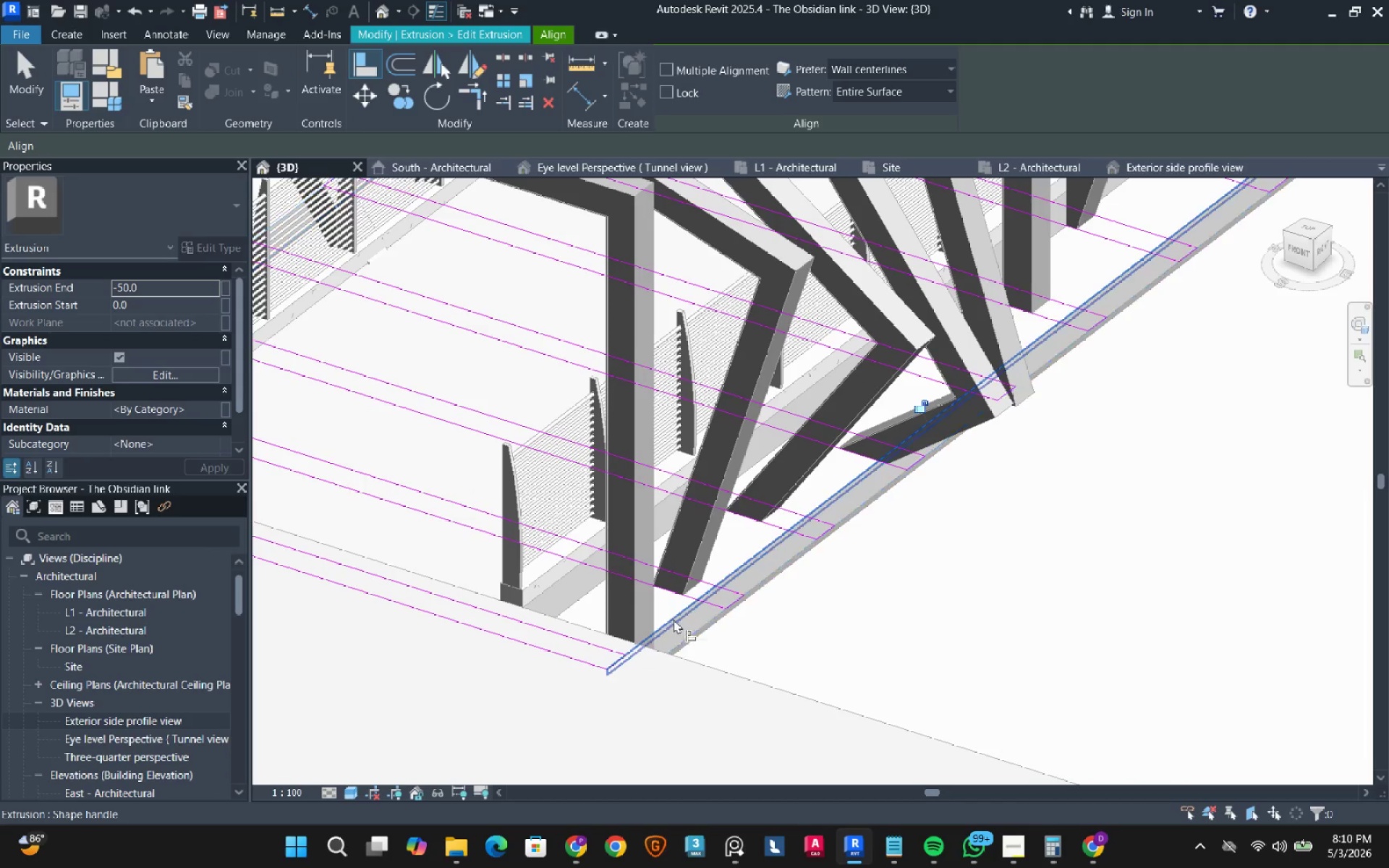 
left_click([675, 621])
 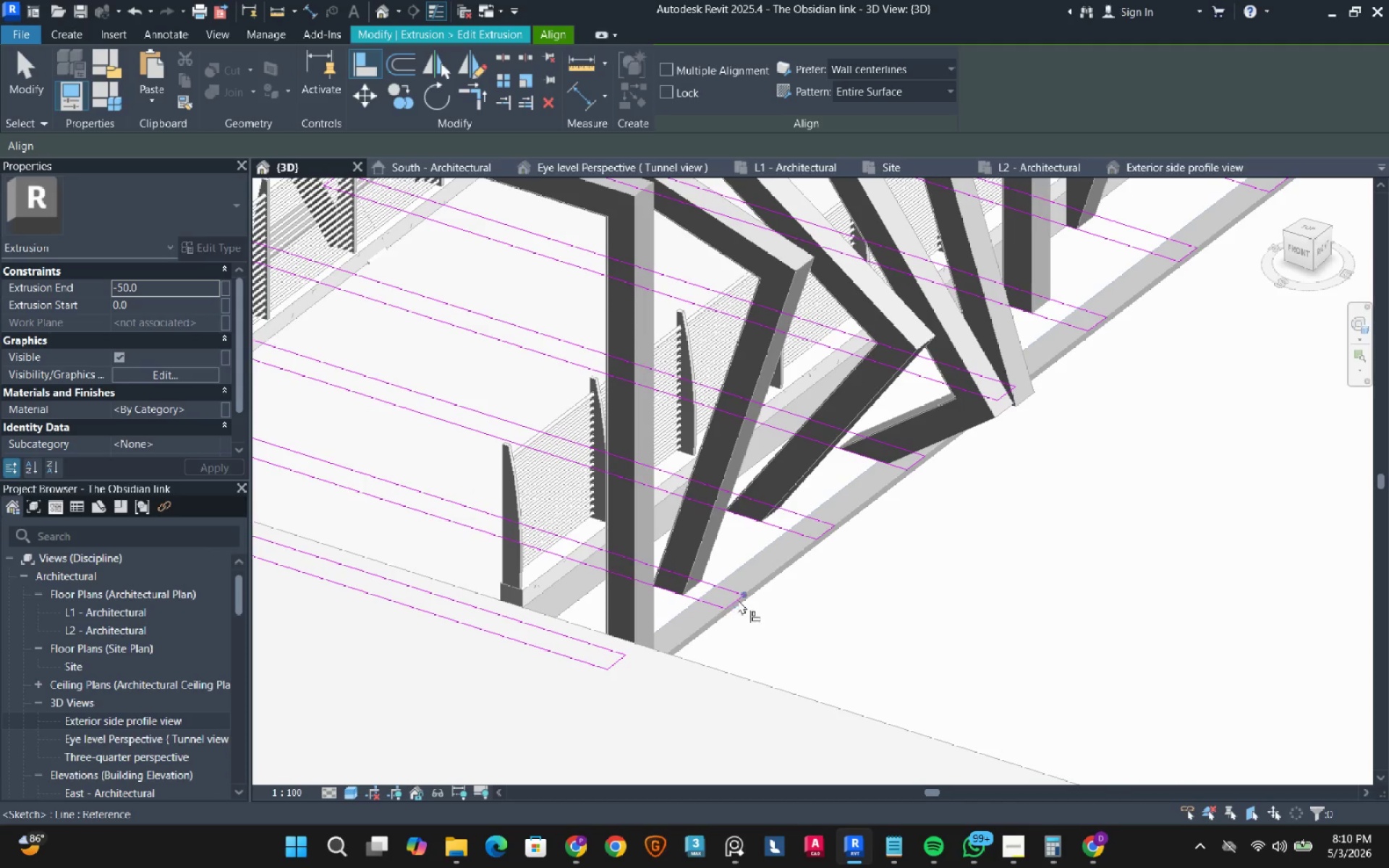 
double_click([738, 600])
 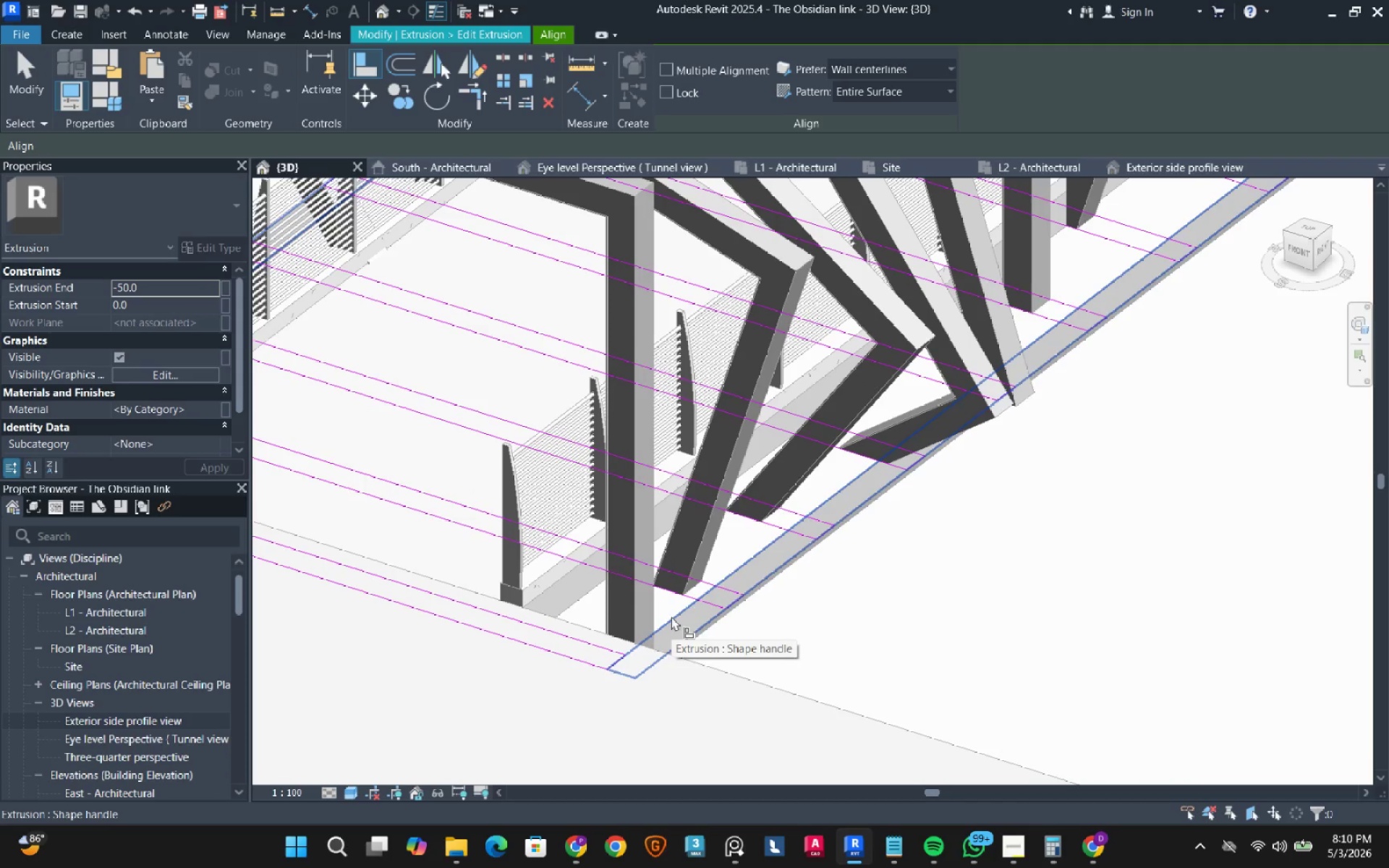 
left_click([676, 624])
 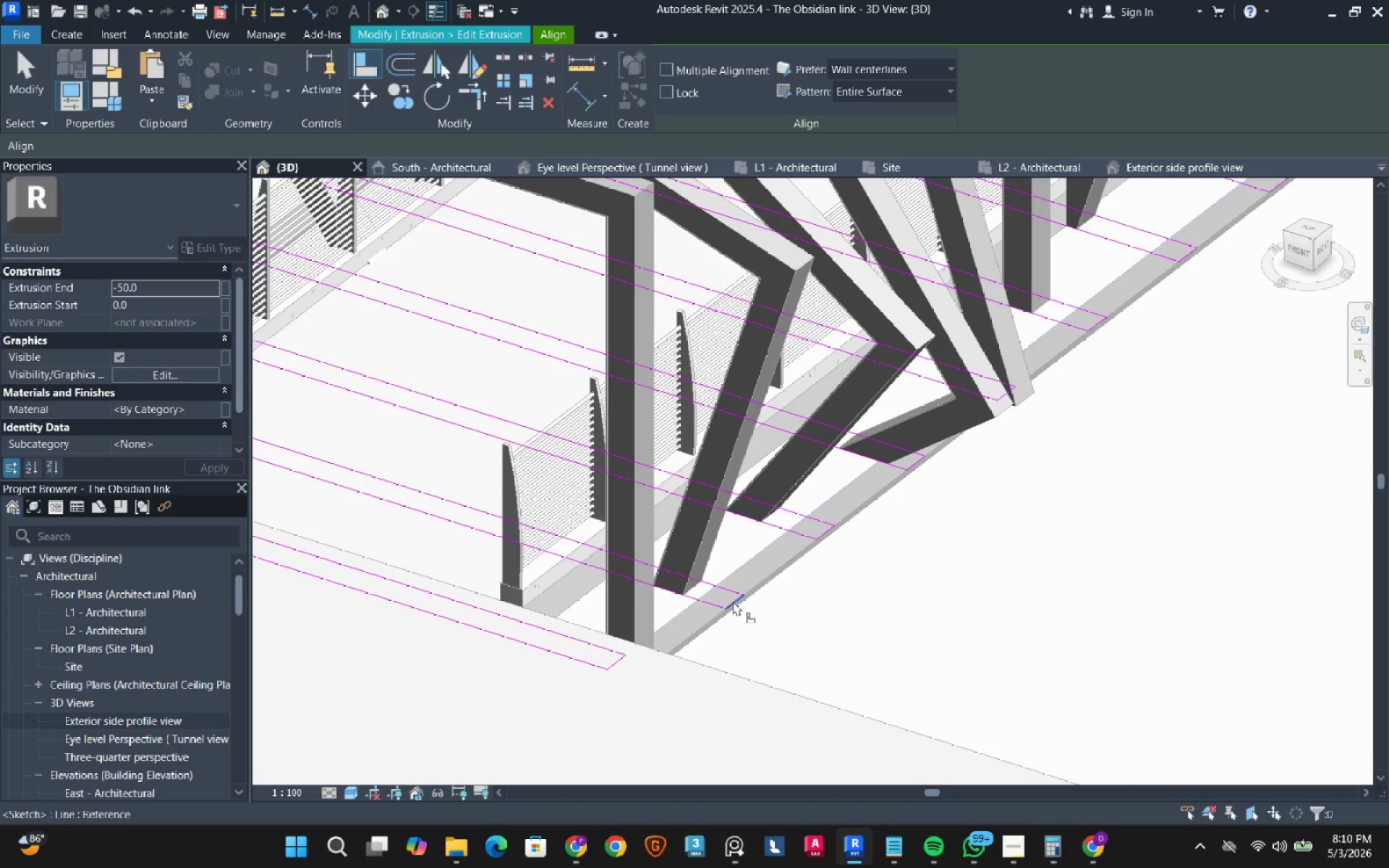 
left_click([733, 600])
 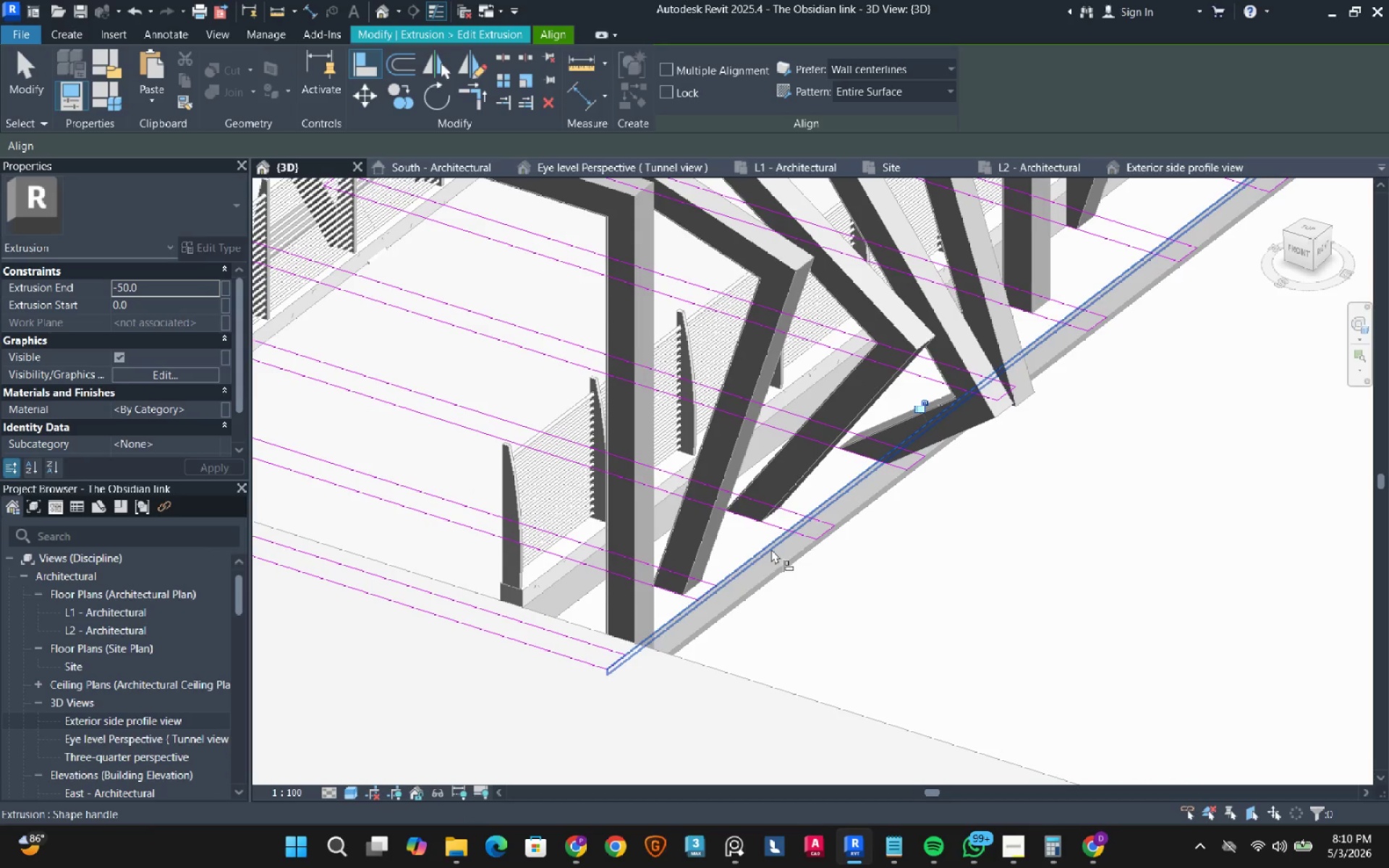 
left_click([771, 549])
 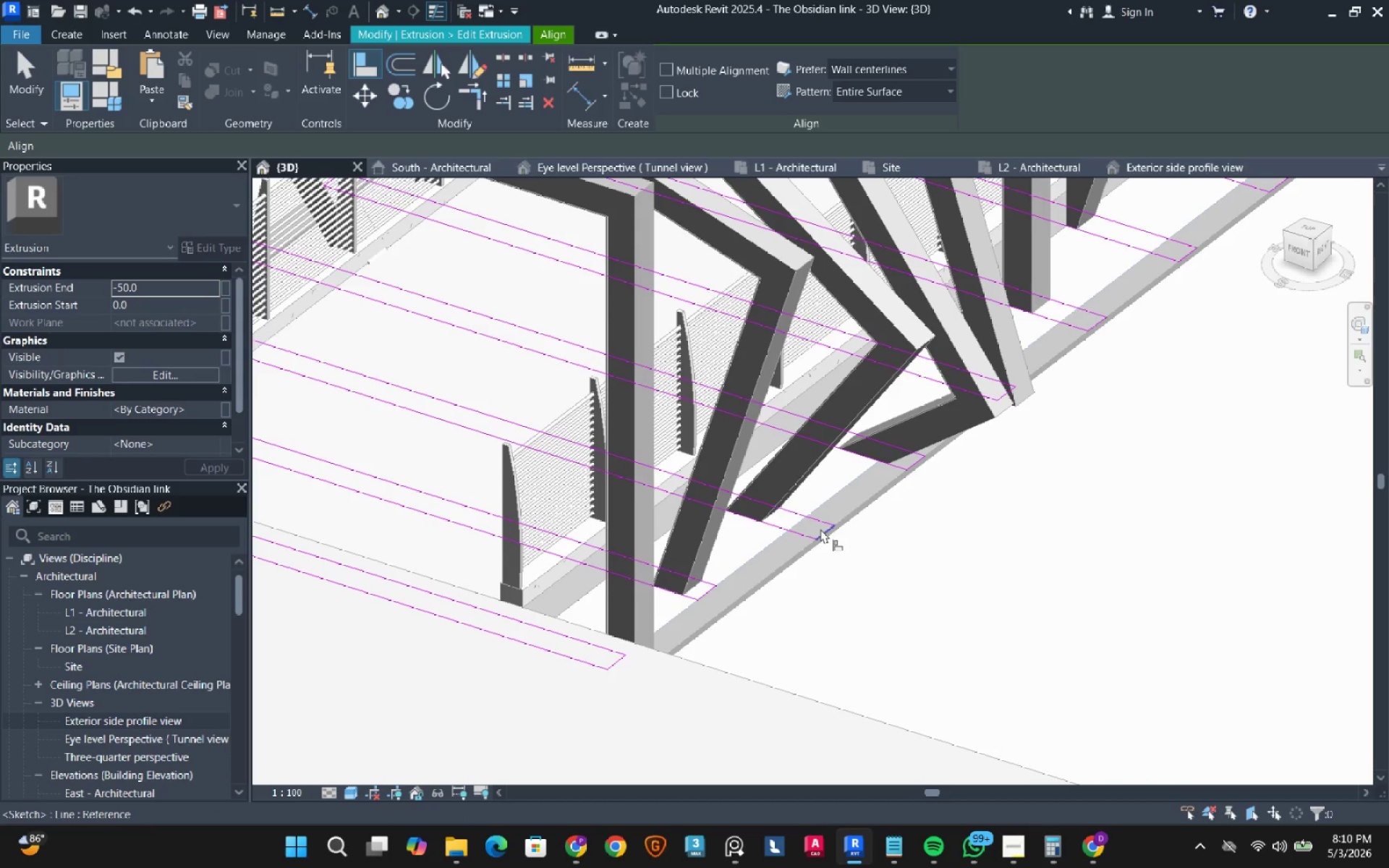 
left_click([820, 529])
 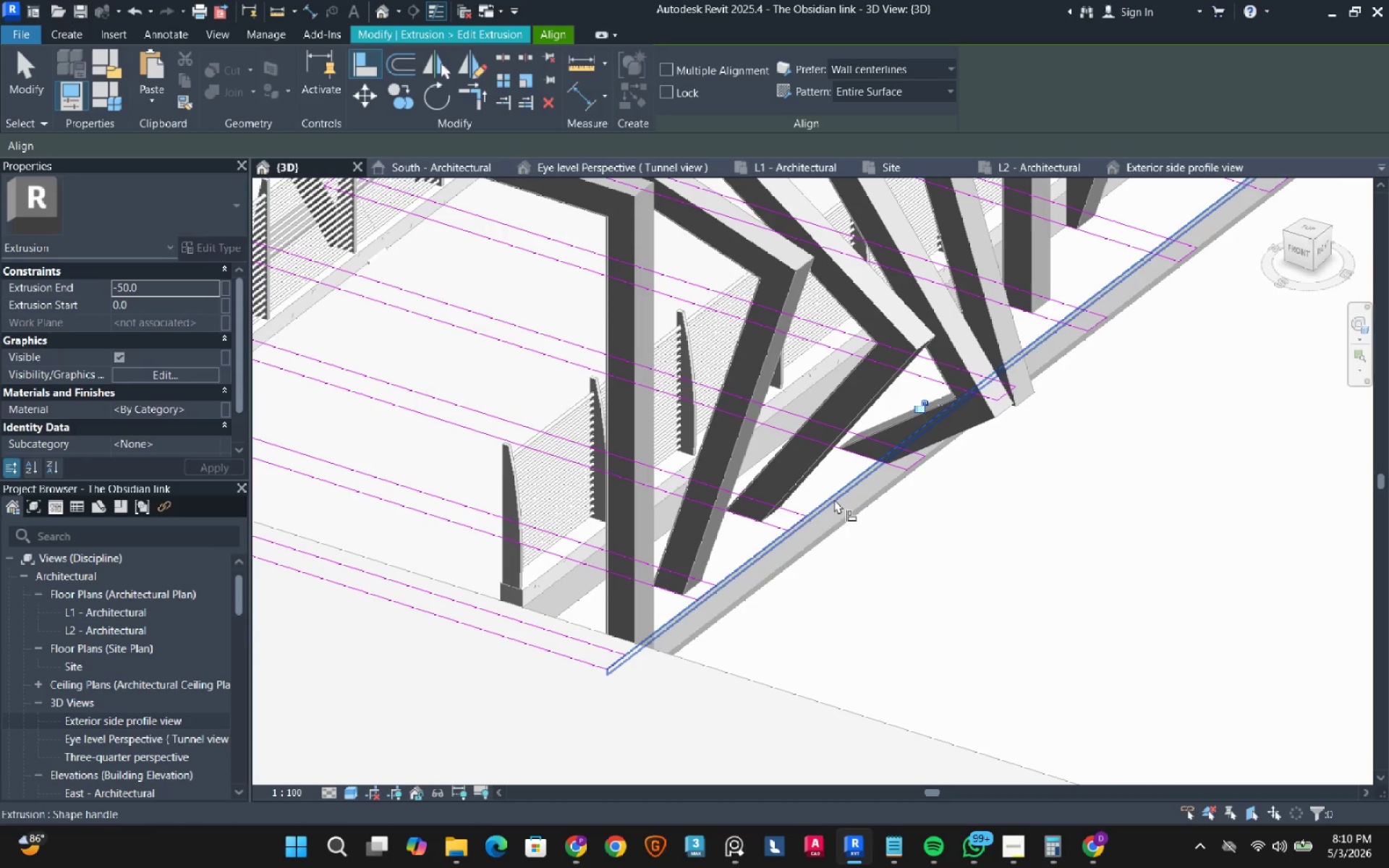 
left_click([834, 499])
 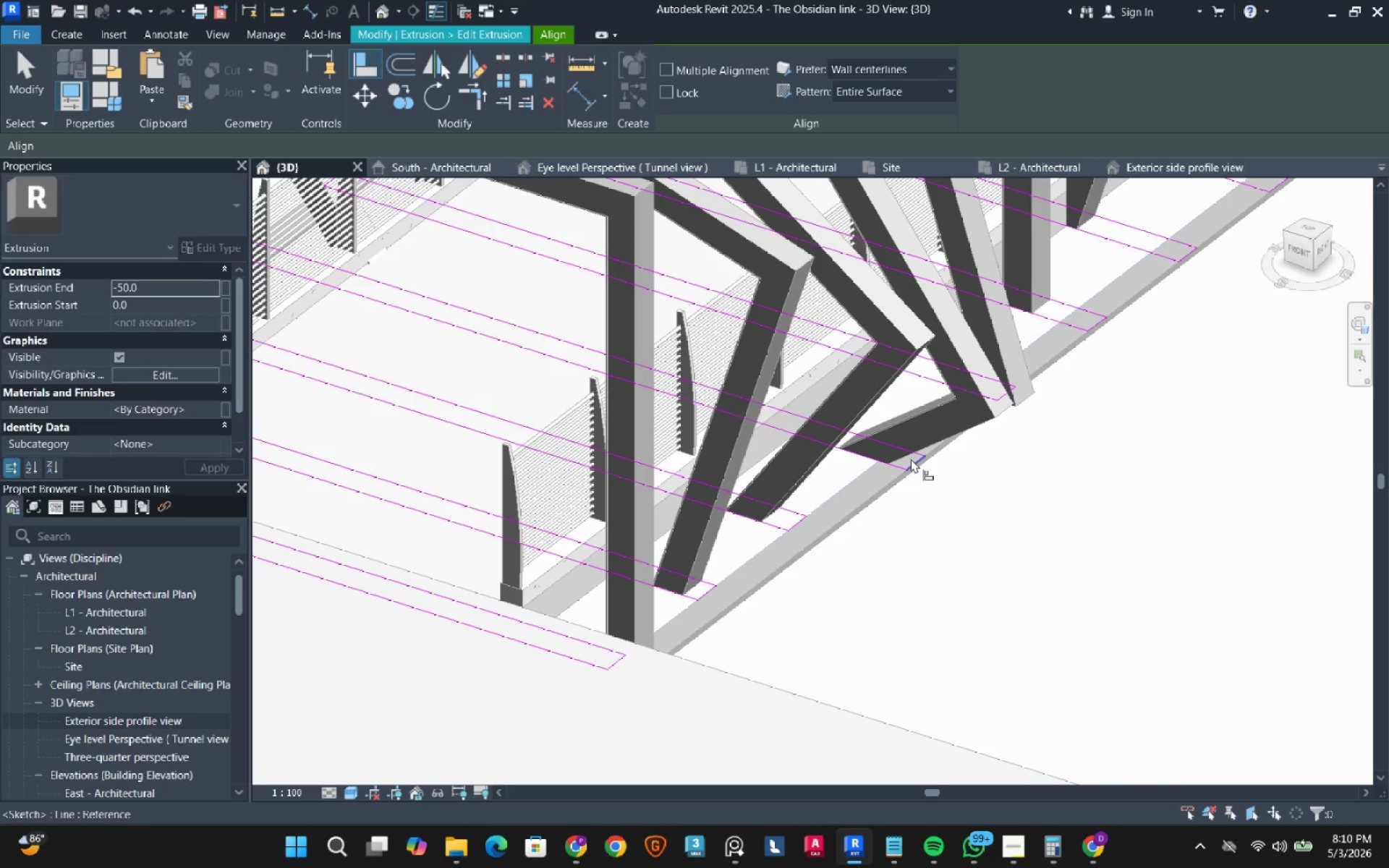 
left_click([911, 459])
 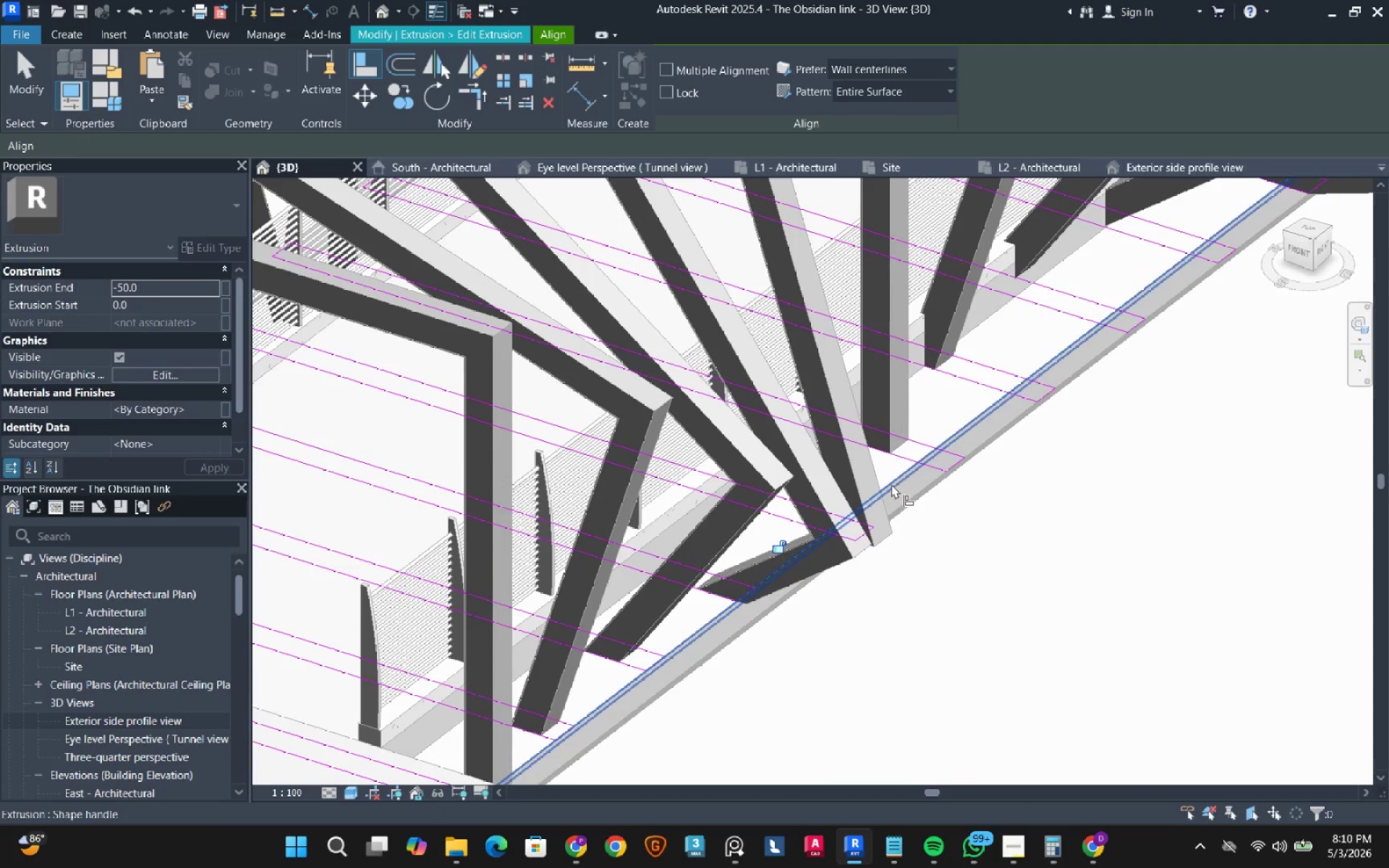 
left_click([891, 484])
 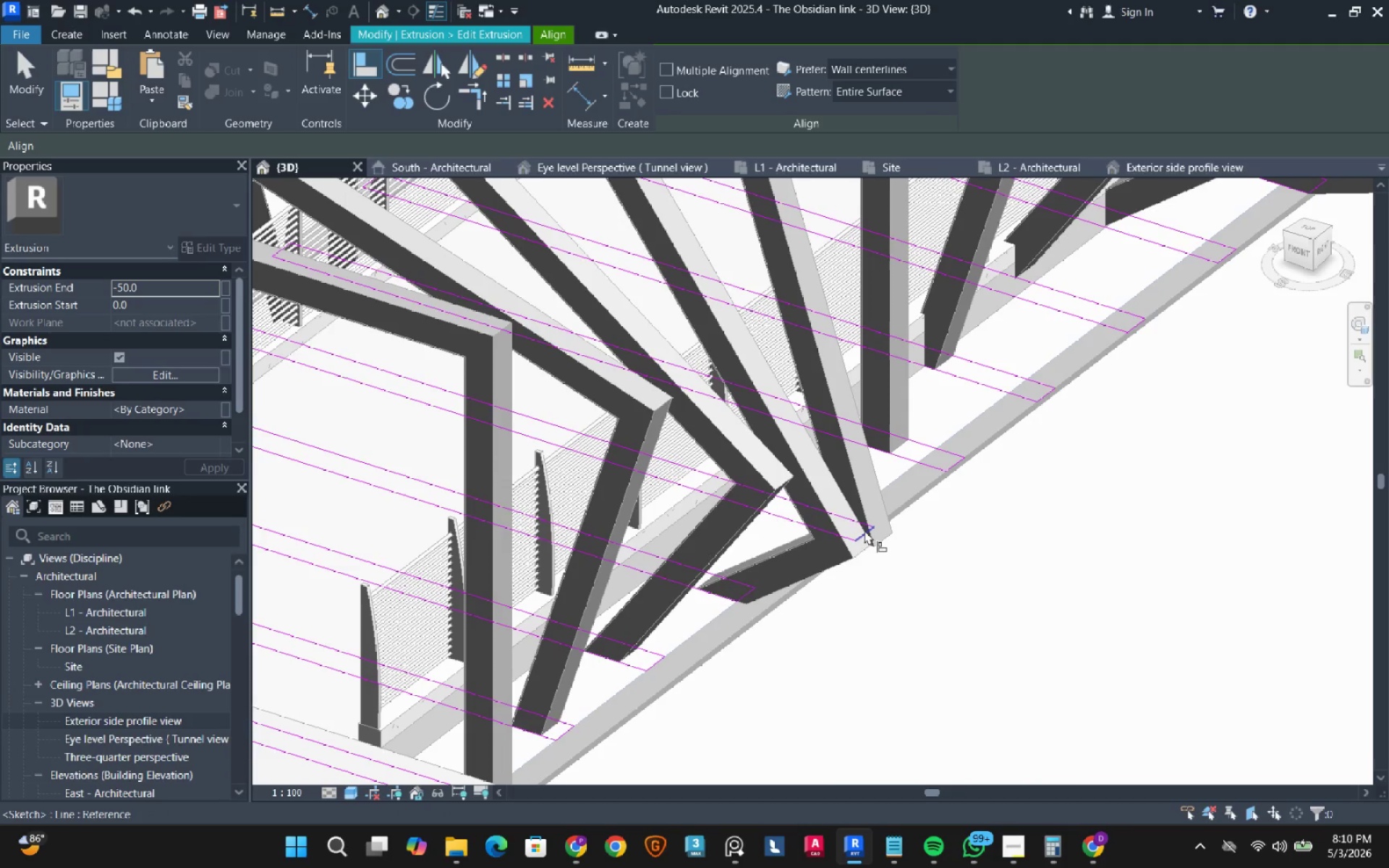 
left_click([865, 530])
 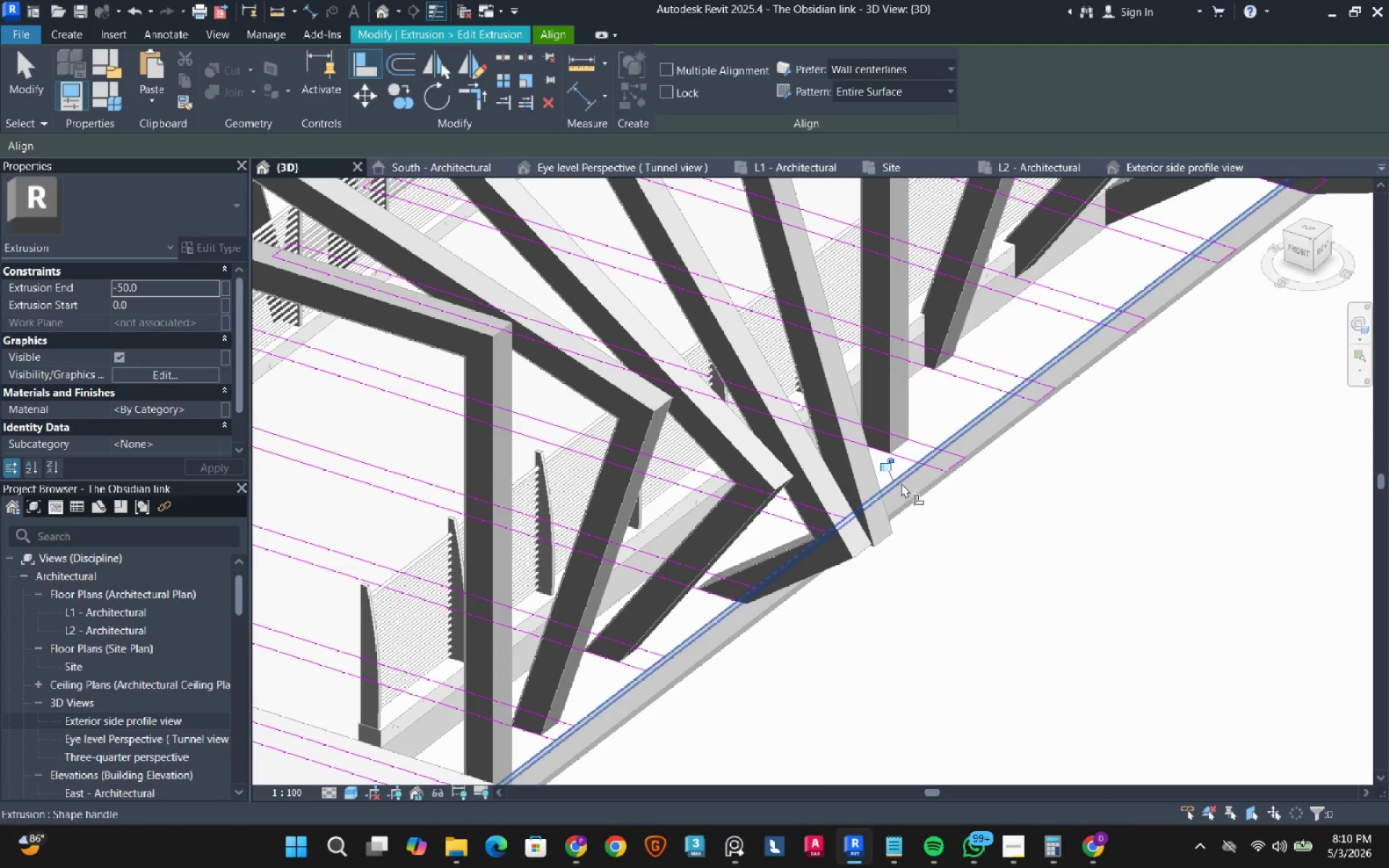 
left_click([901, 483])
 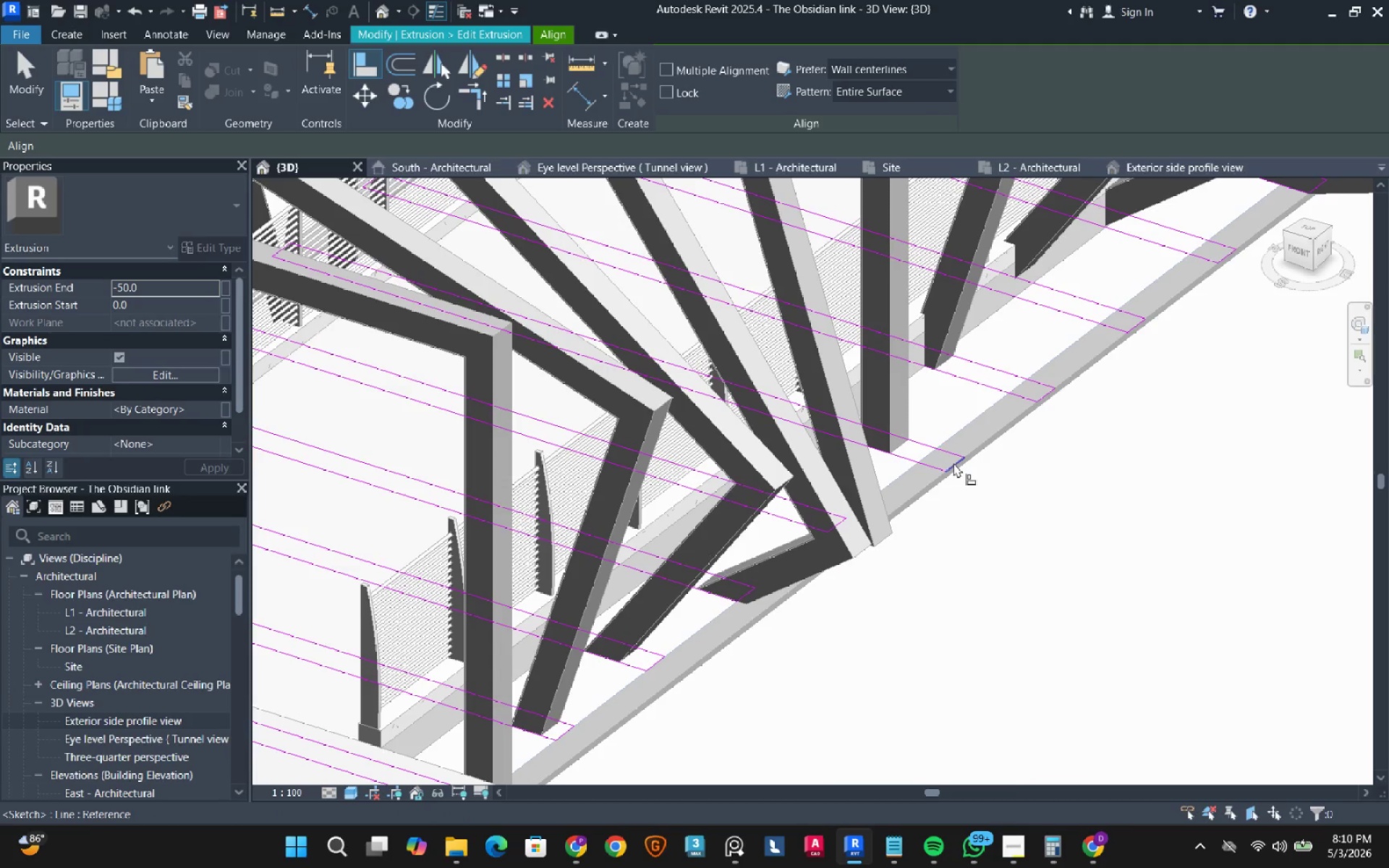 
left_click([953, 463])
 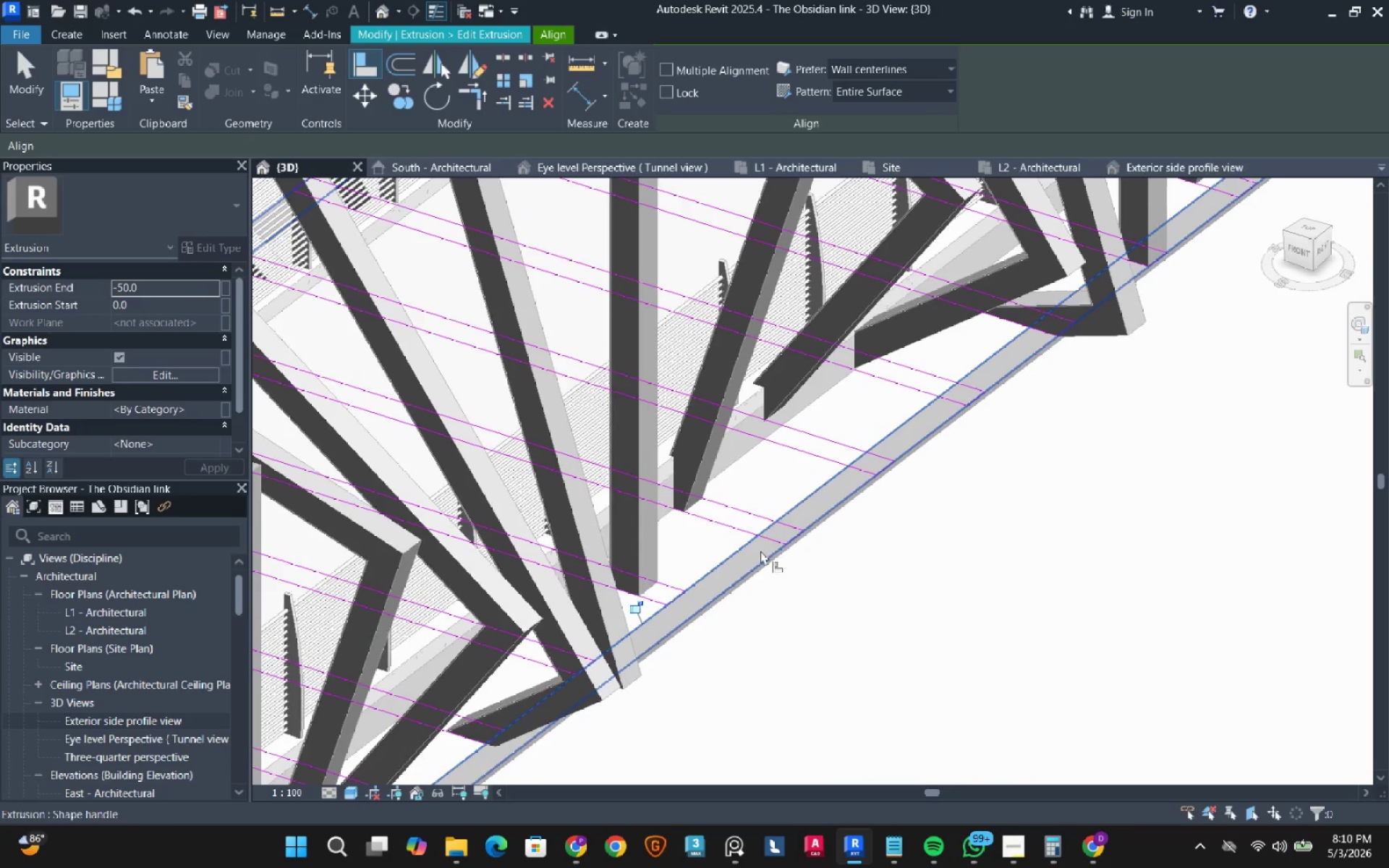 
left_click([818, 623])
 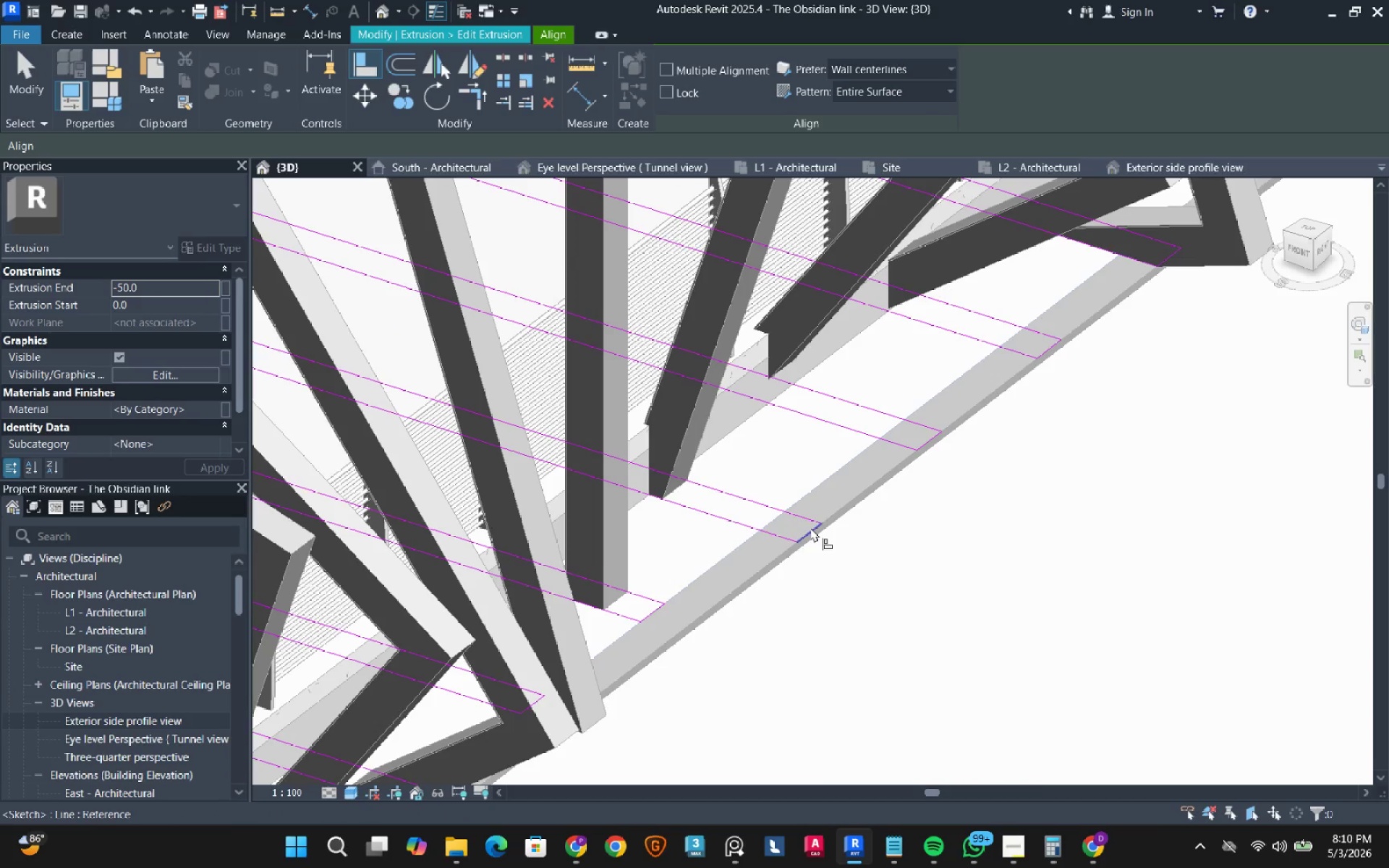 
scroll: coordinate [749, 553], scroll_direction: up, amount: 2.0
 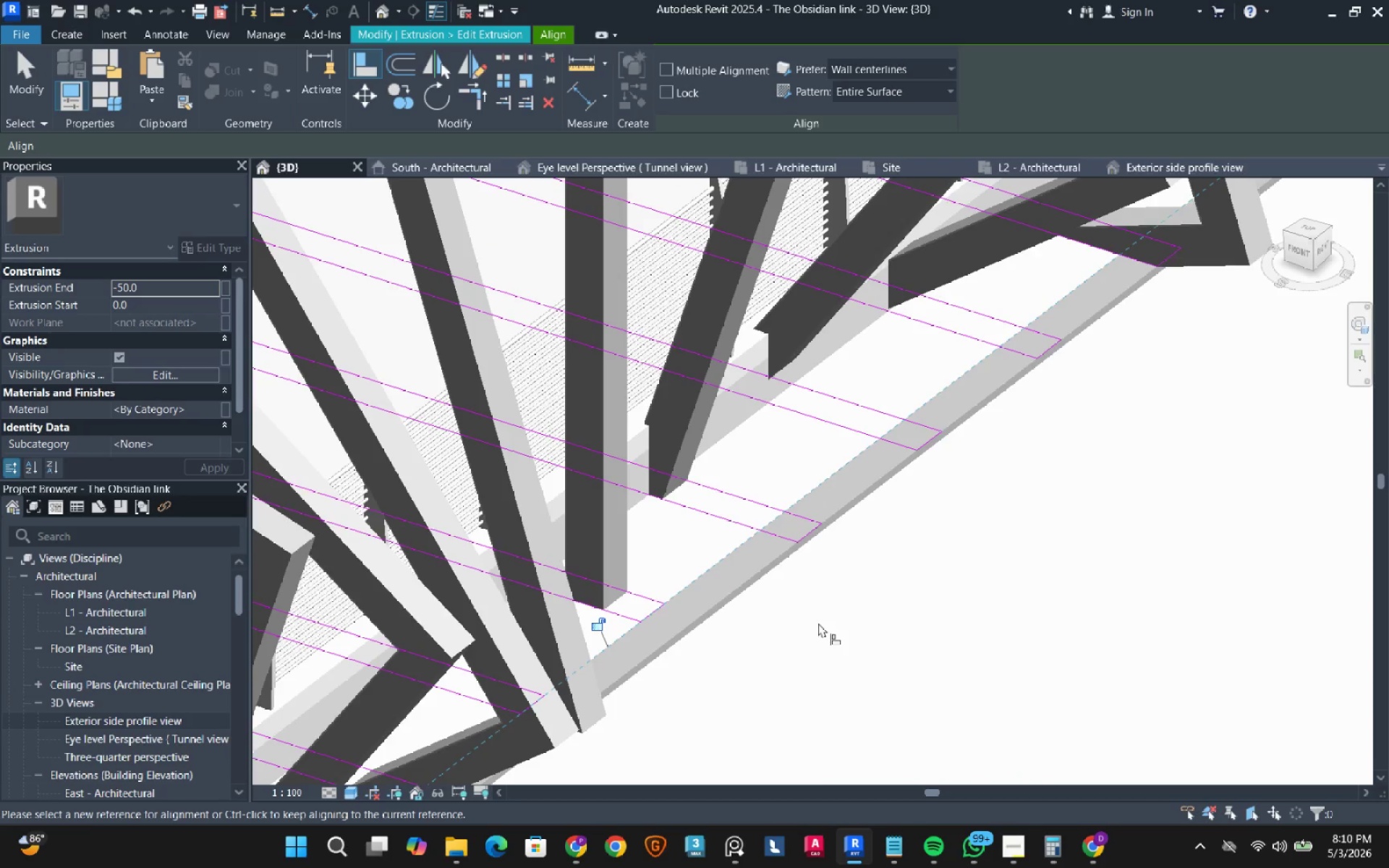 
left_click([810, 527])
 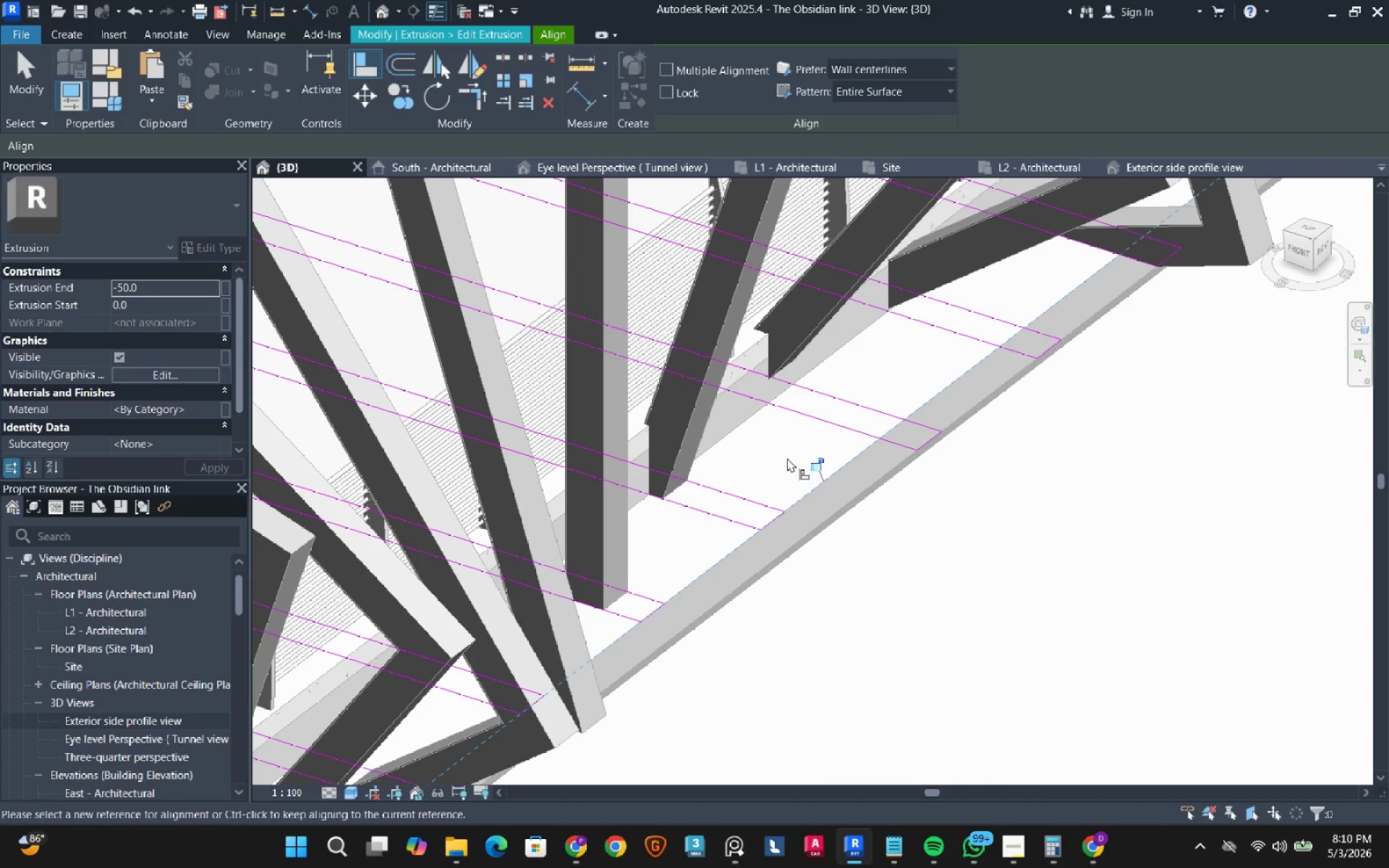 
left_click([777, 459])
 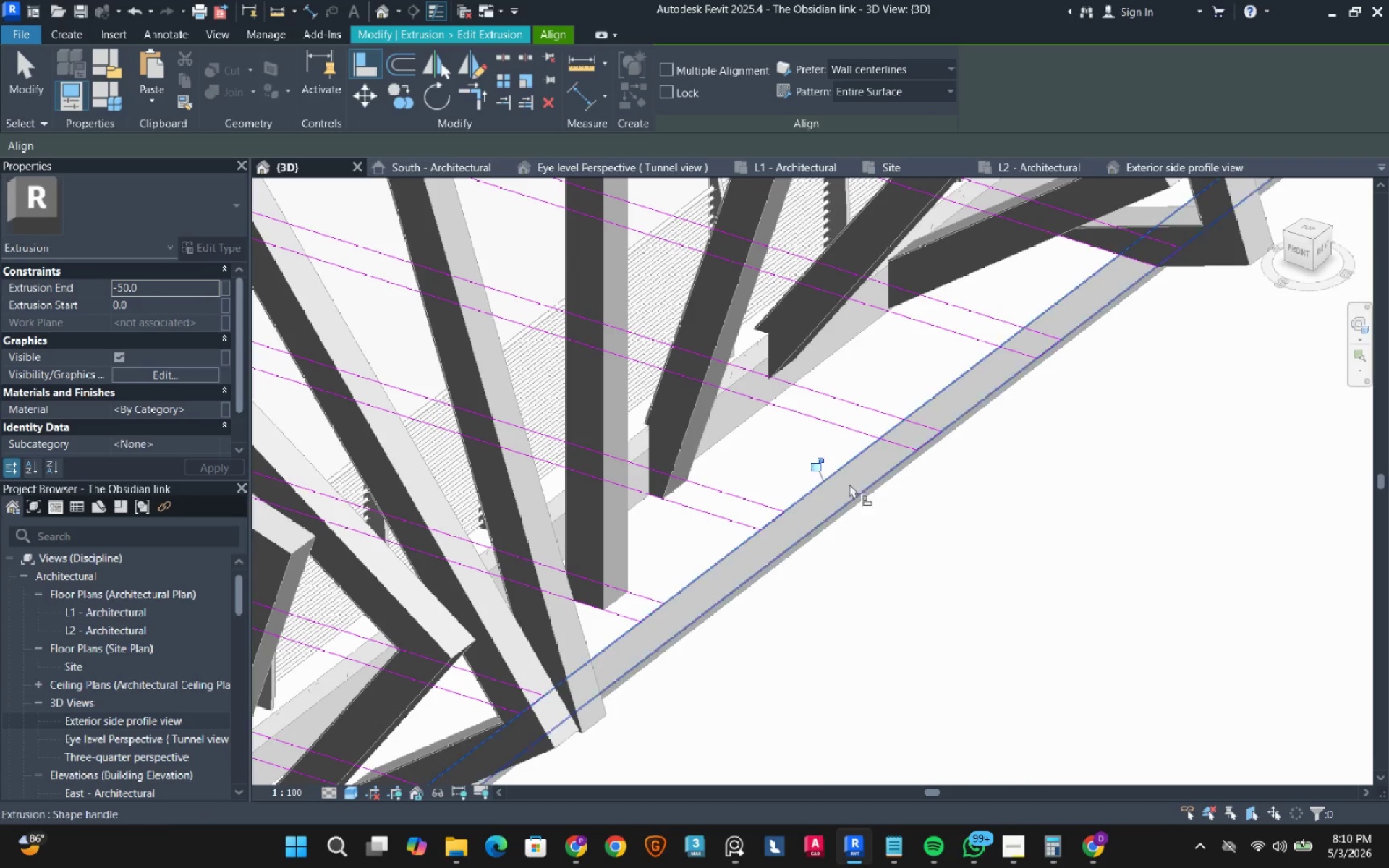 
left_click([810, 466])
 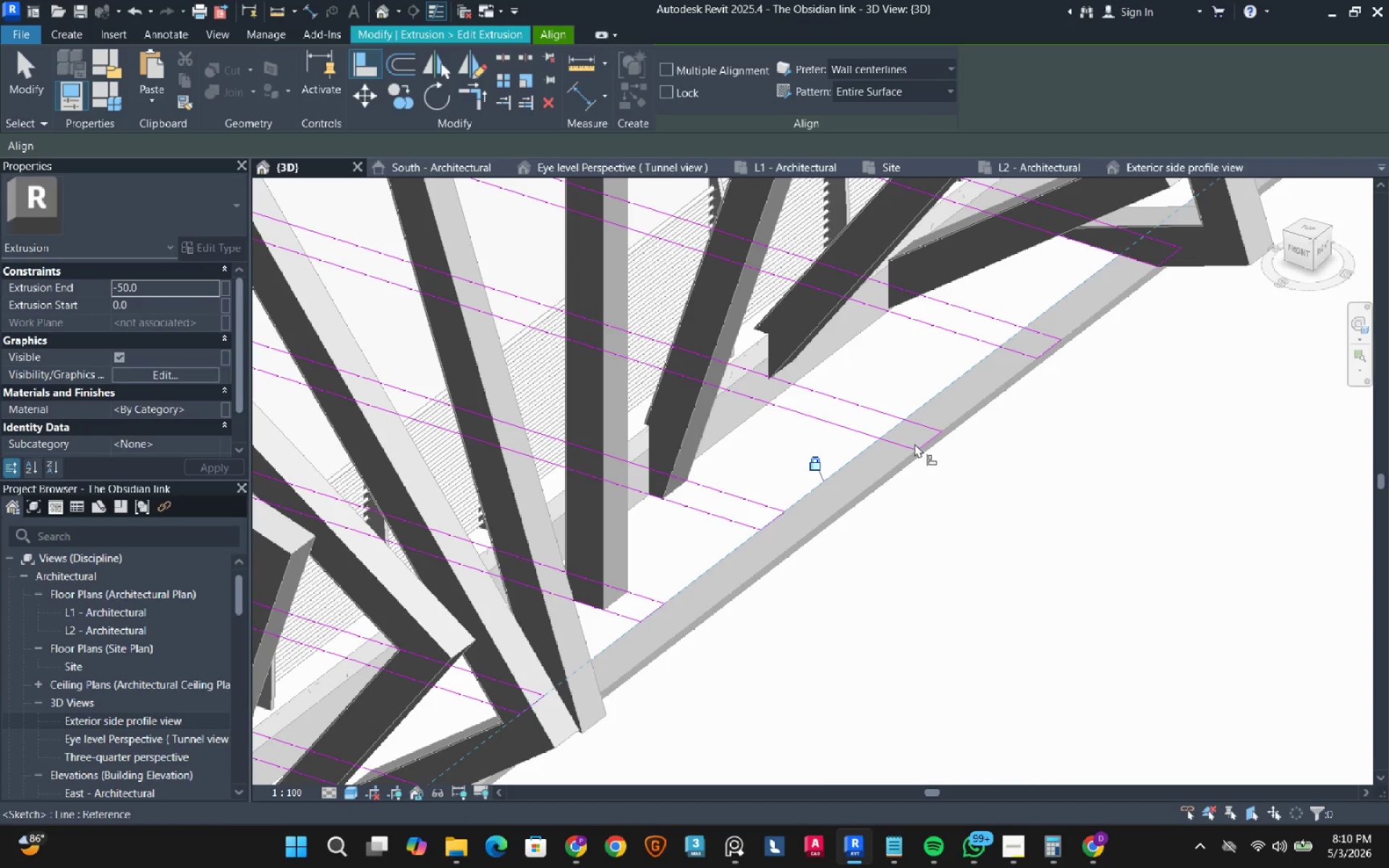 
left_click([915, 443])
 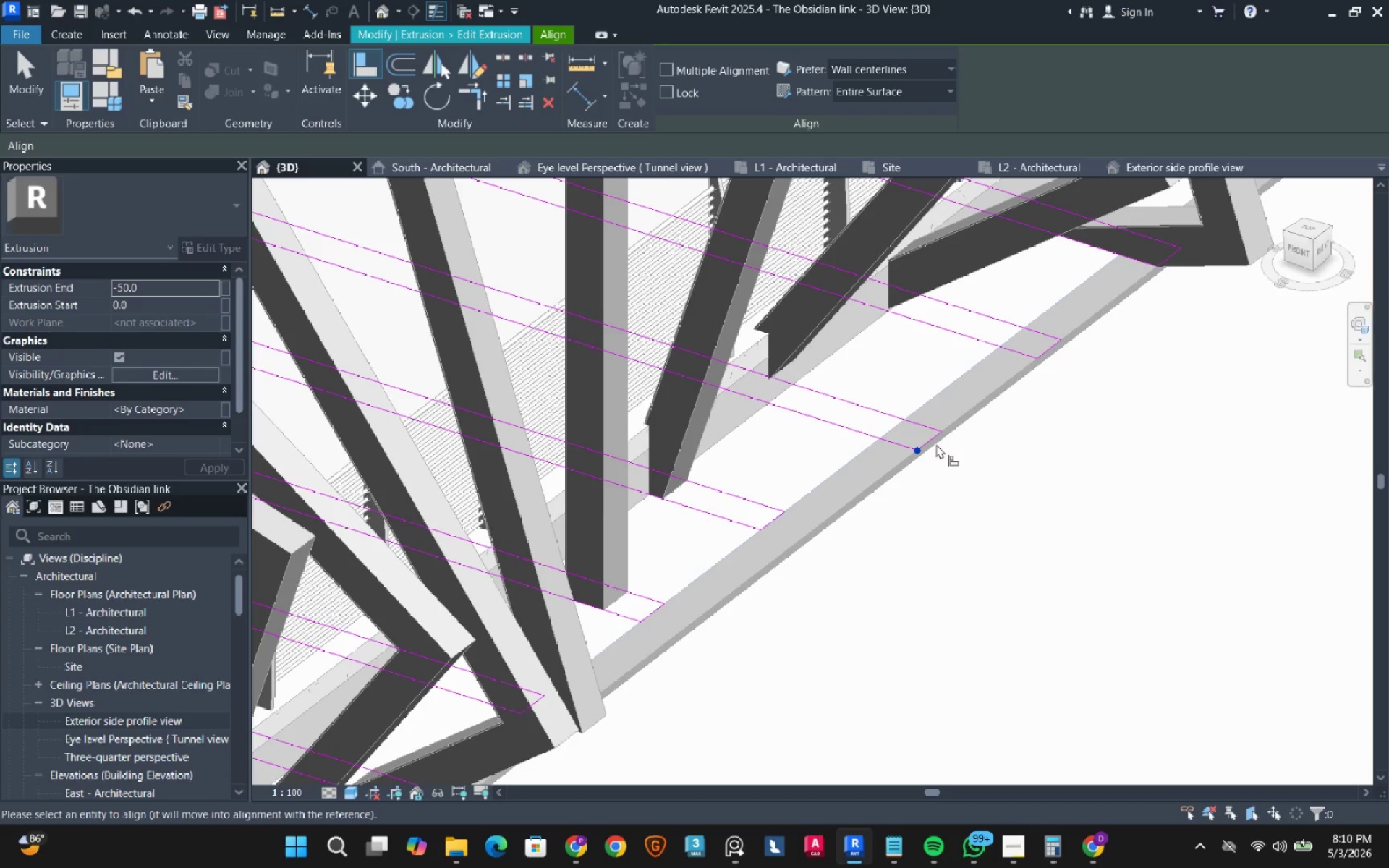 
left_click([943, 482])
 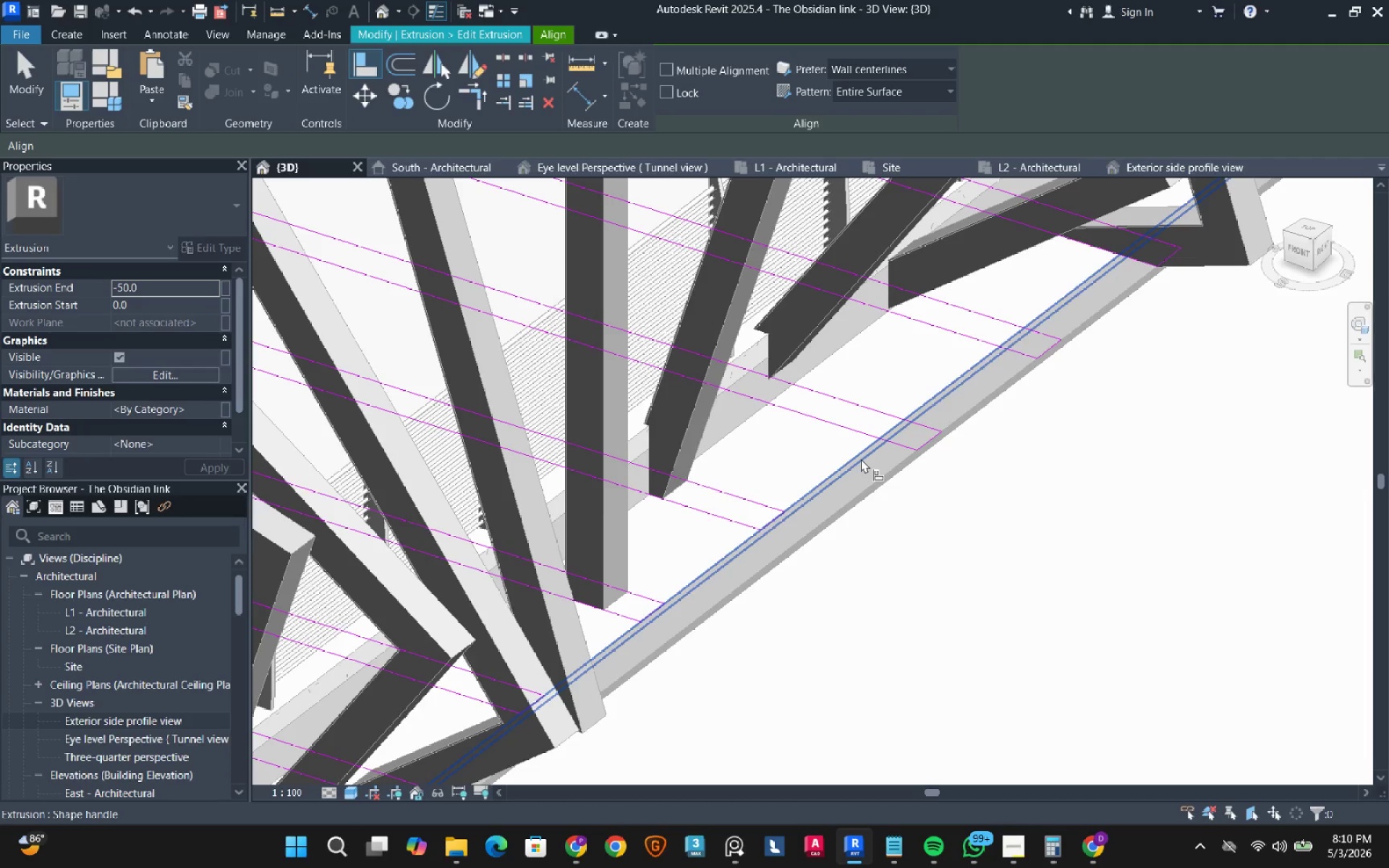 
left_click([861, 459])
 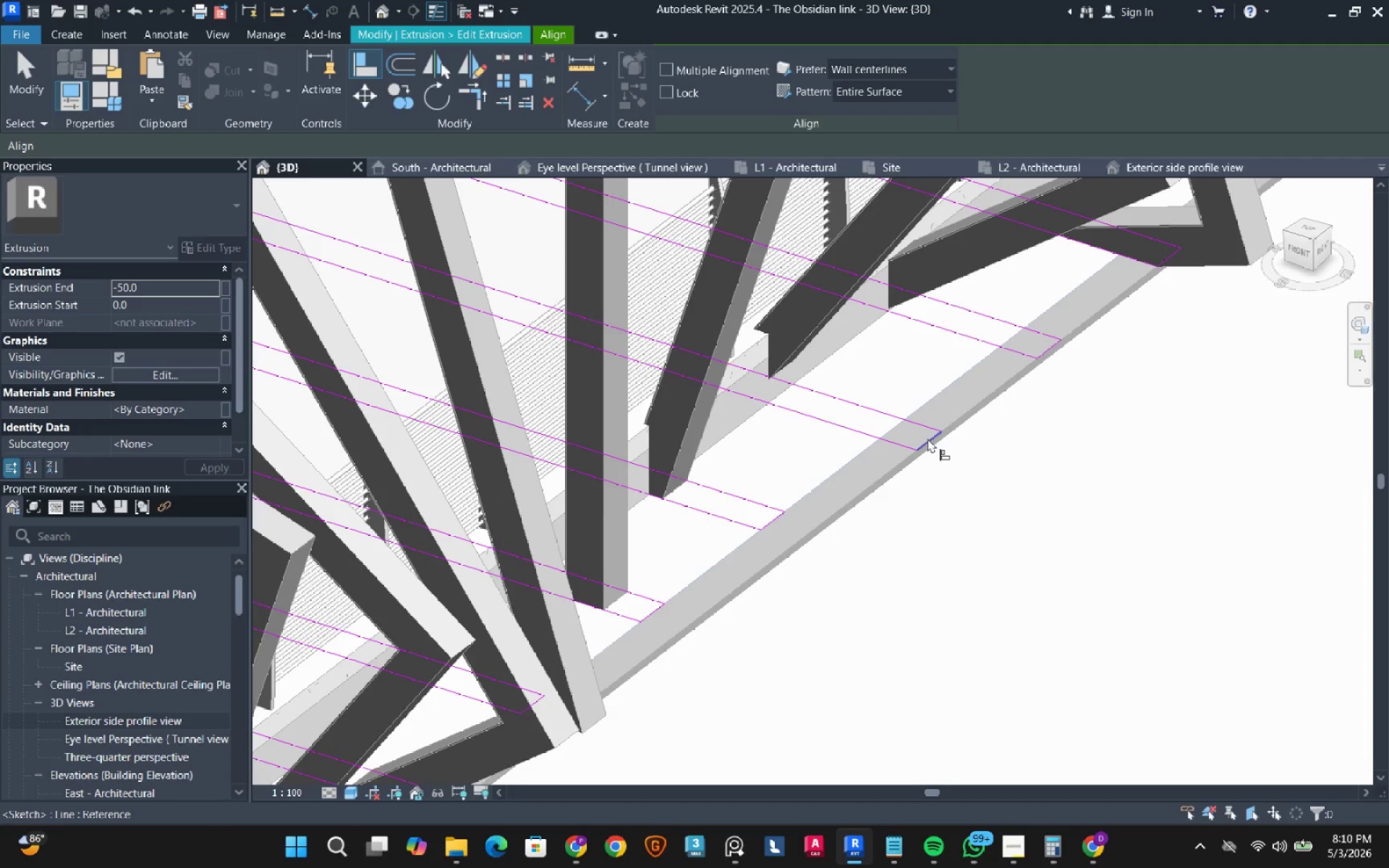 
left_click([927, 438])
 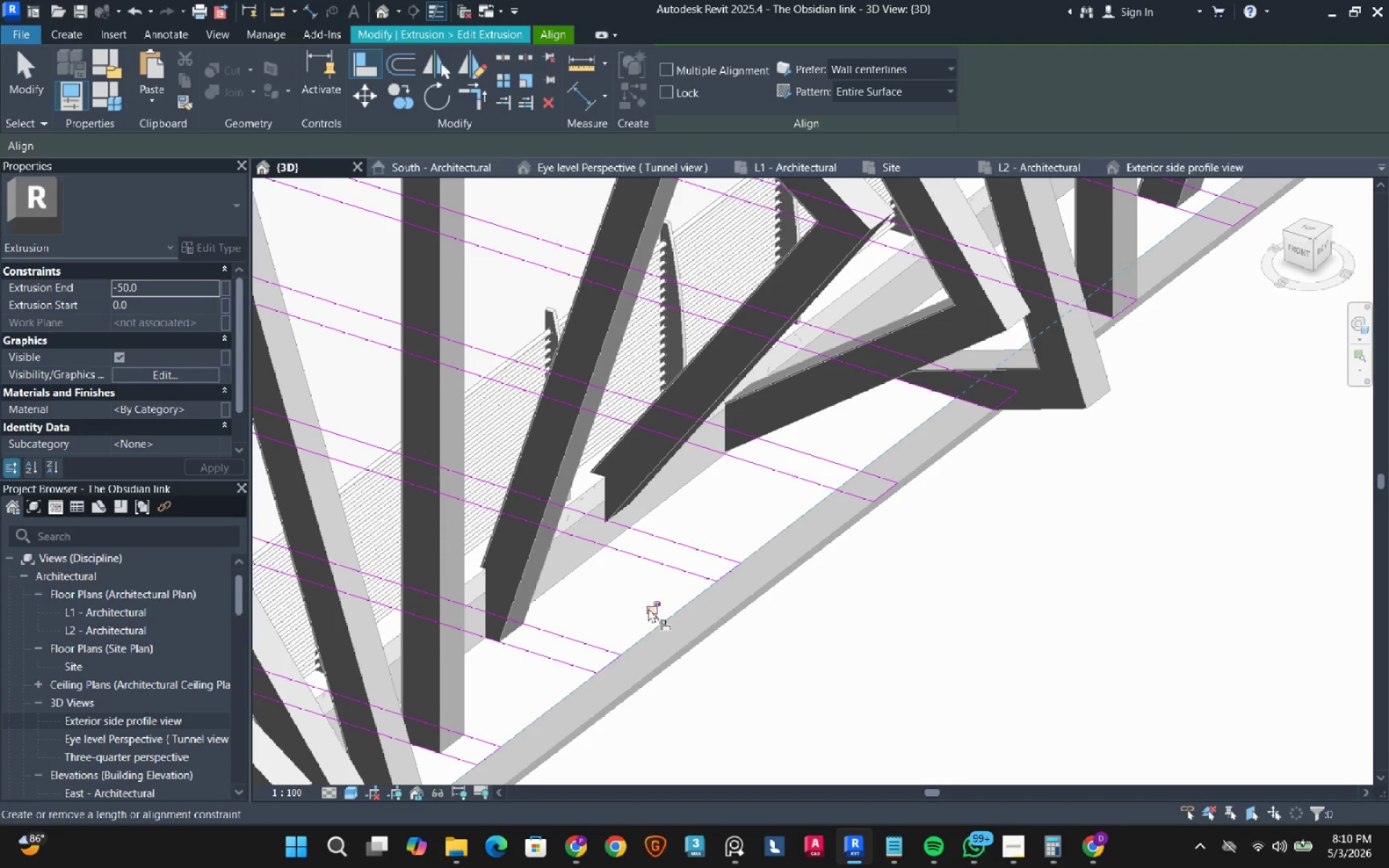 
left_click([648, 610])
 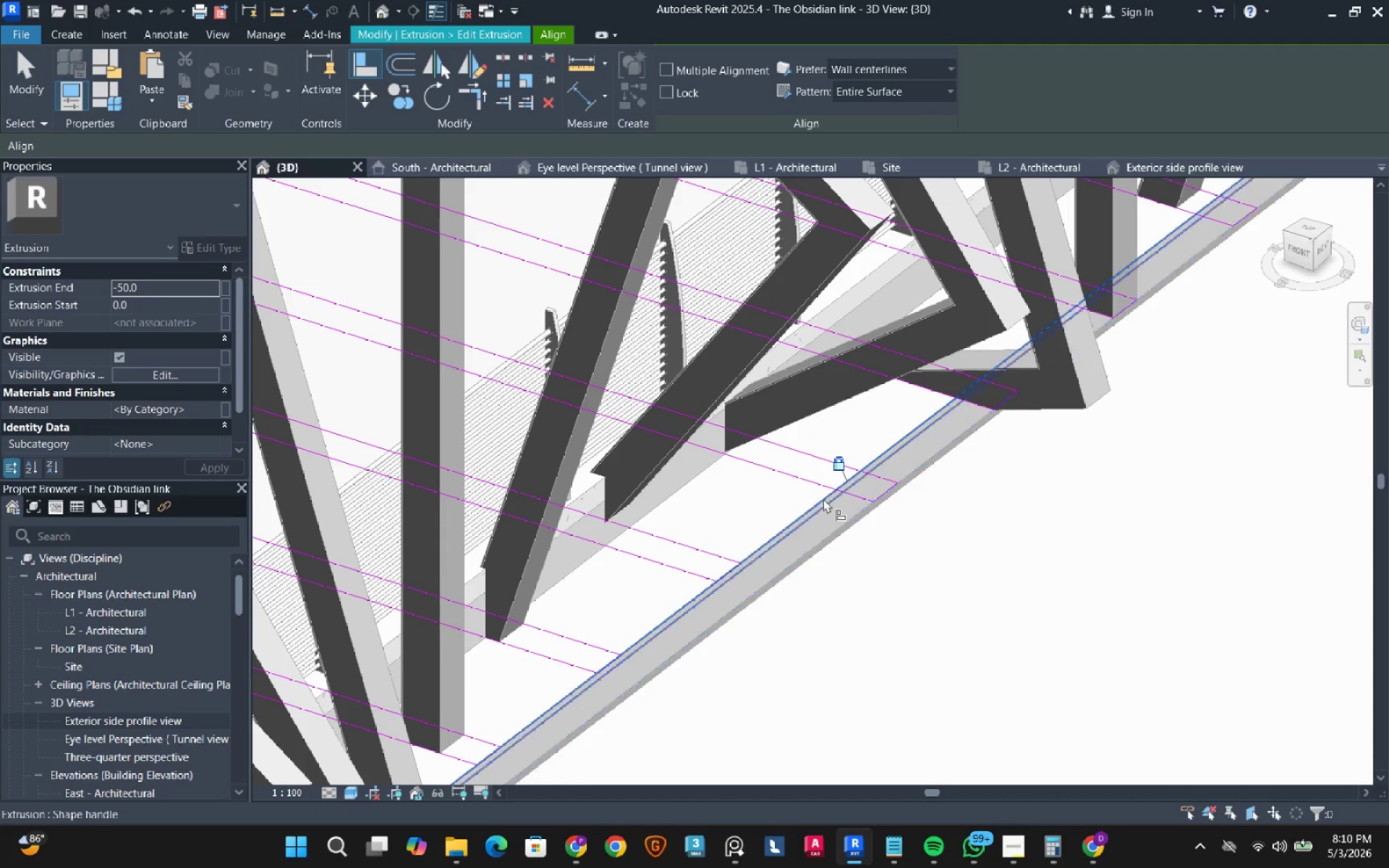 
left_click([819, 505])
 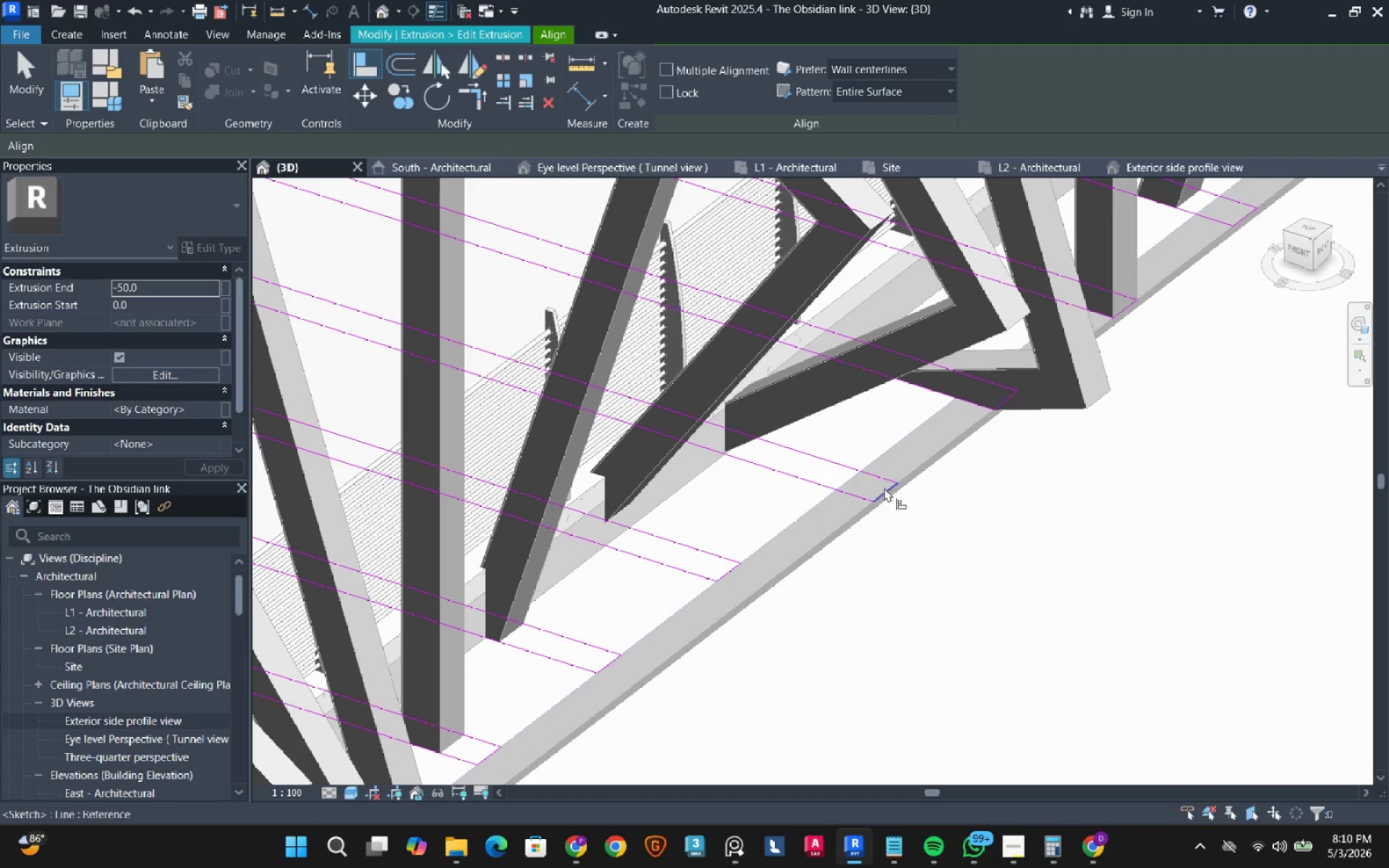 
left_click([884, 488])
 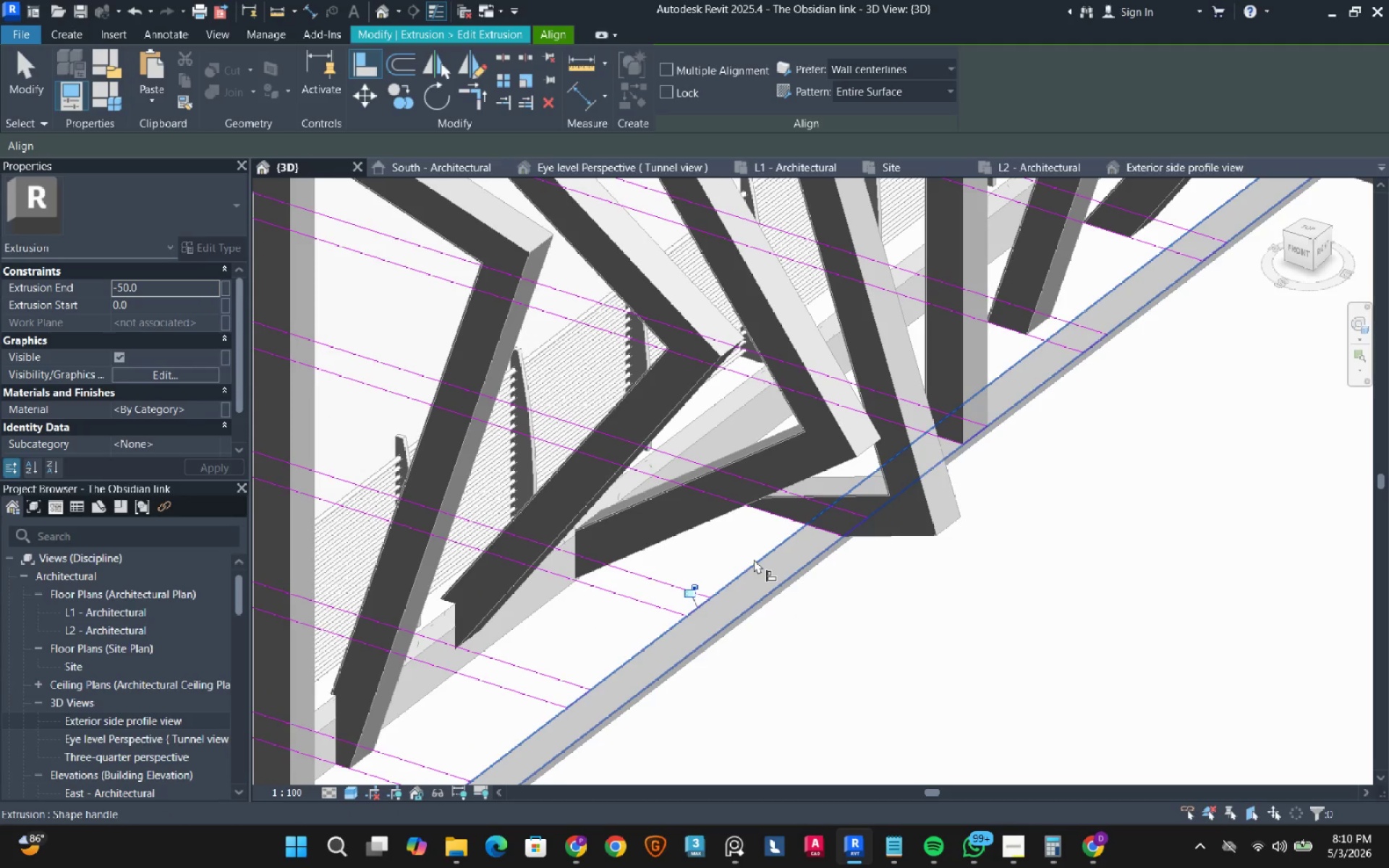 
left_click([763, 565])
 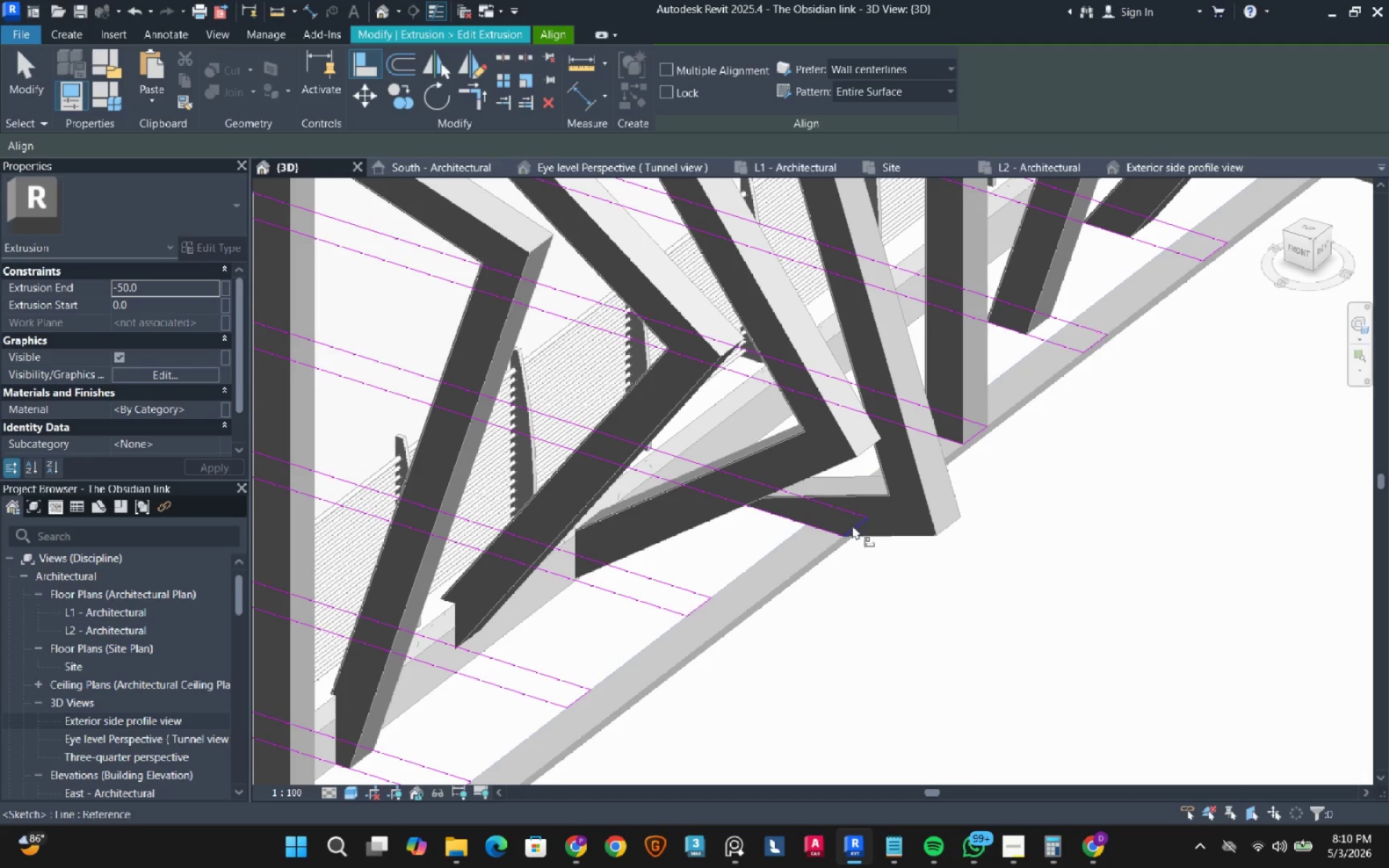 
left_click([852, 525])
 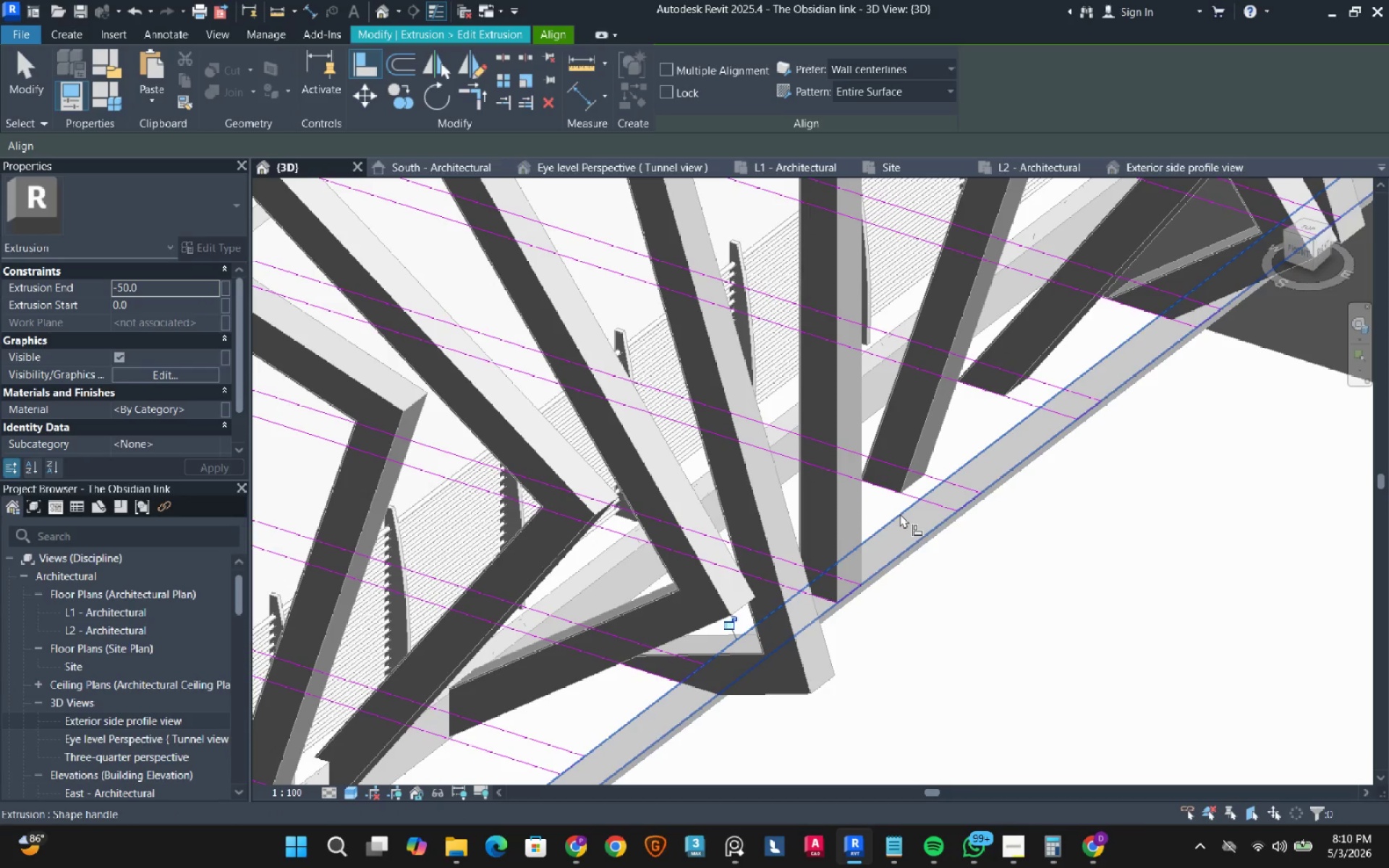 
left_click([899, 519])
 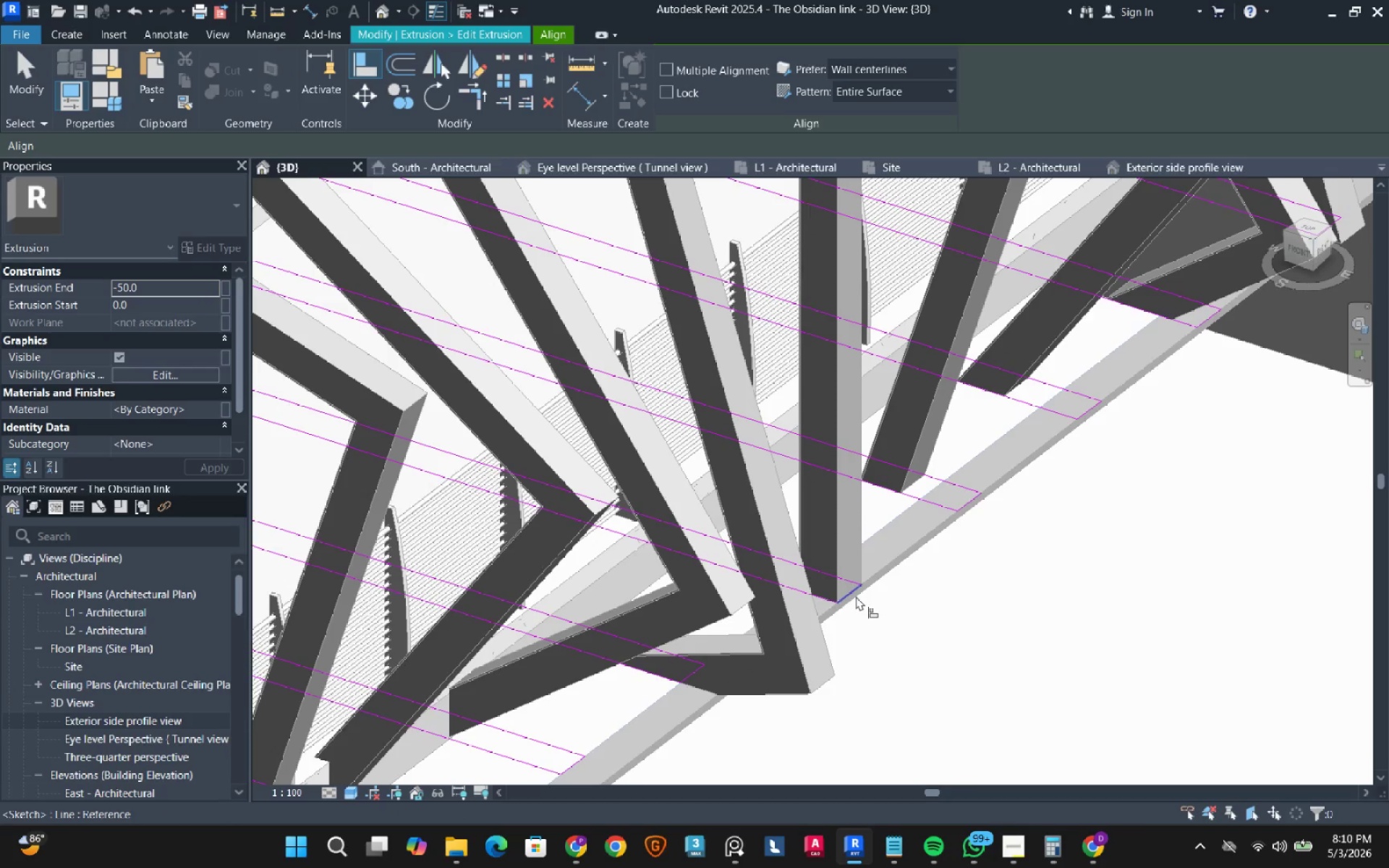 
left_click([856, 596])
 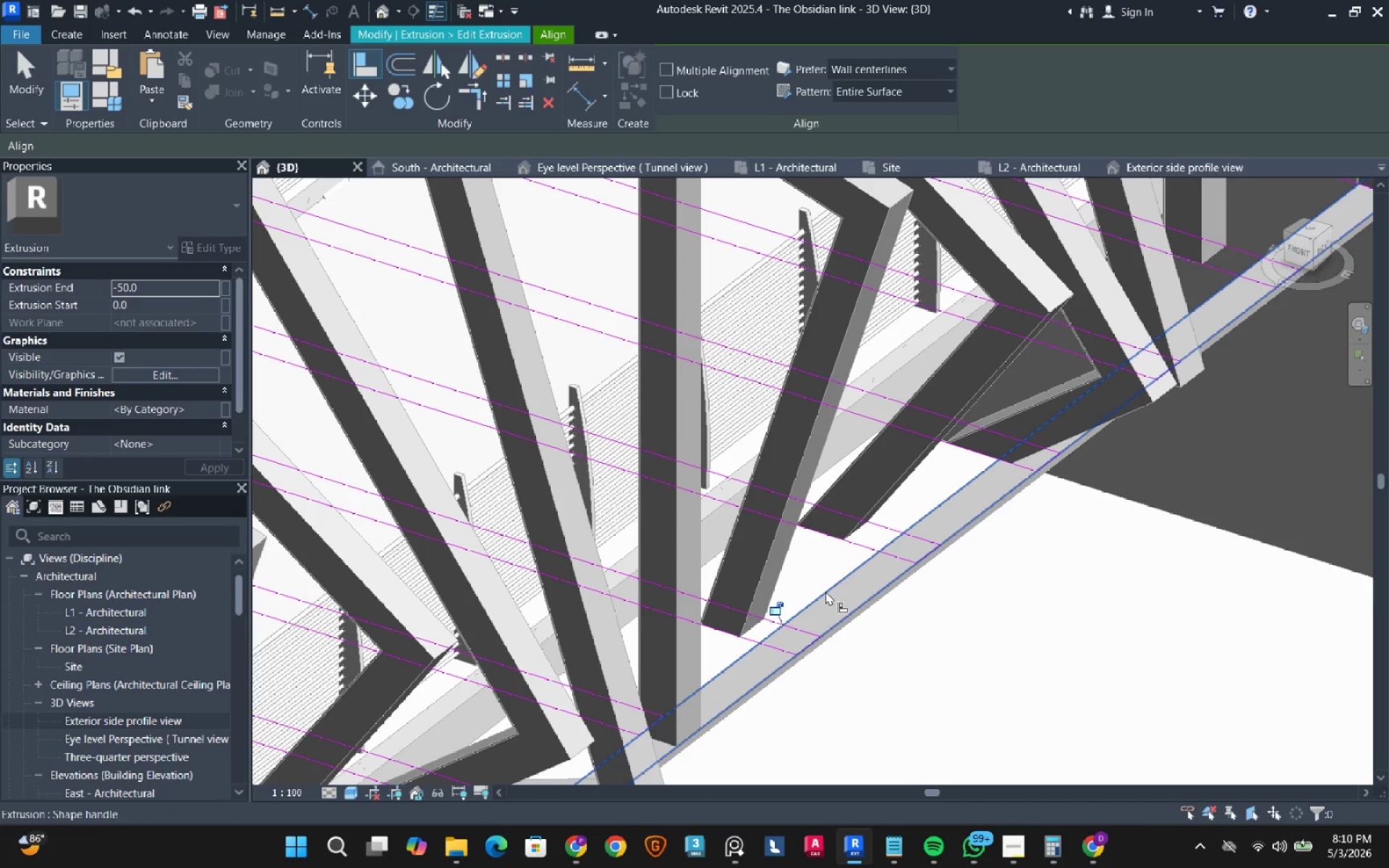 
left_click([830, 595])
 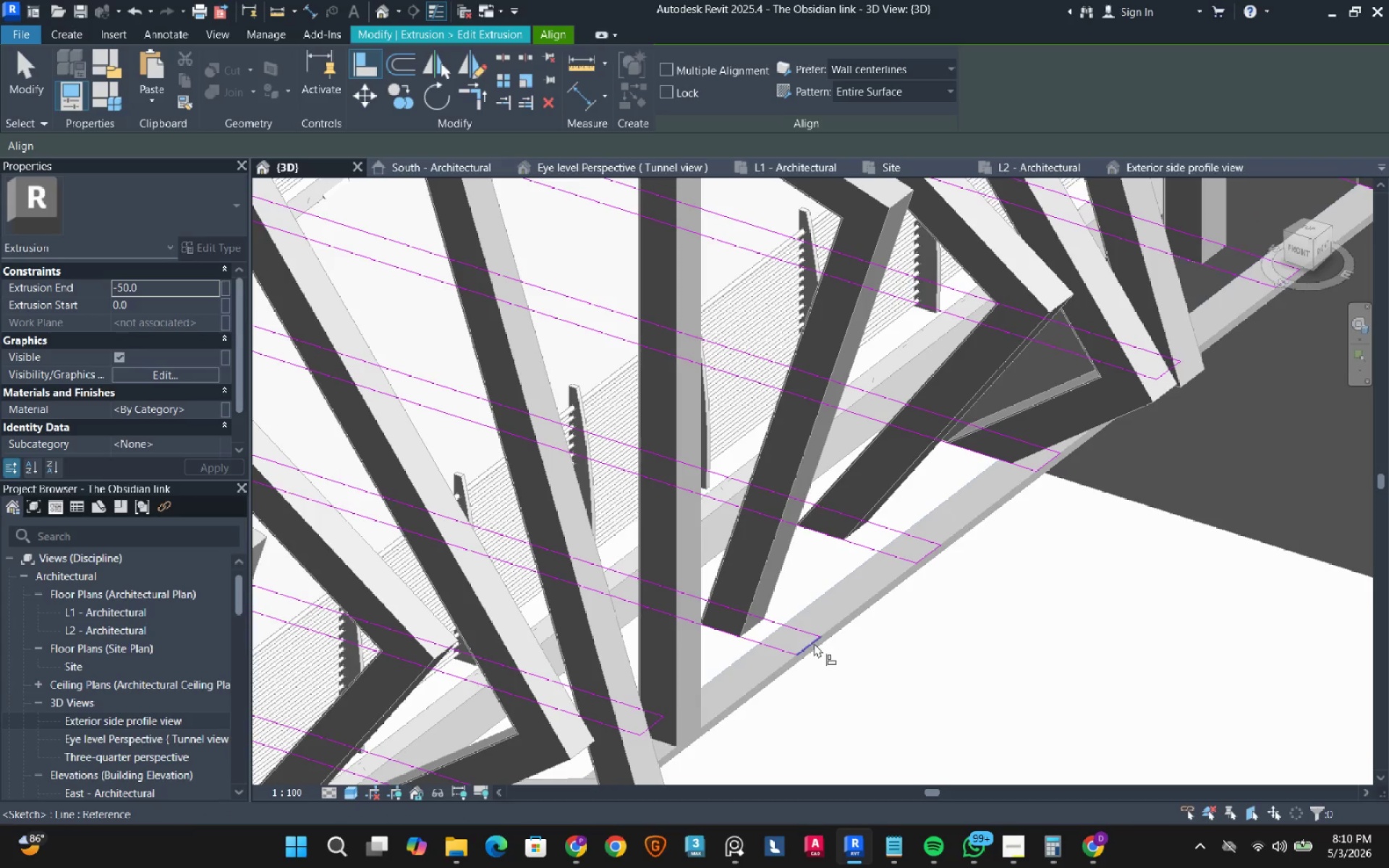 
left_click([814, 643])
 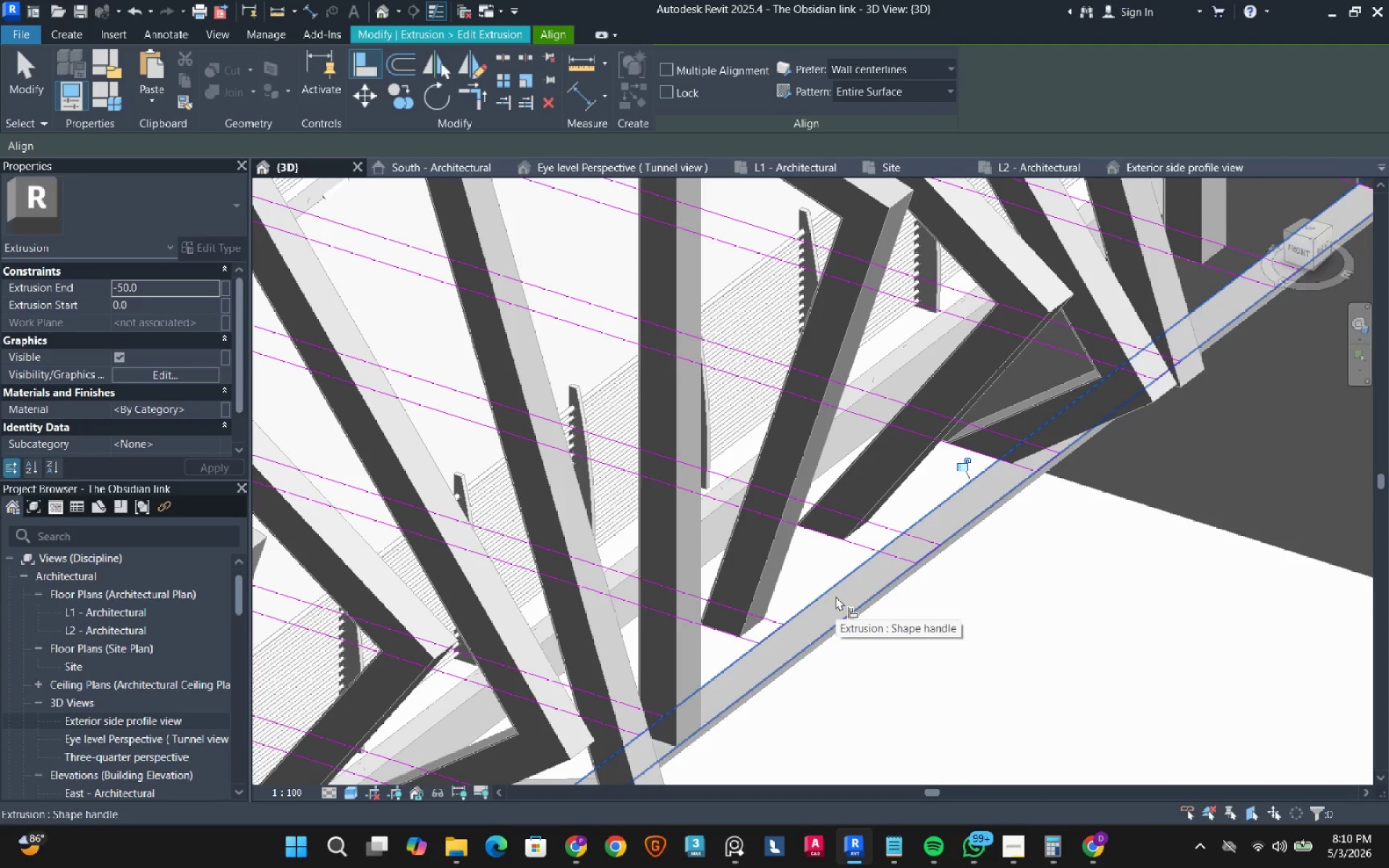 
left_click([837, 584])
 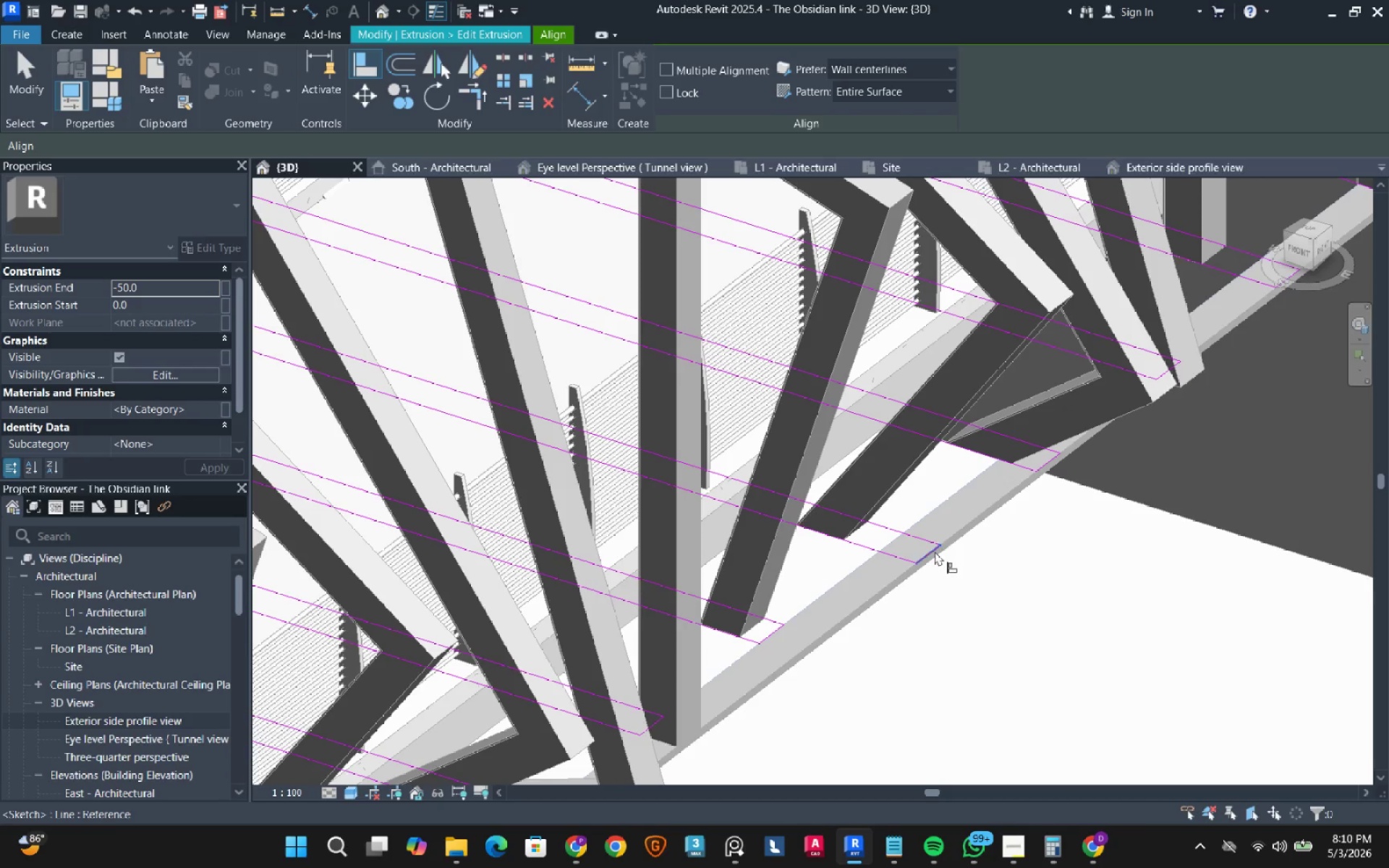 
left_click([933, 552])
 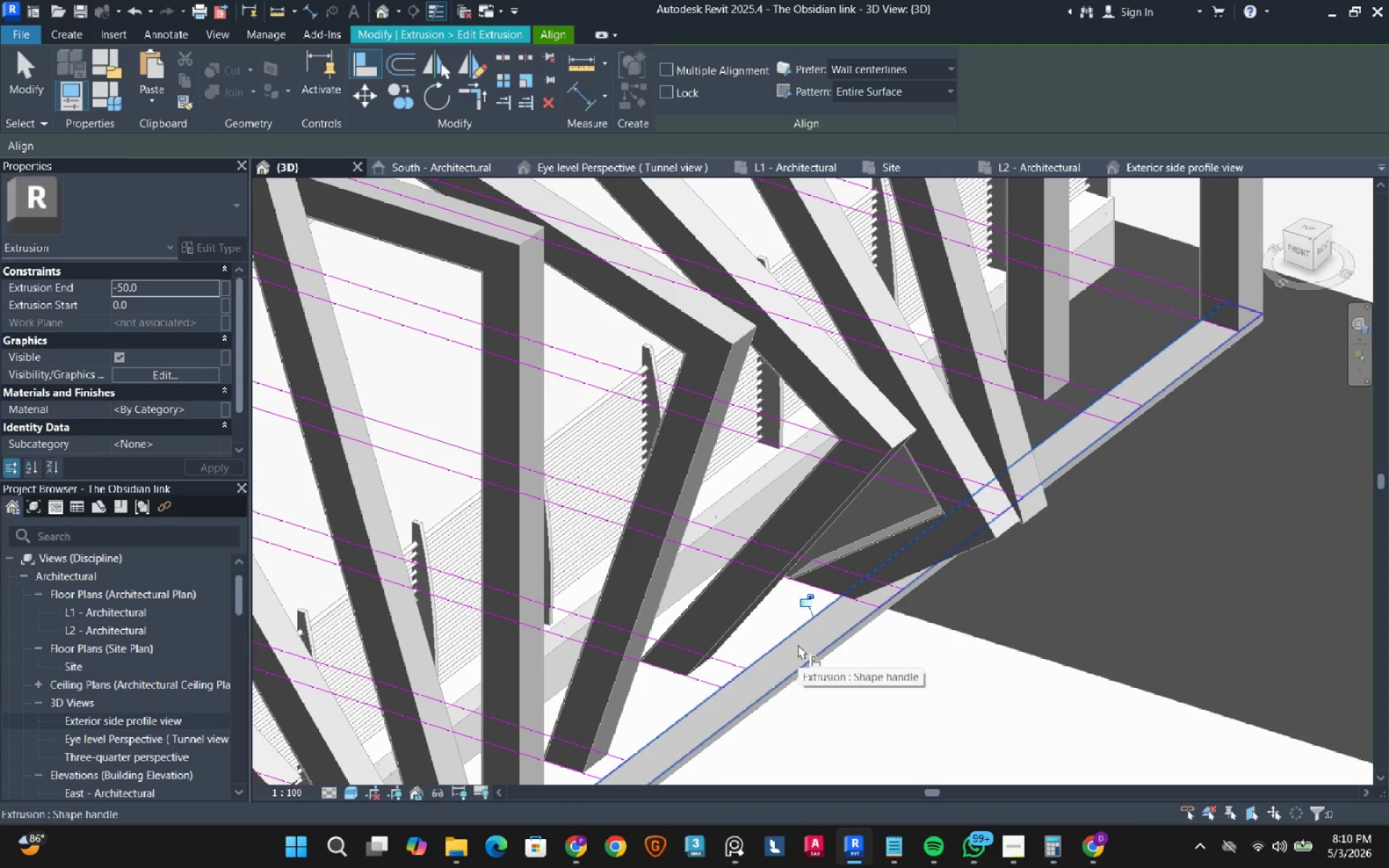 
left_click([796, 636])
 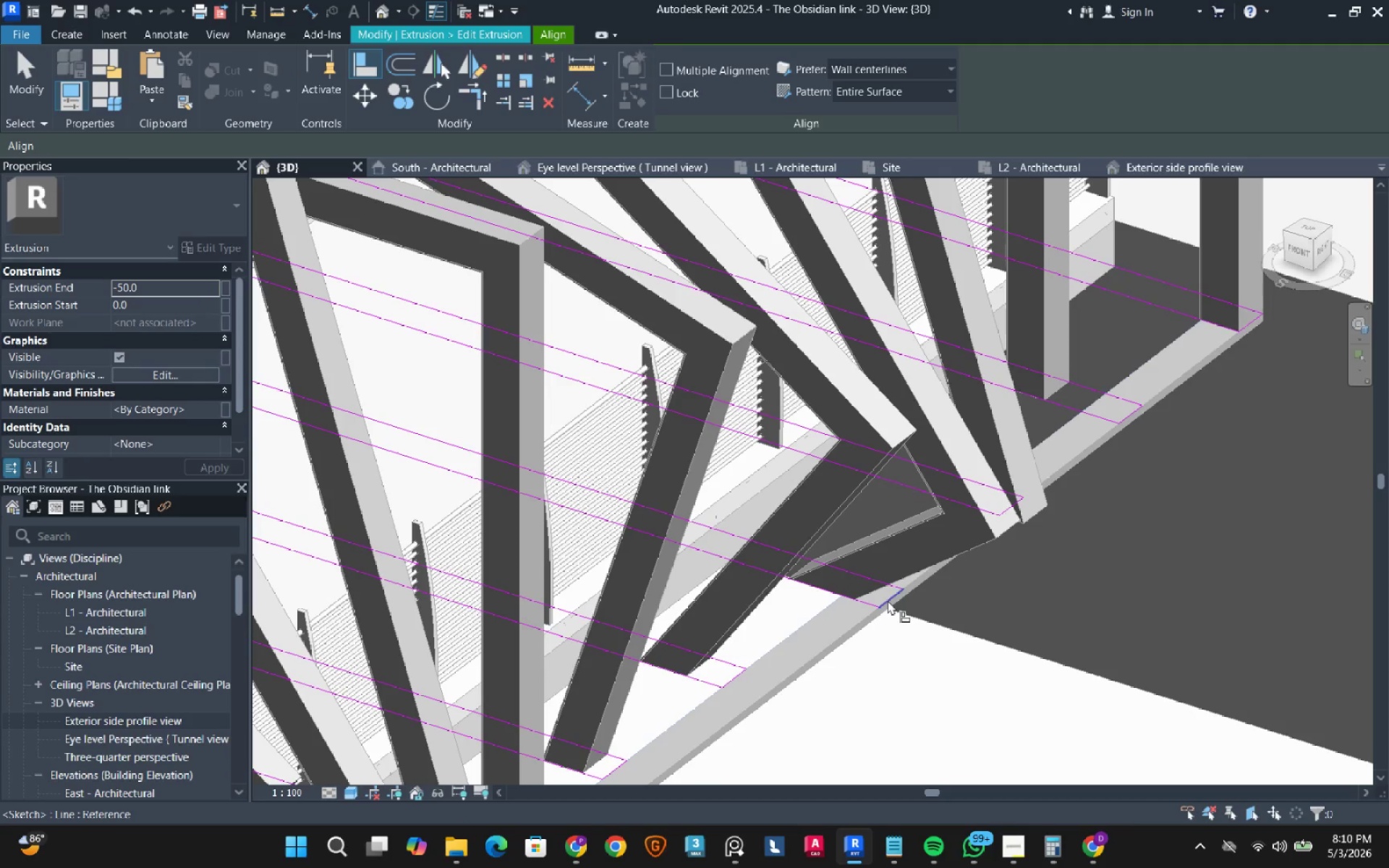 
left_click([888, 600])
 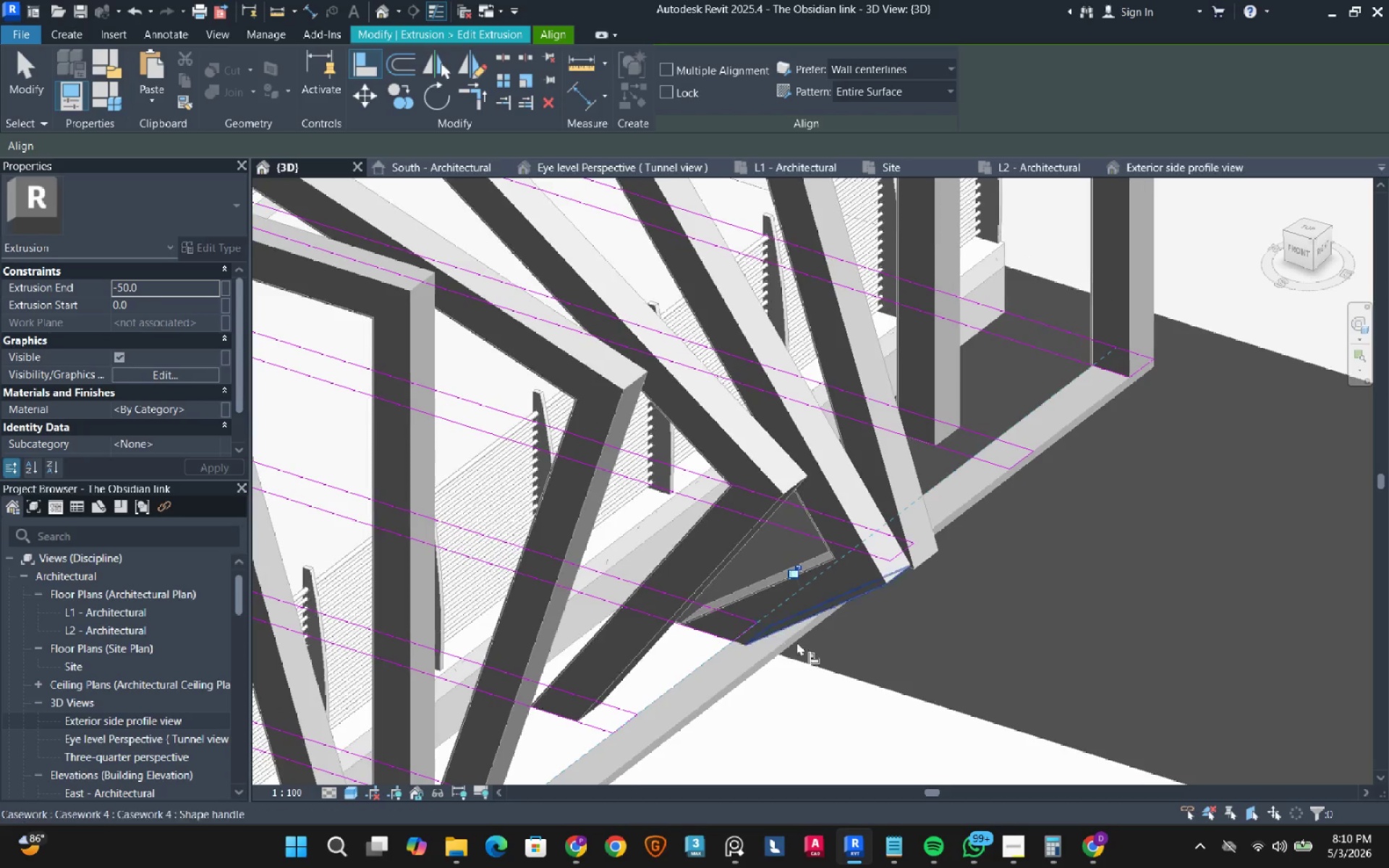 
left_click_drag(start_coordinate=[853, 708], to_coordinate=[837, 711])
 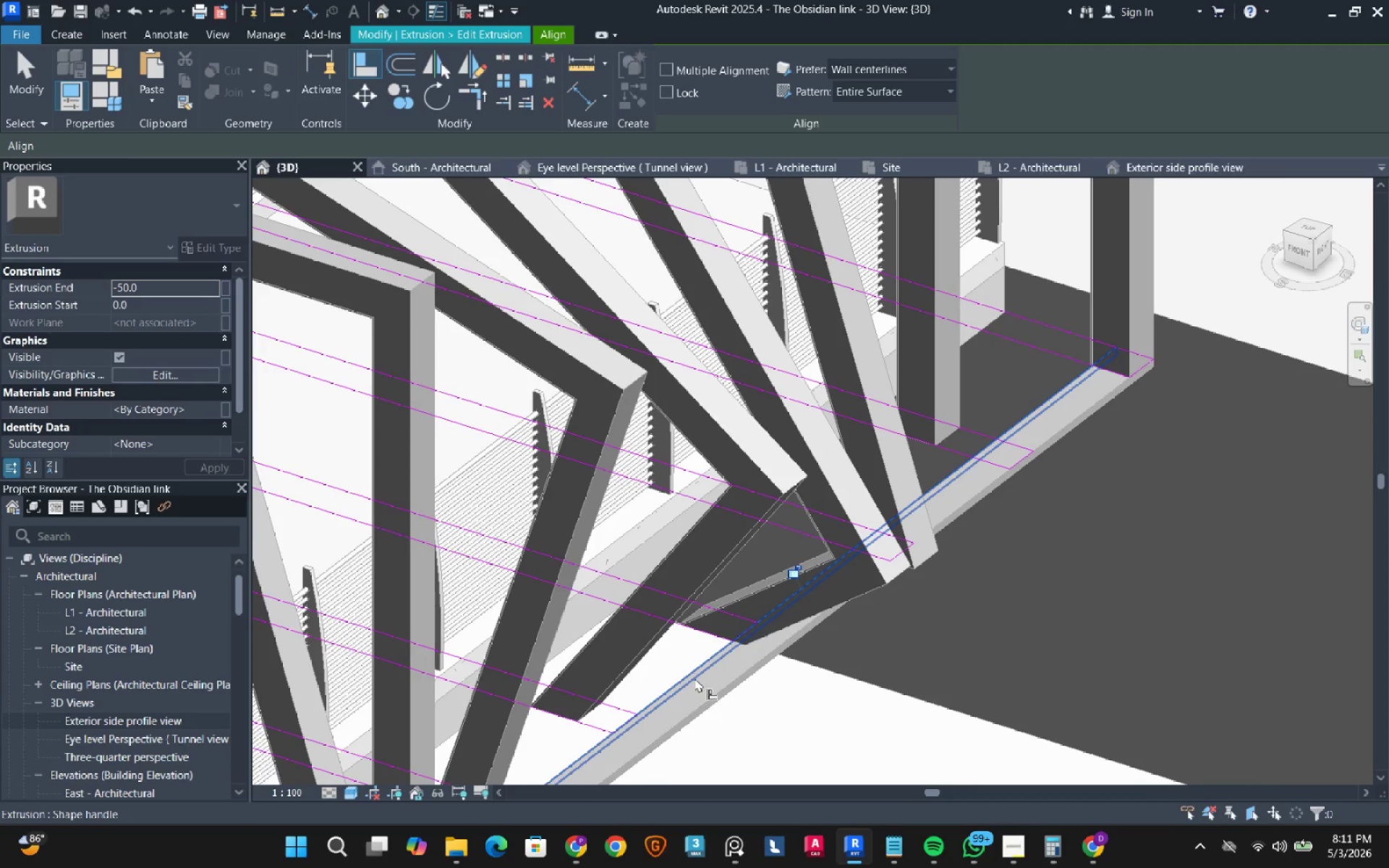 
left_click([694, 678])
 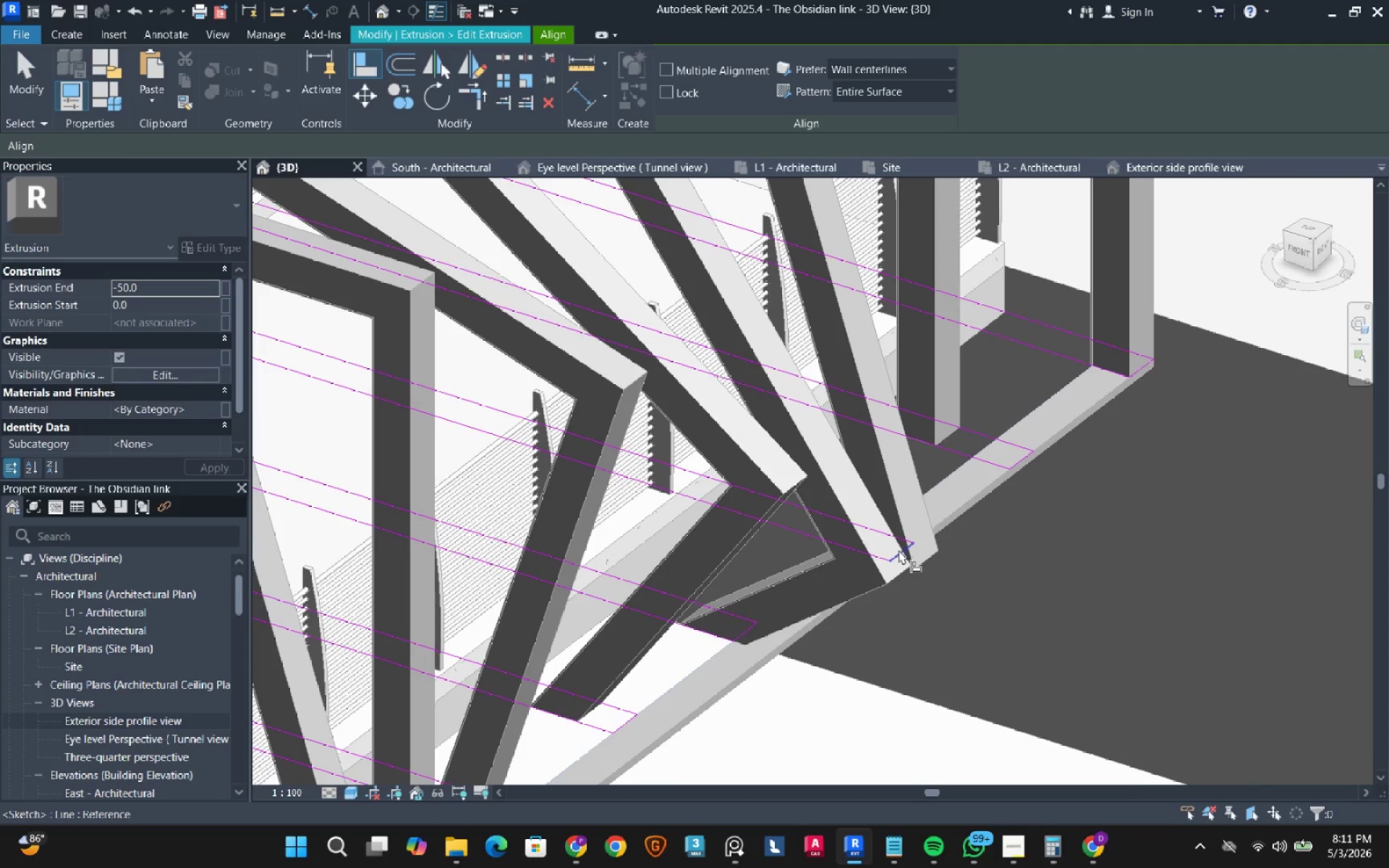 
left_click([899, 553])
 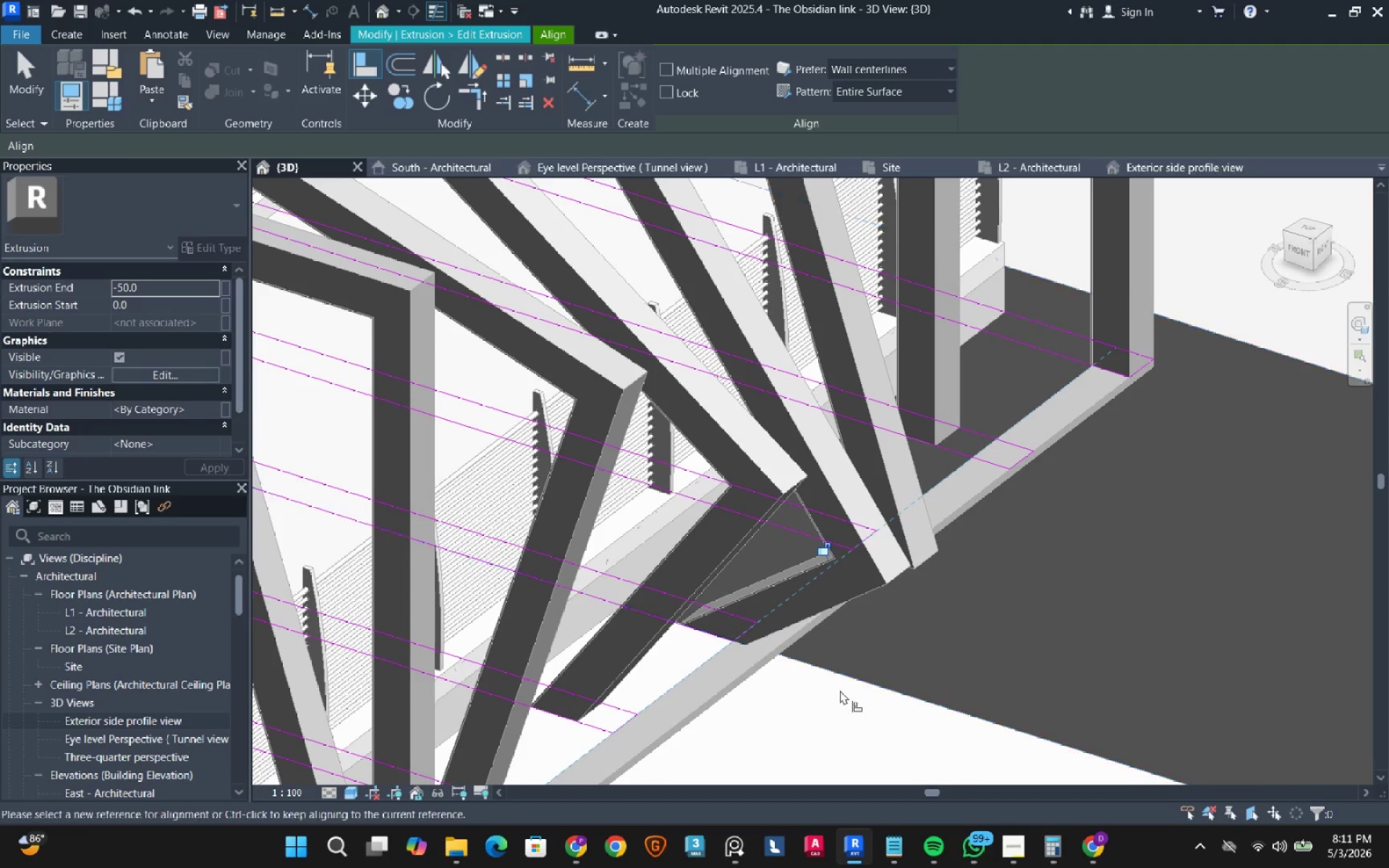 
left_click_drag(start_coordinate=[840, 690], to_coordinate=[833, 693])
 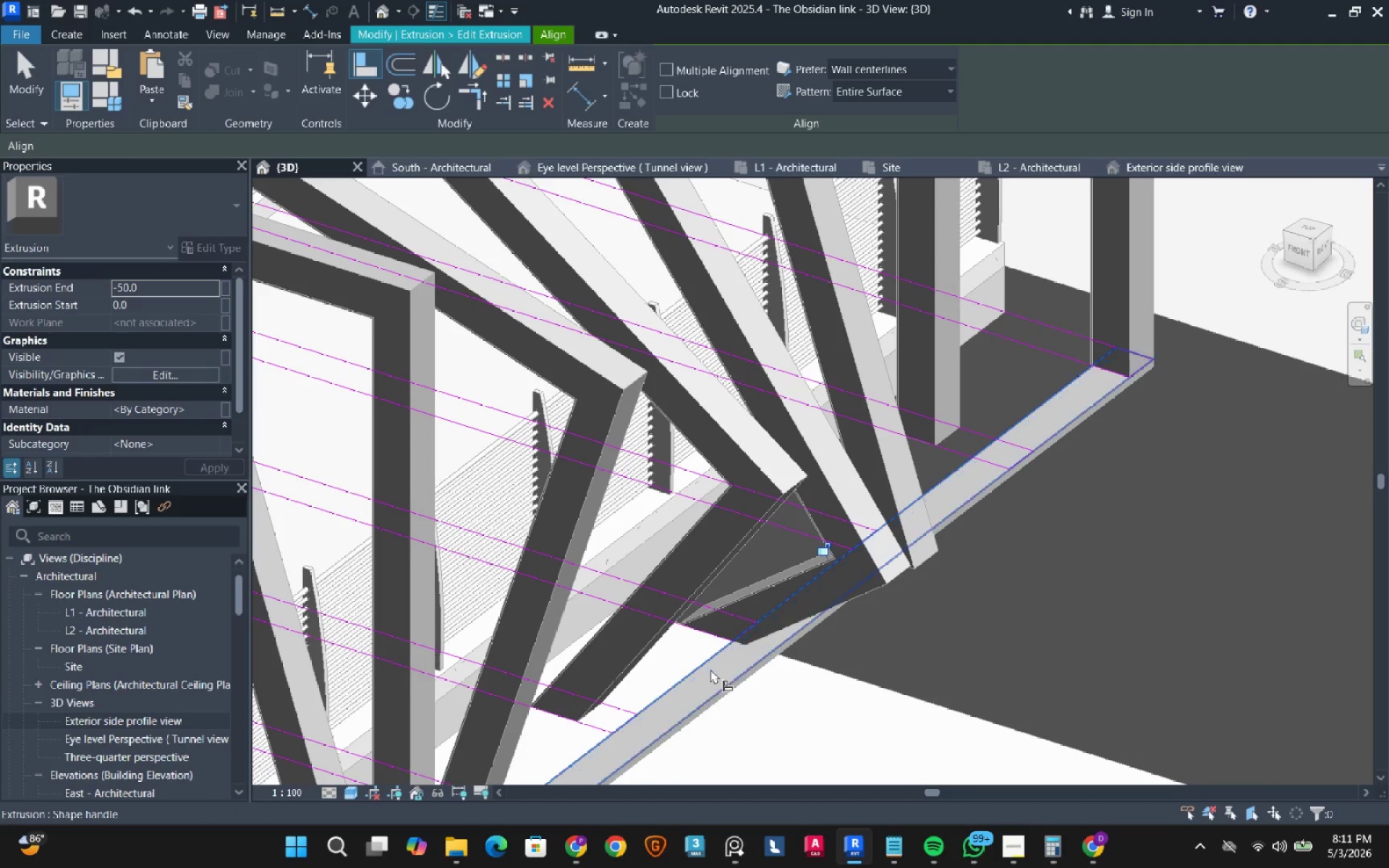 
left_click([710, 669])
 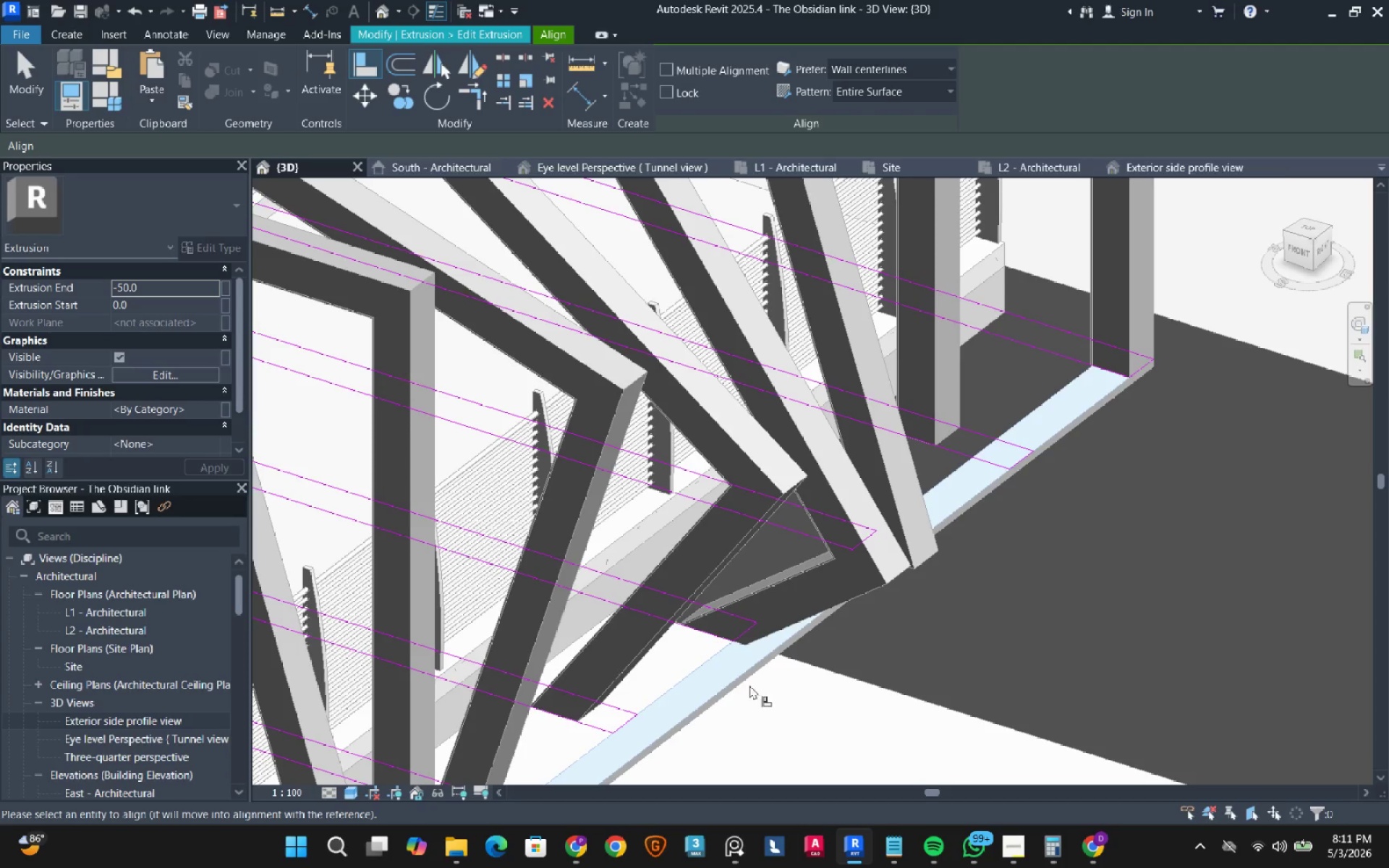 
left_click([787, 705])
 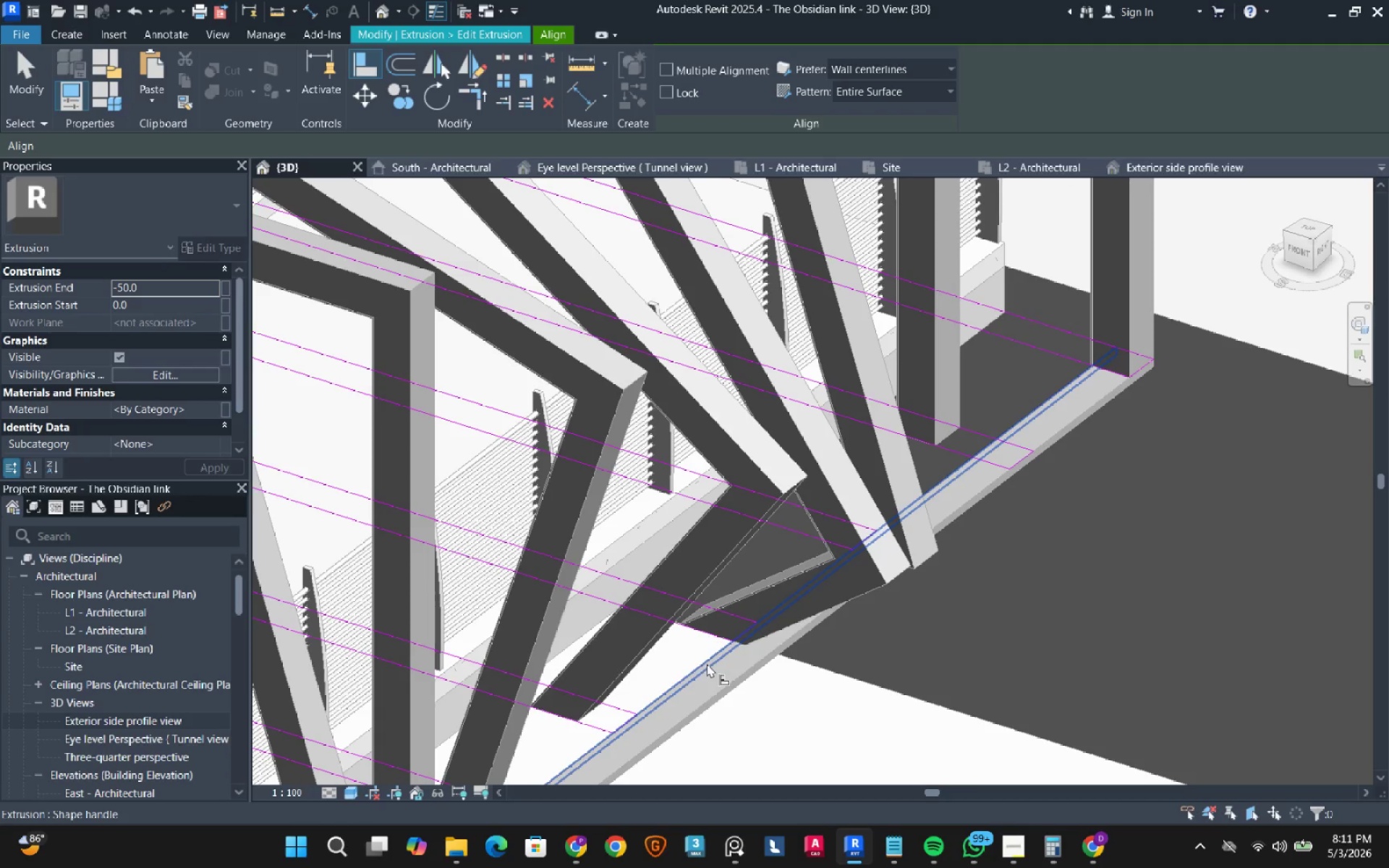 
left_click([707, 663])
 